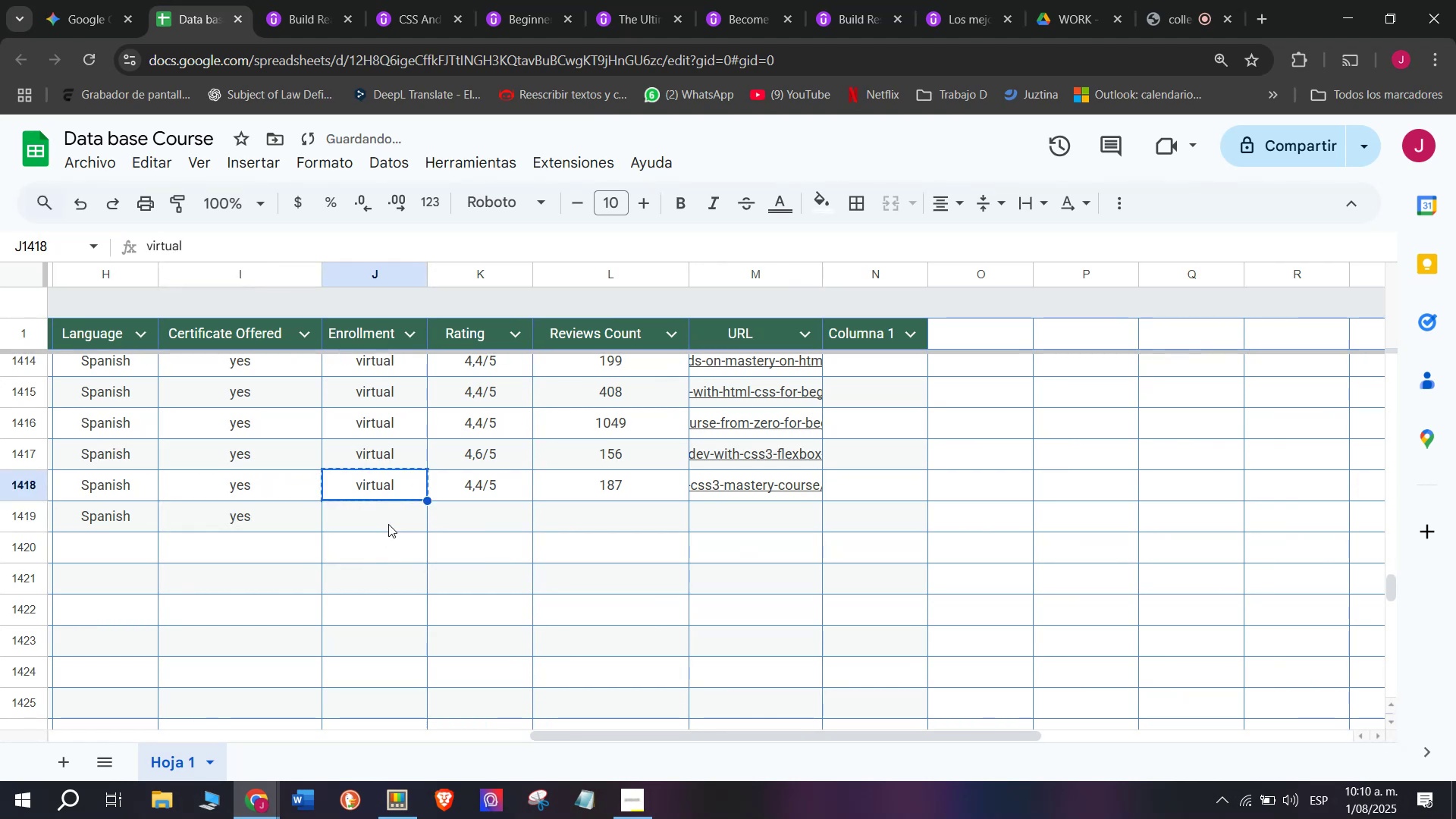 
left_click([391, 522])
 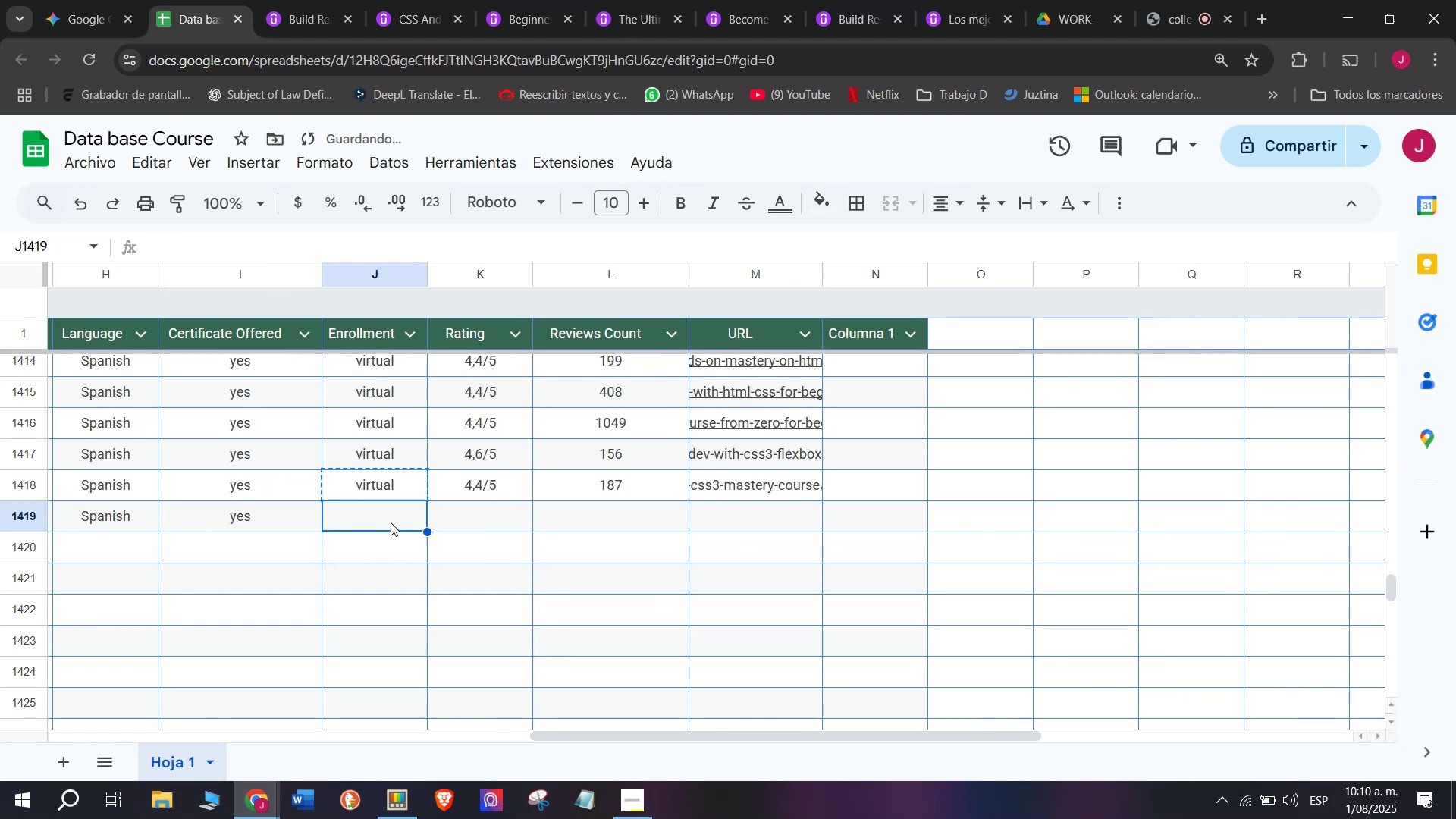 
key(Control+ControlLeft)
 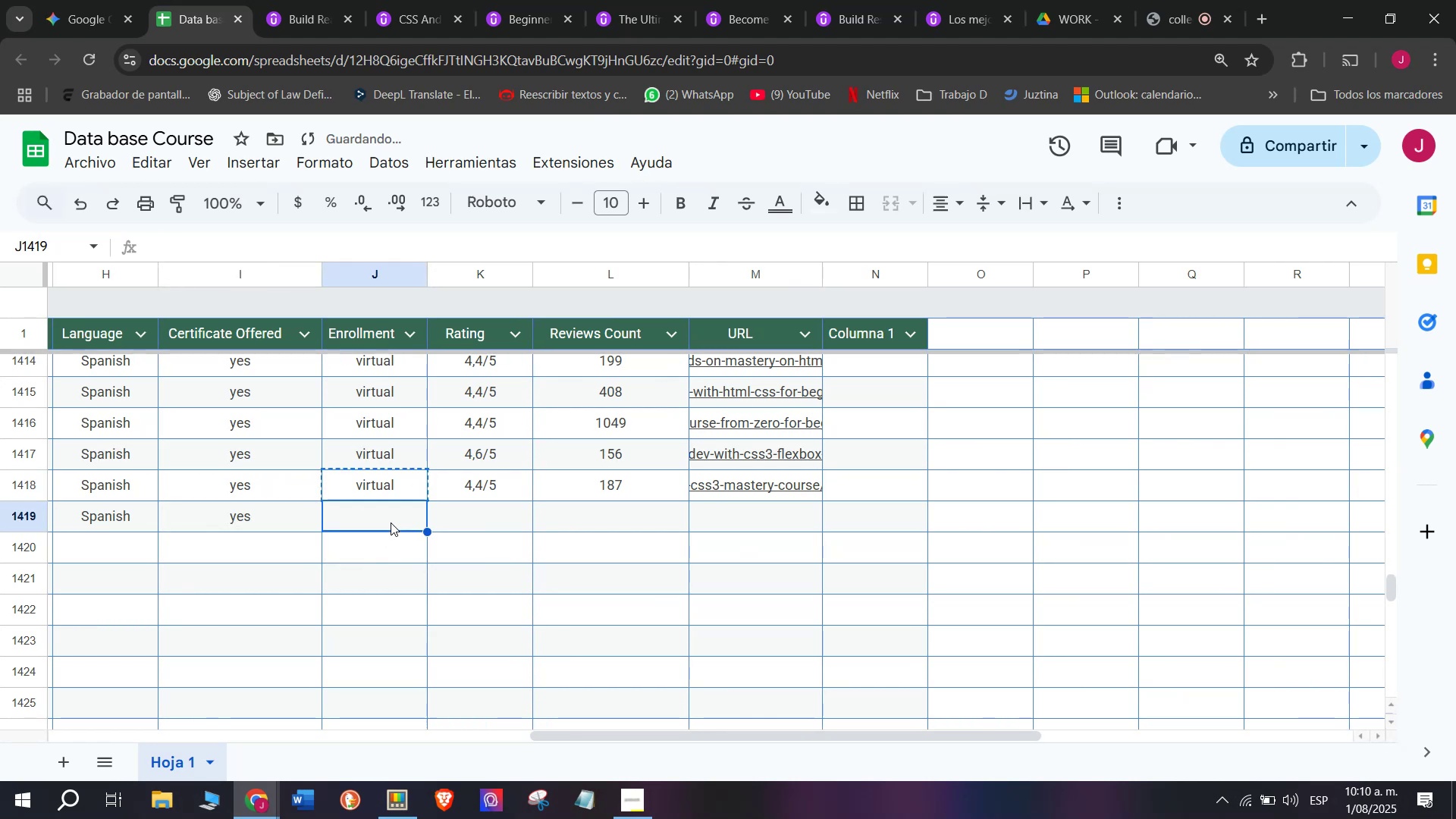 
key(Z)
 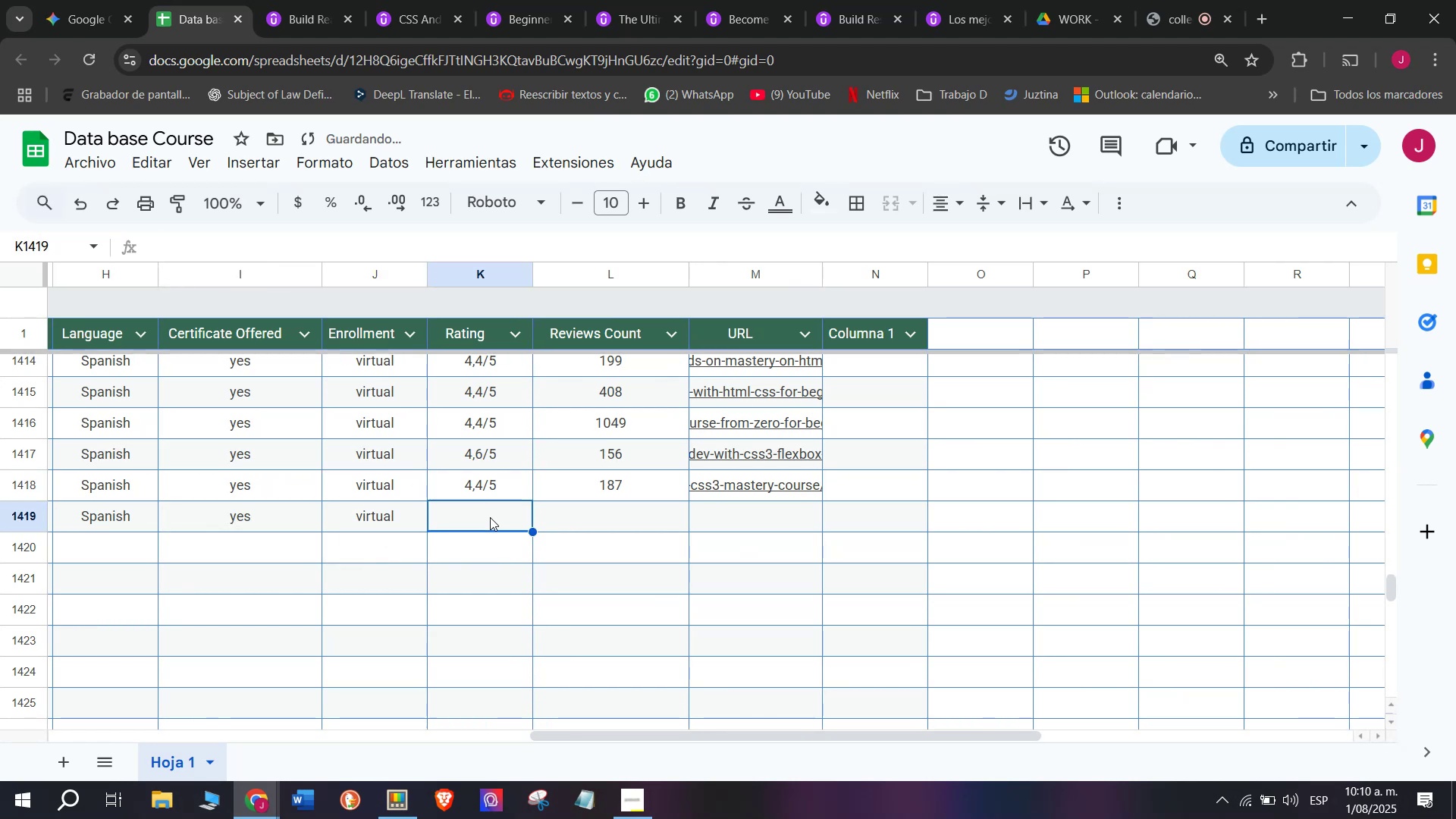 
key(Control+V)
 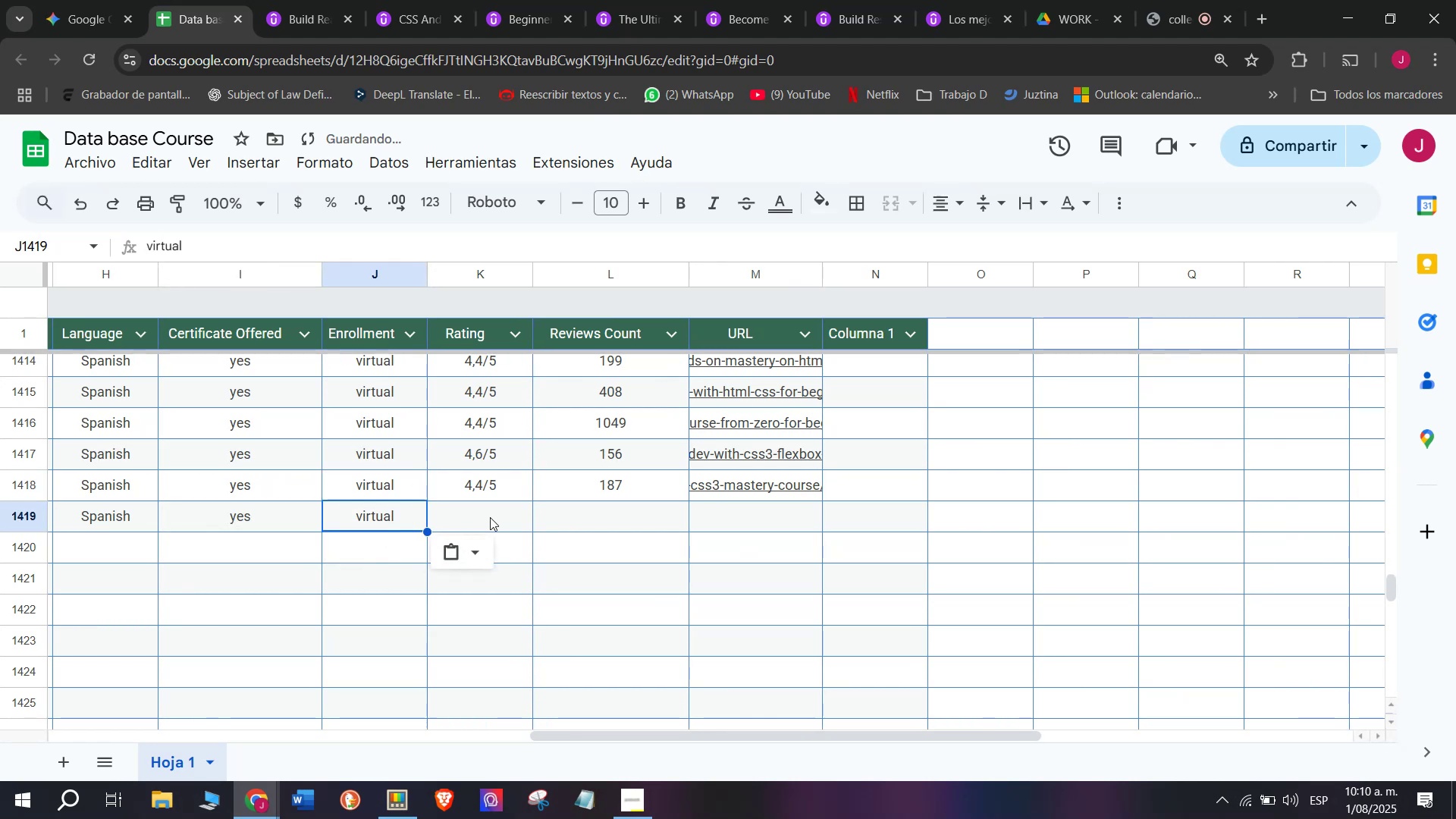 
left_click([490, 517])
 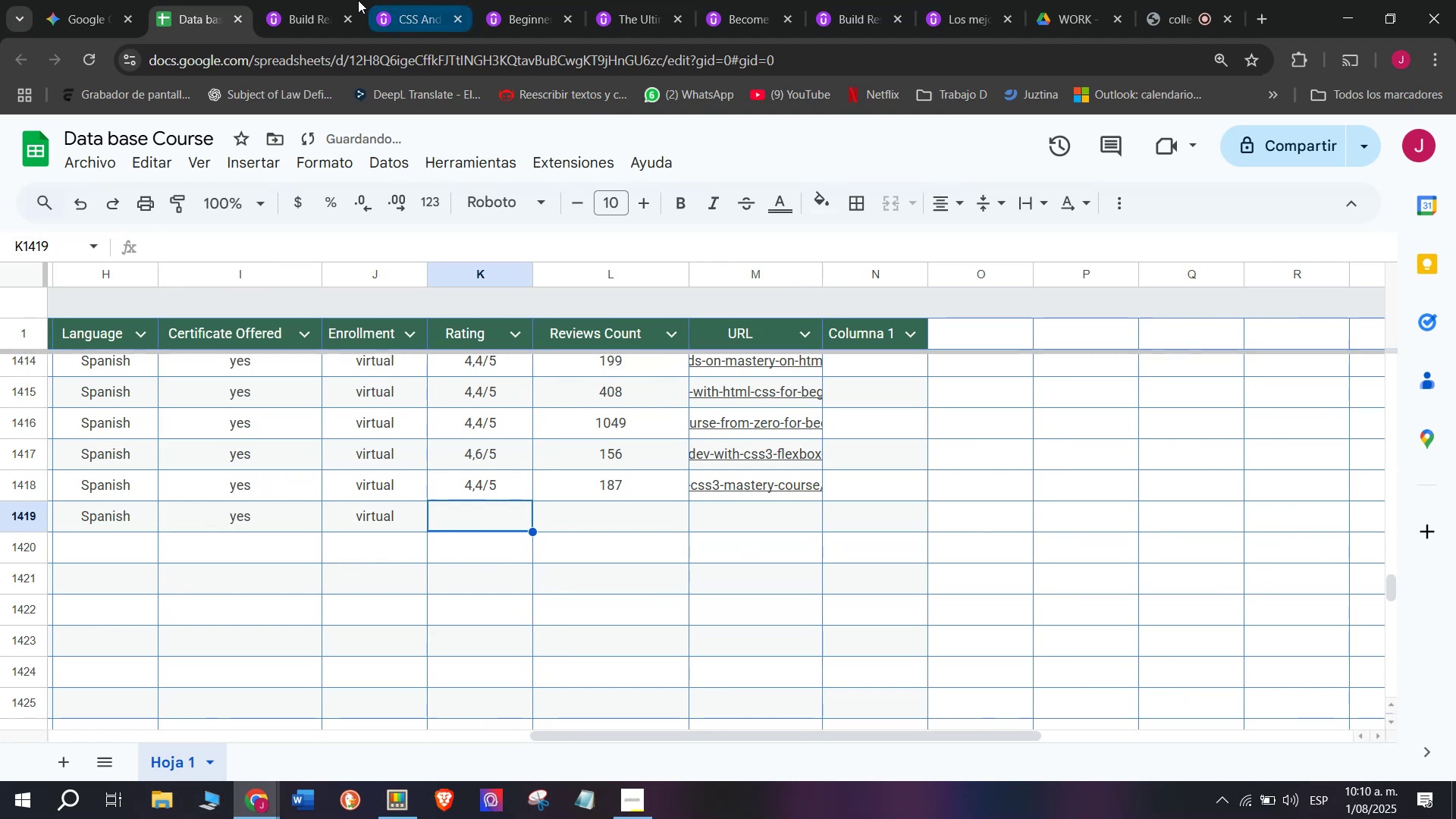 
left_click([313, 0])
 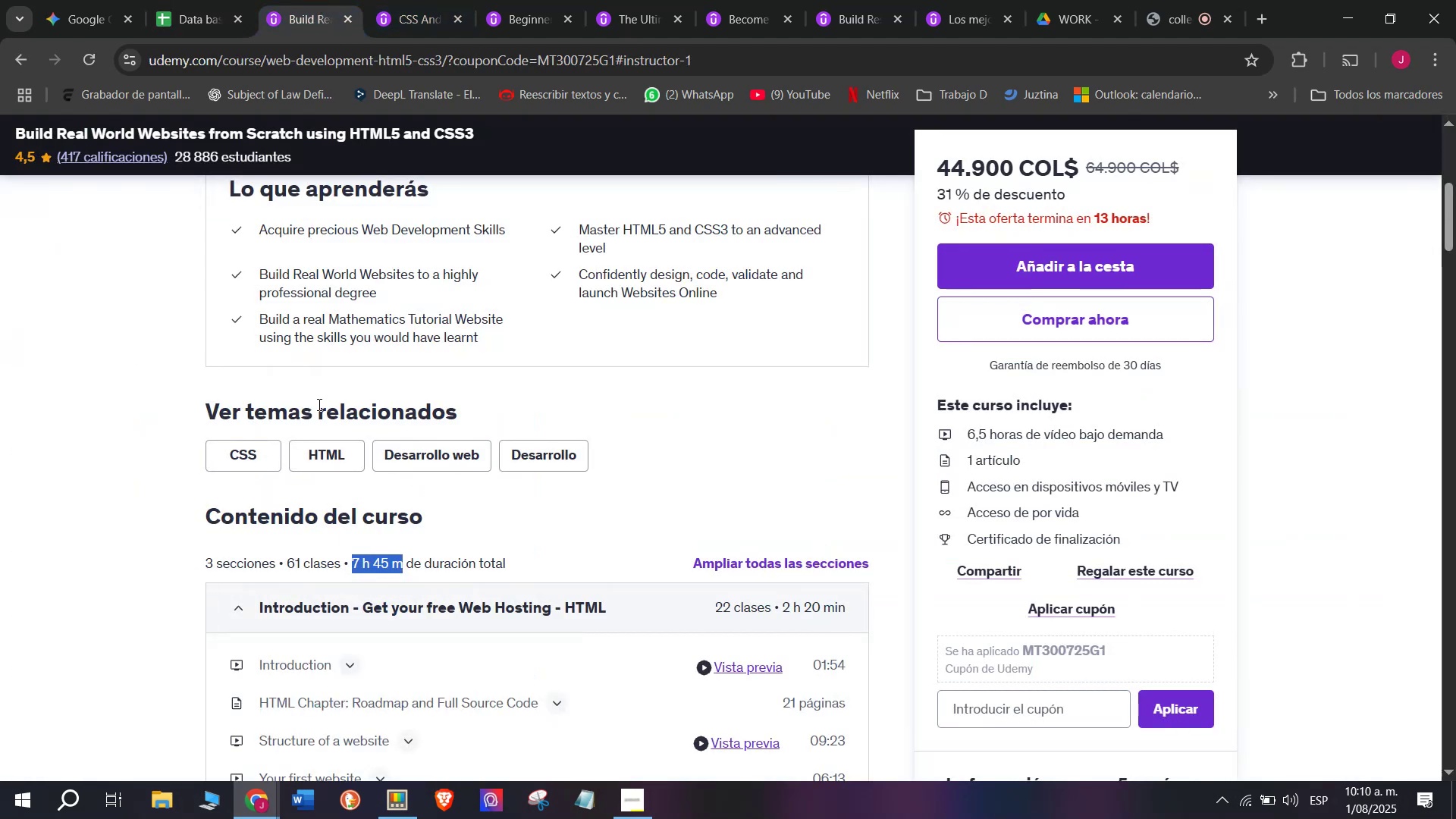 
scroll: coordinate [286, 535], scroll_direction: up, amount: 3.0
 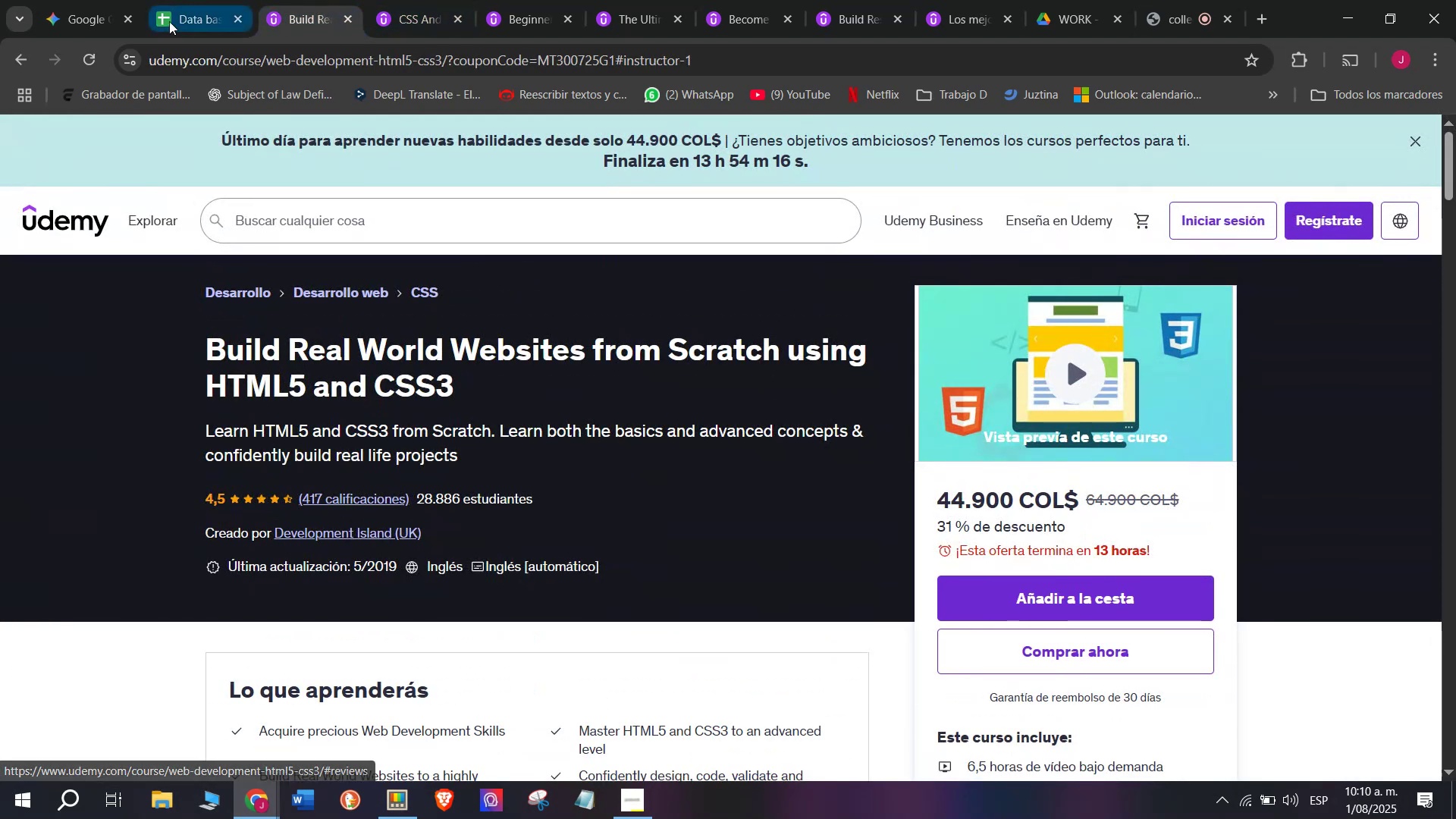 
left_click([192, 0])
 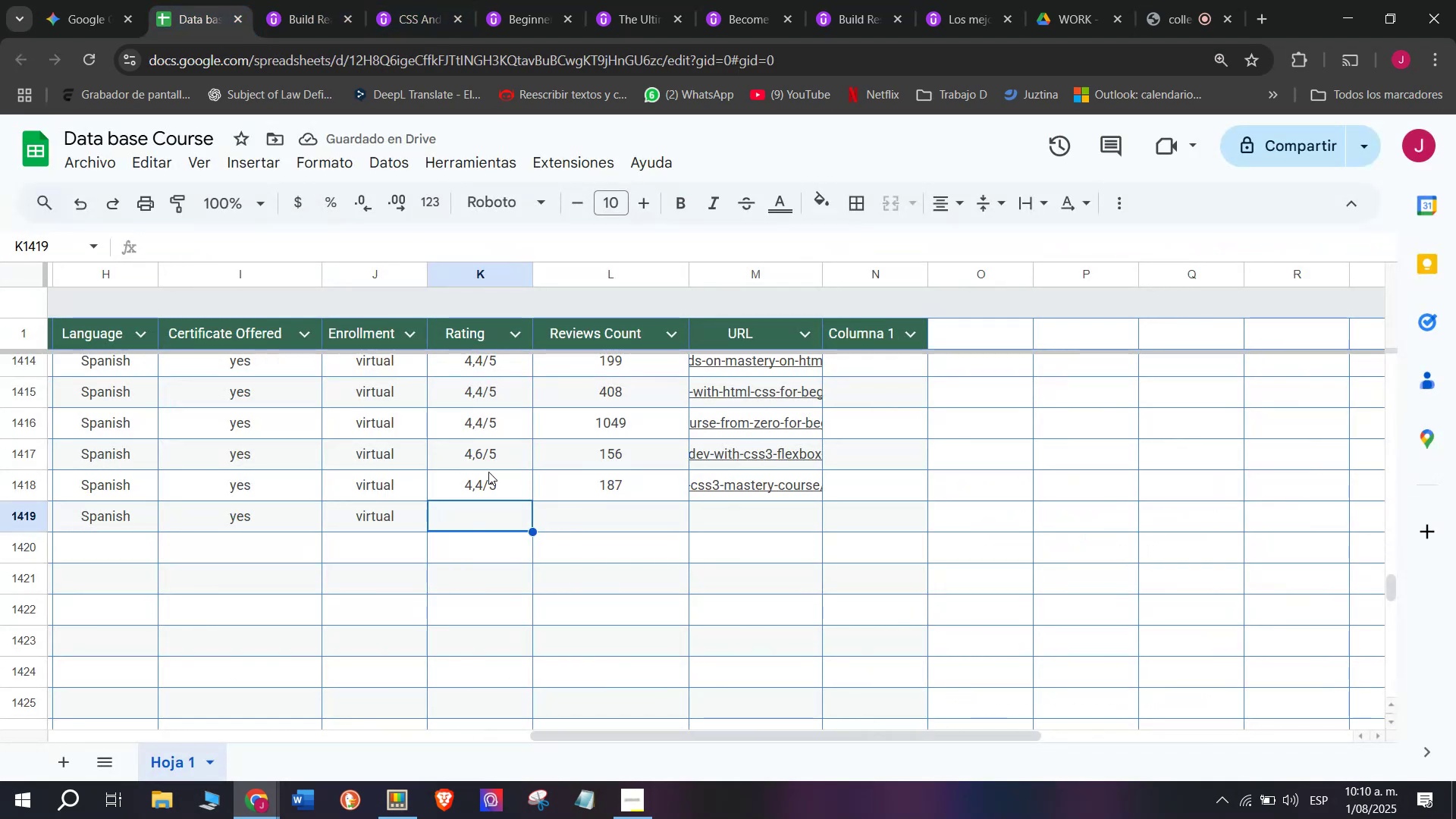 
key(Control+C)
 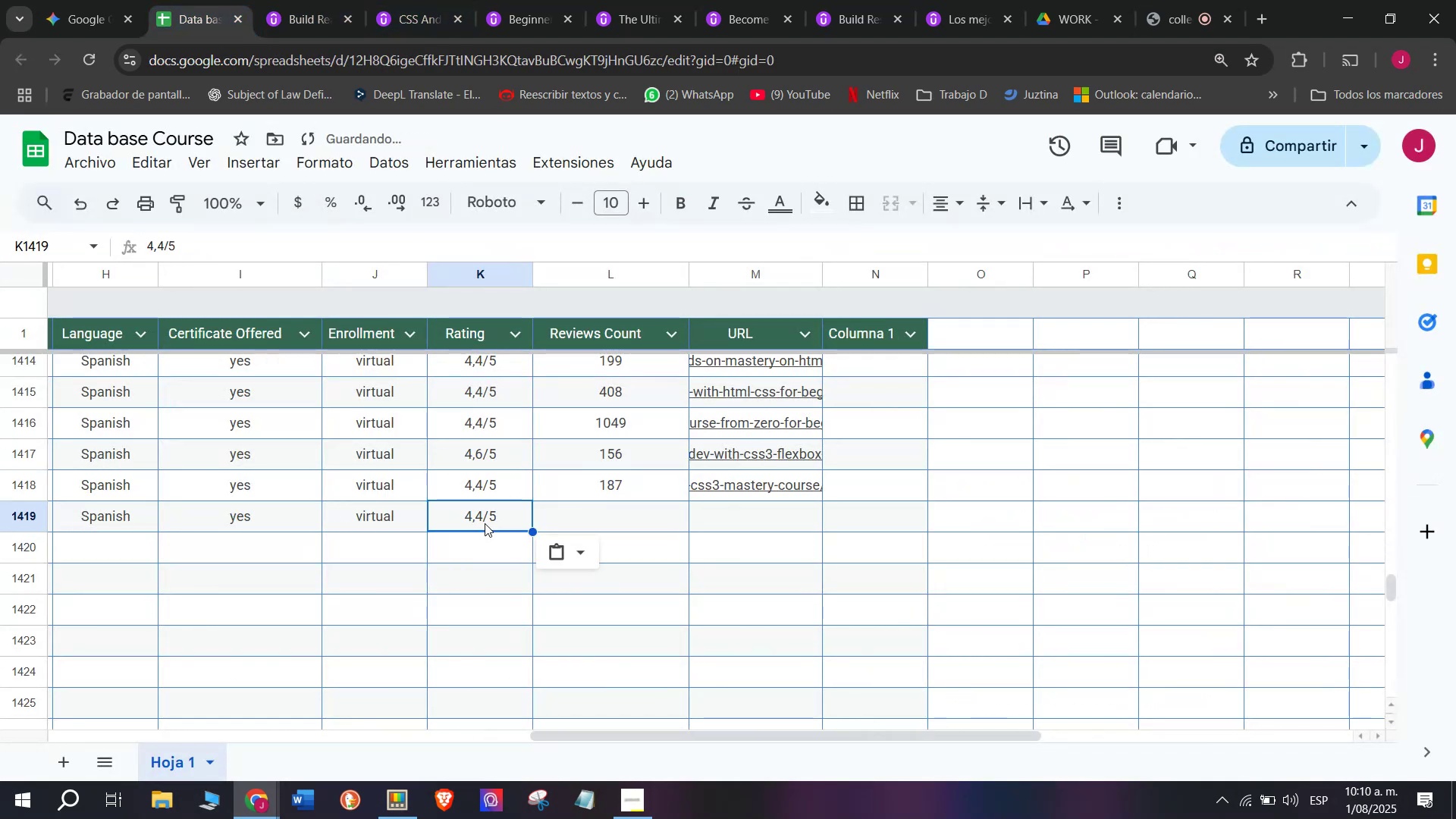 
key(Control+ControlLeft)
 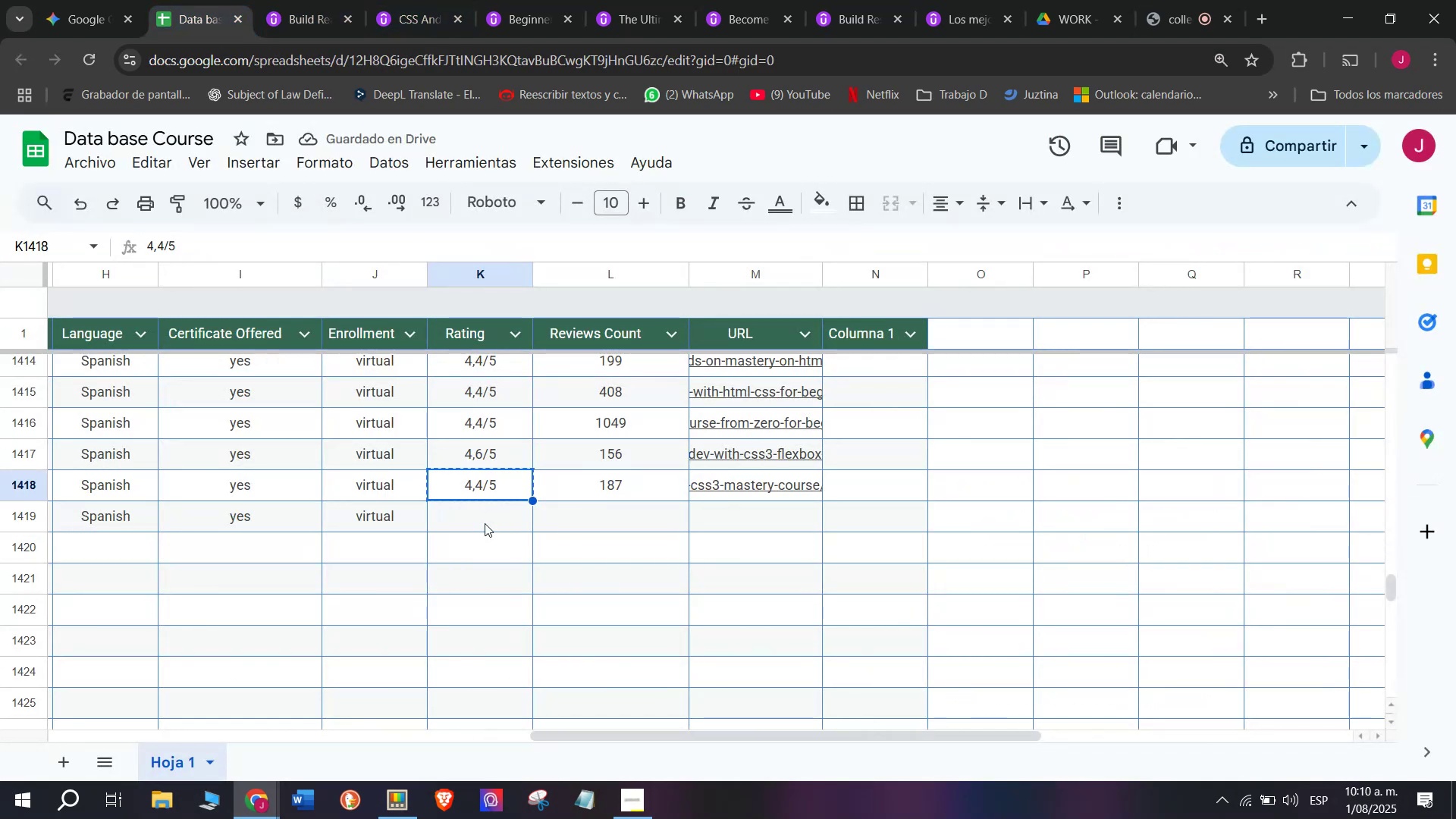 
key(Break)
 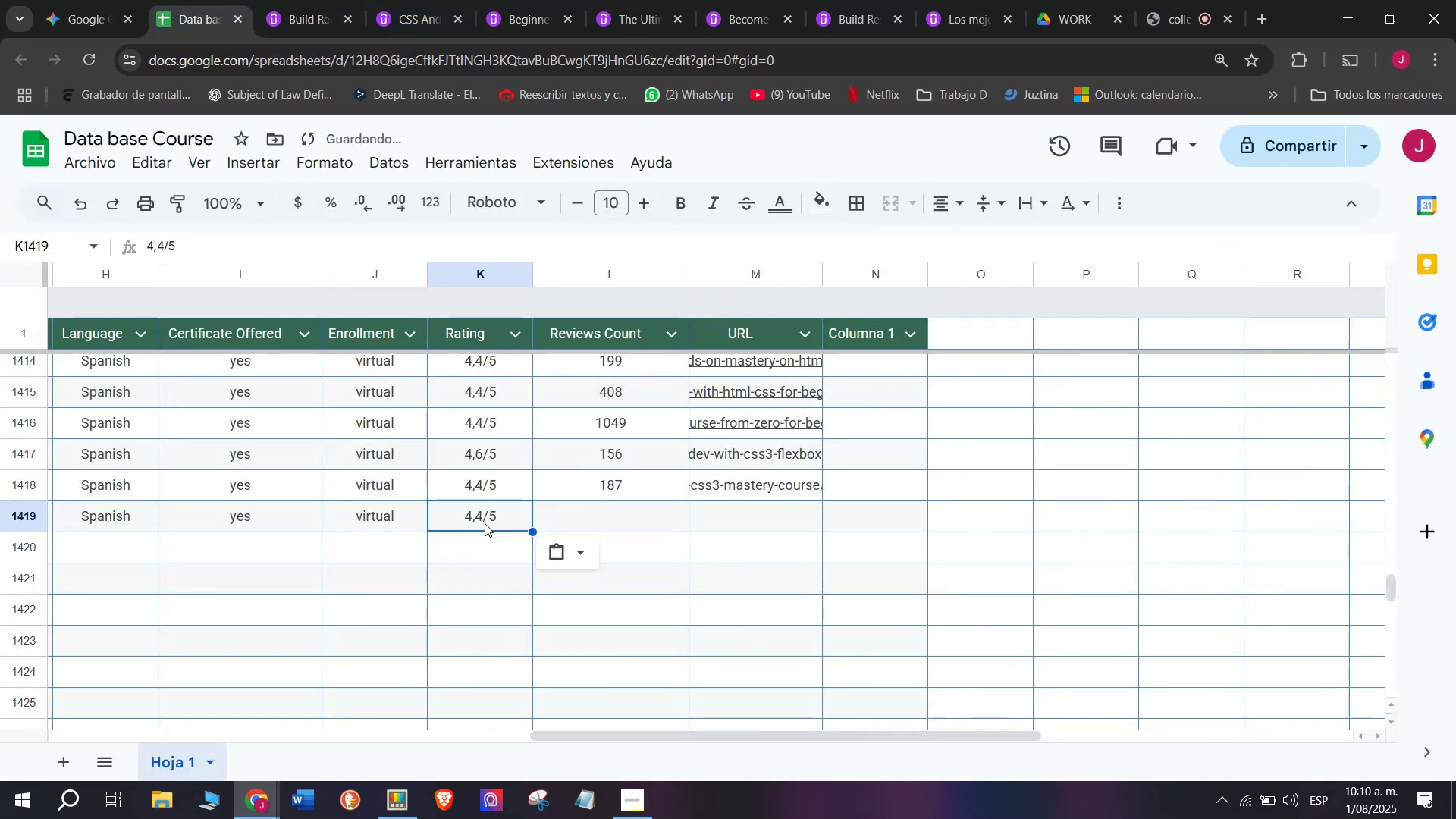 
double_click([485, 523])
 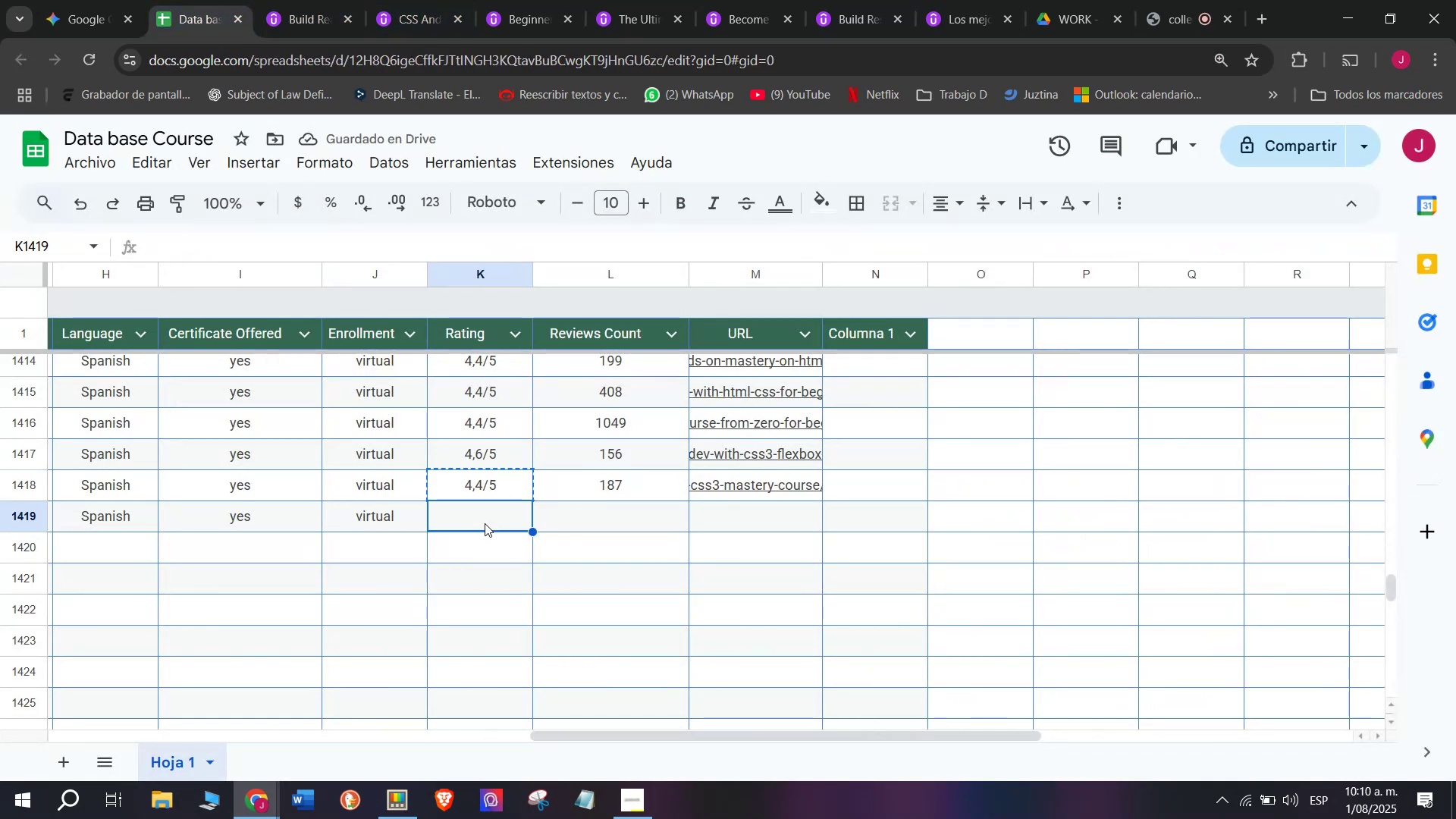 
key(Z)
 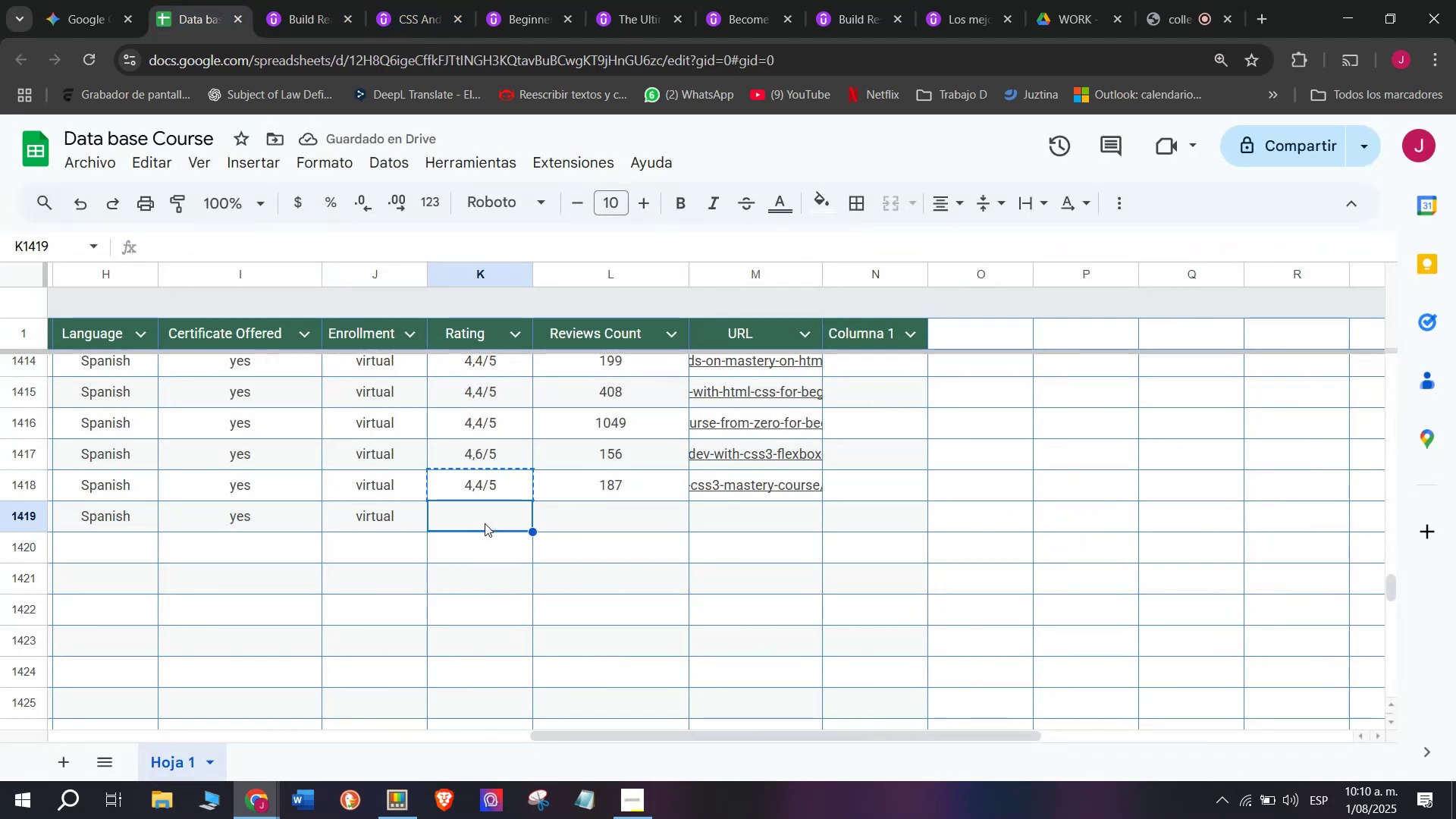 
key(Control+ControlLeft)
 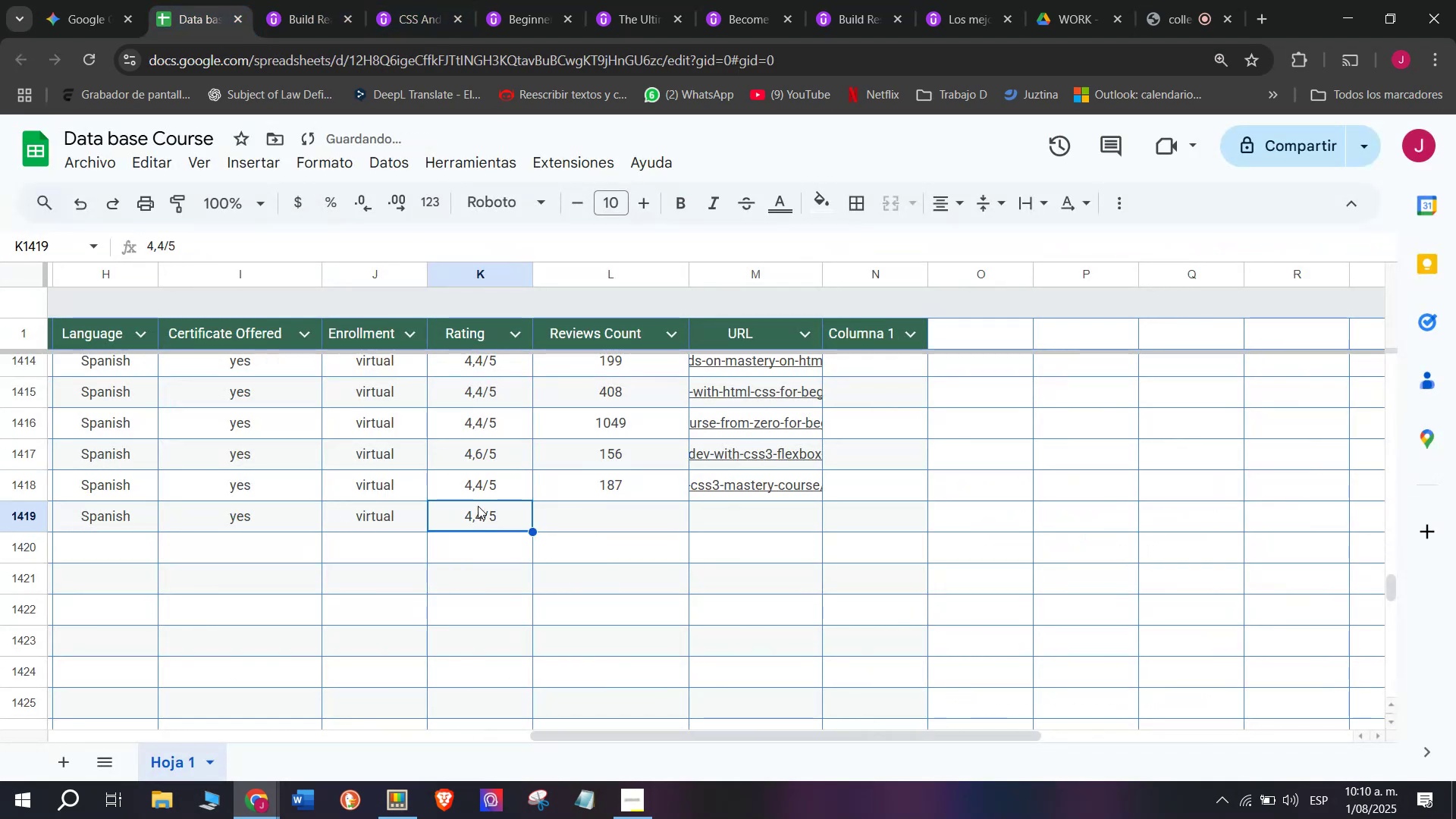 
key(Control+V)
 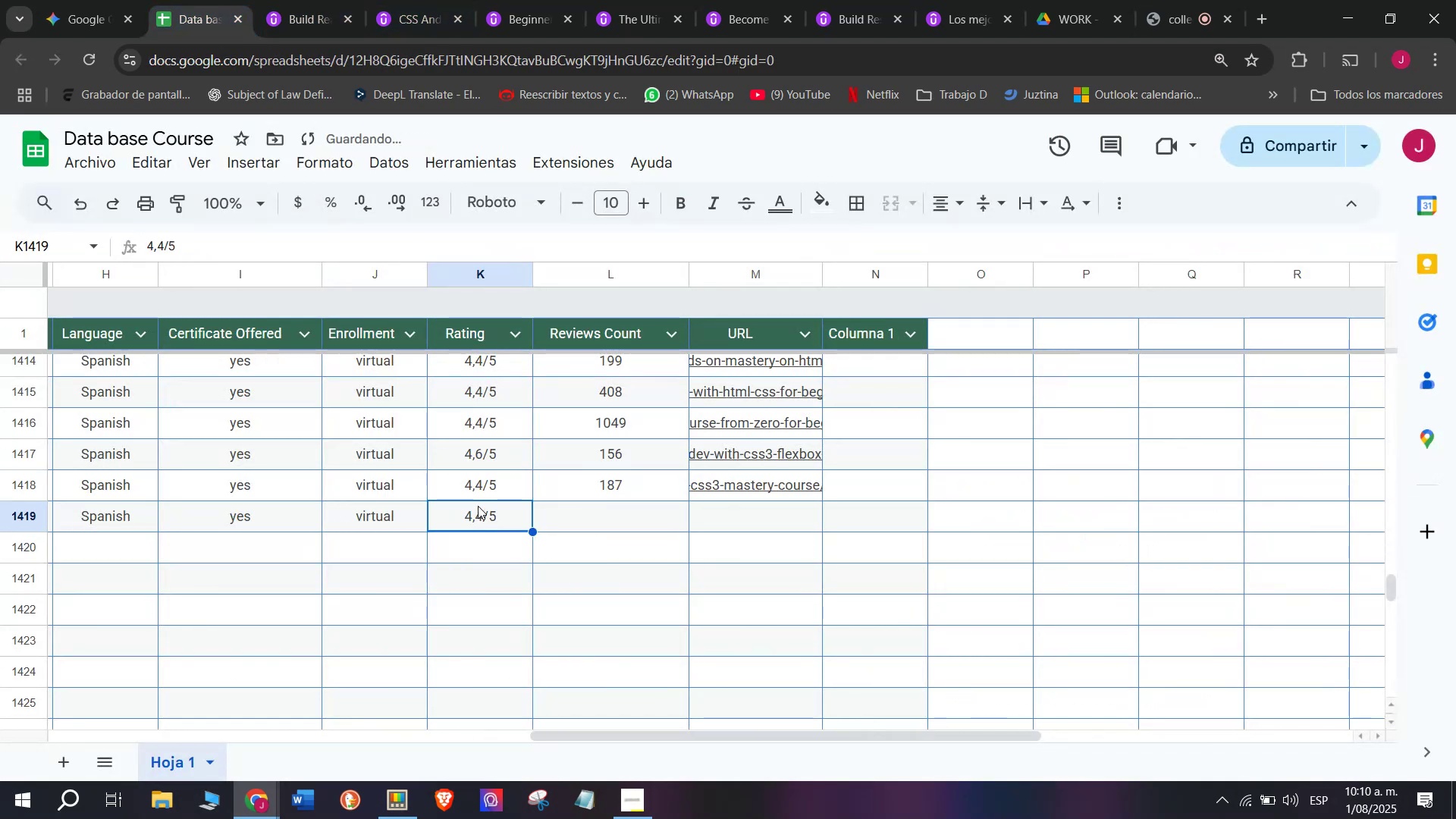 
double_click([478, 506])
 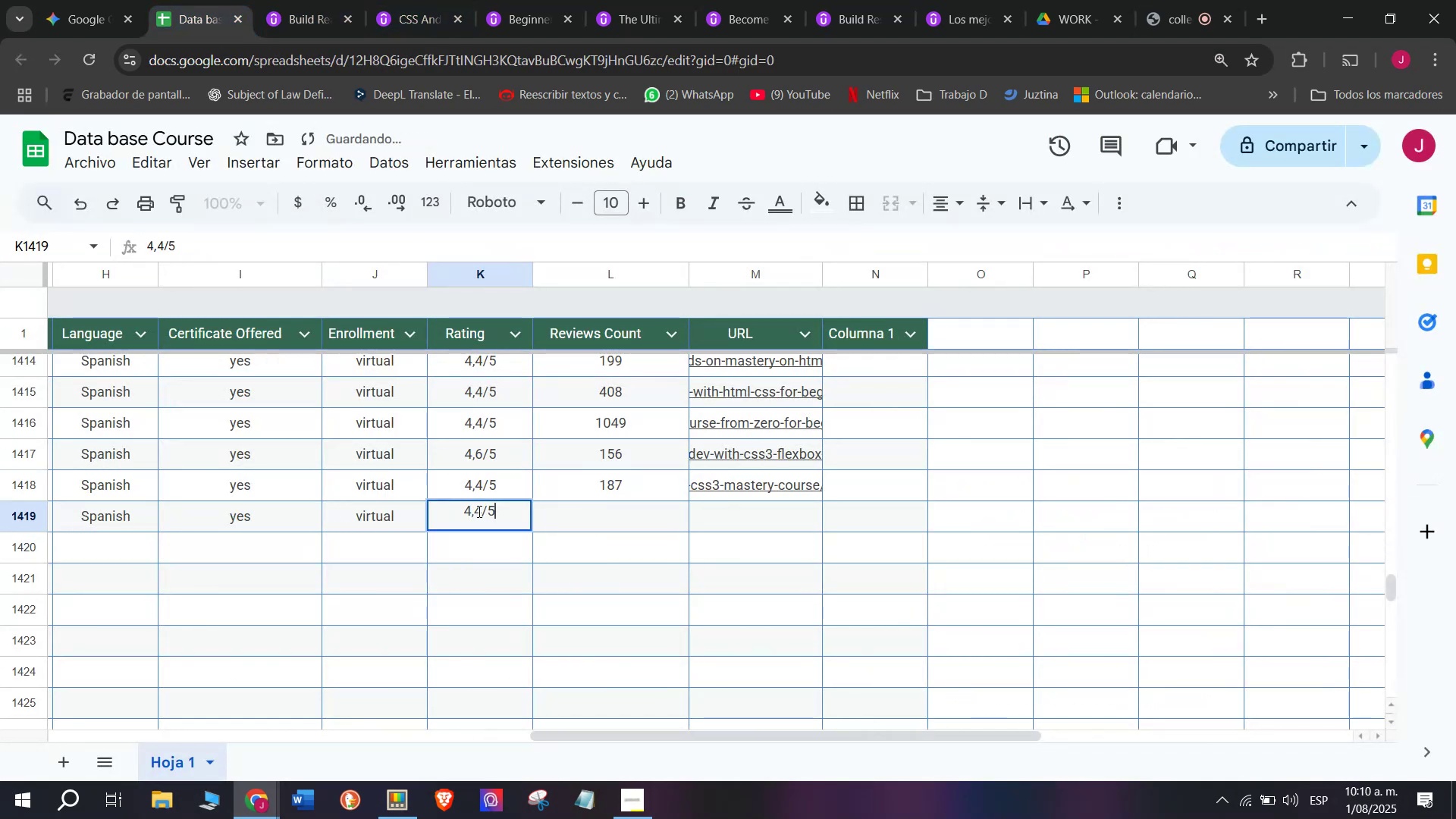 
left_click([478, 511])
 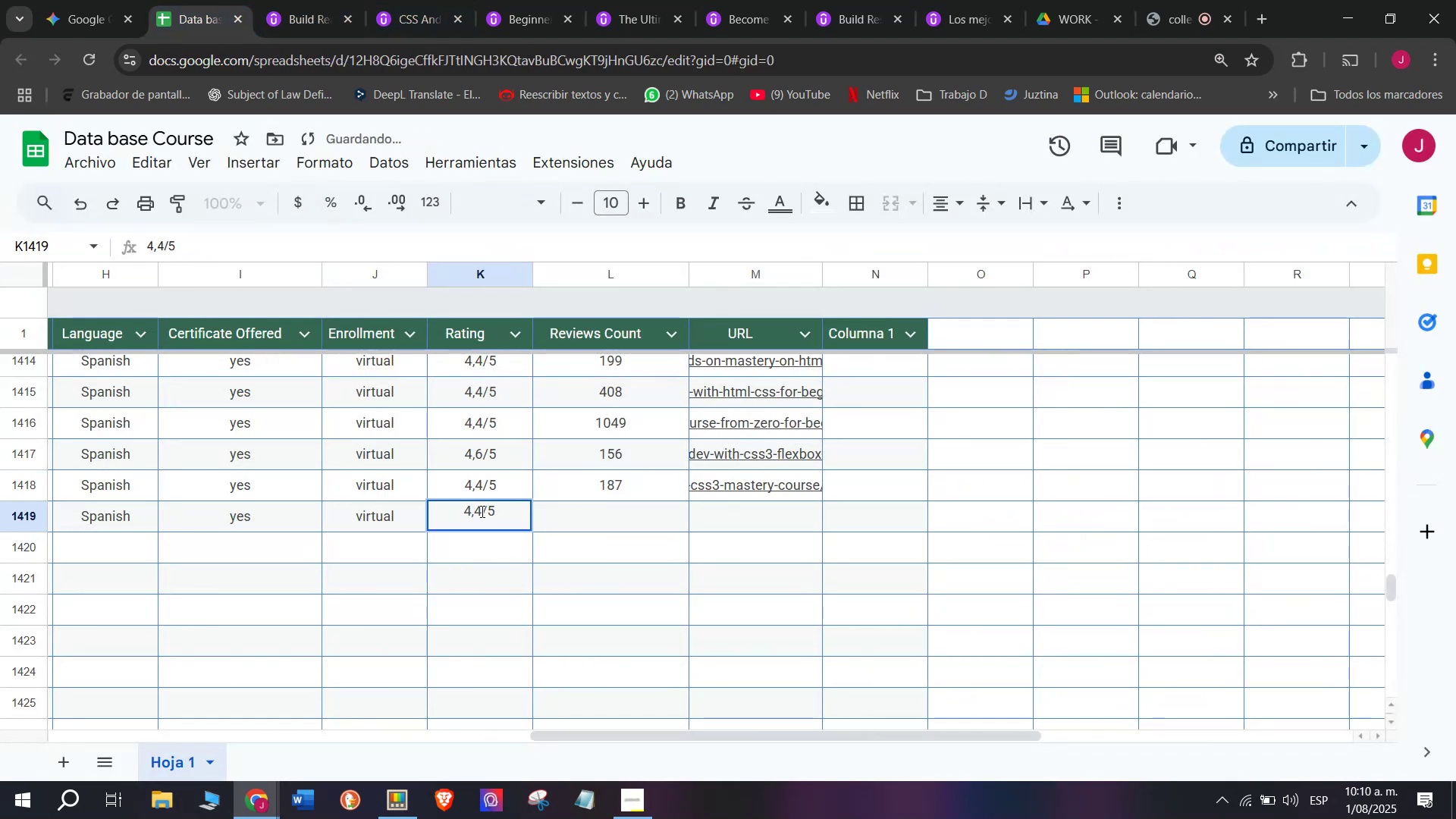 
left_click([481, 511])
 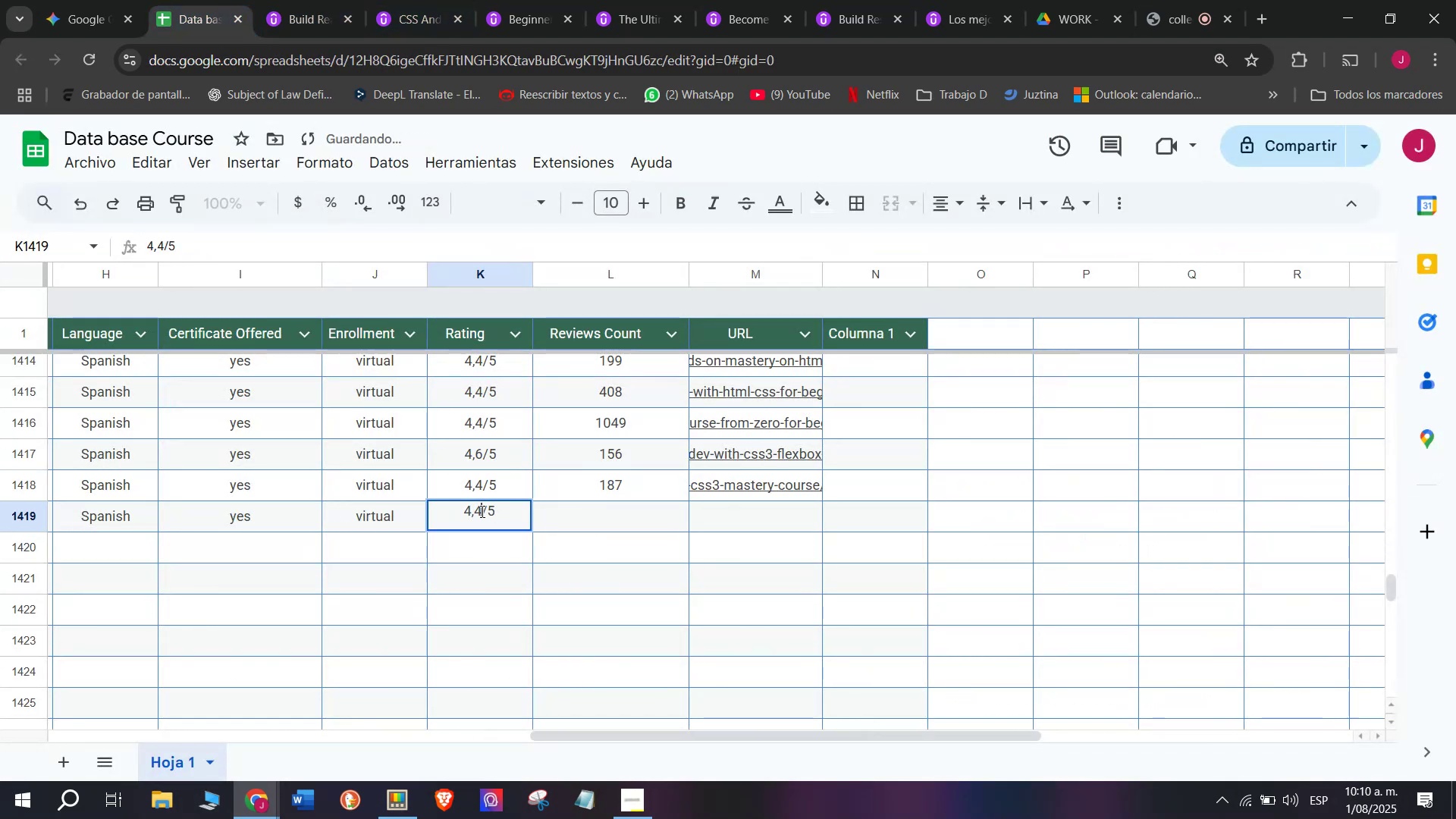 
key(Backspace)
 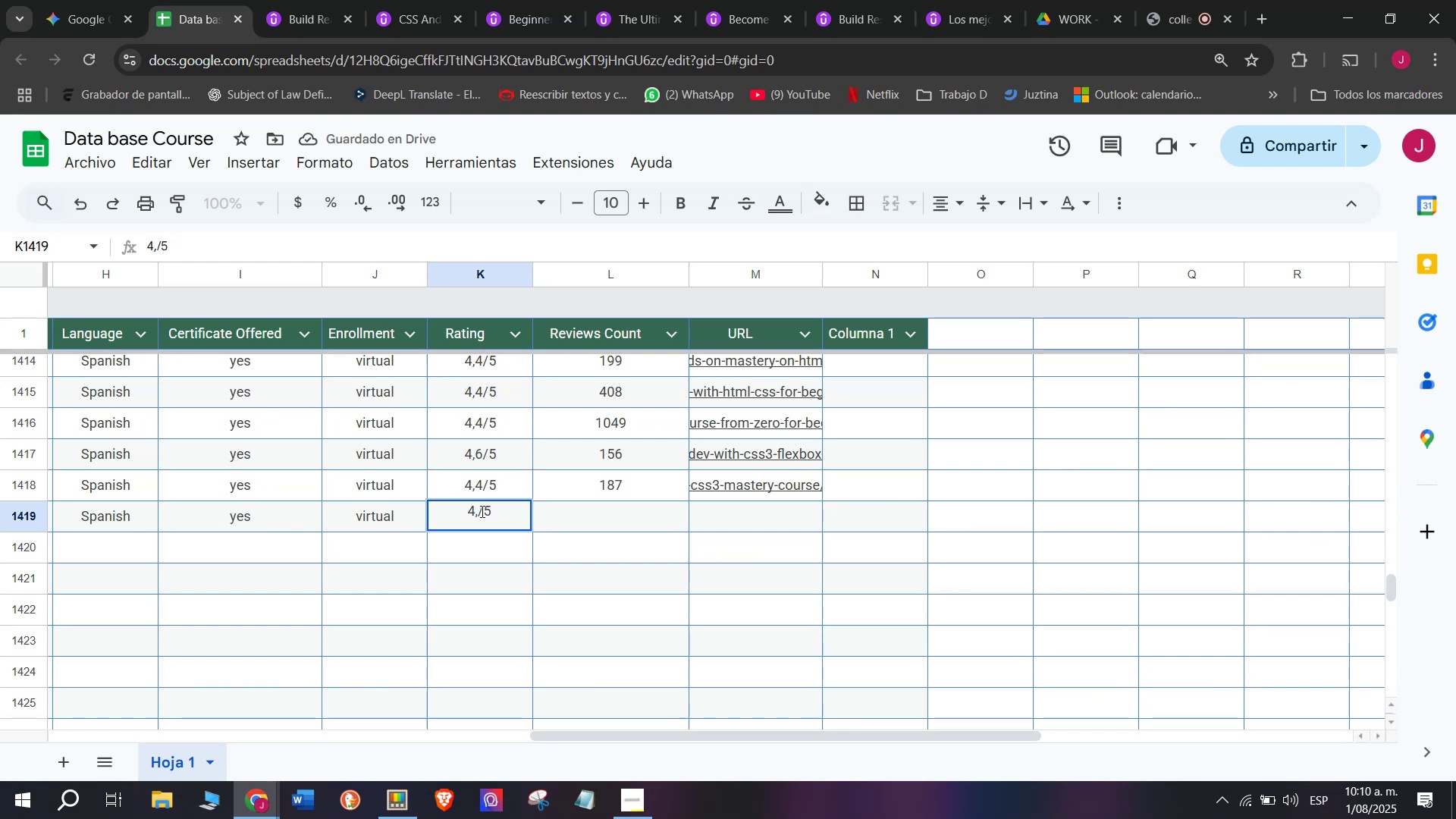 
key(Q)
 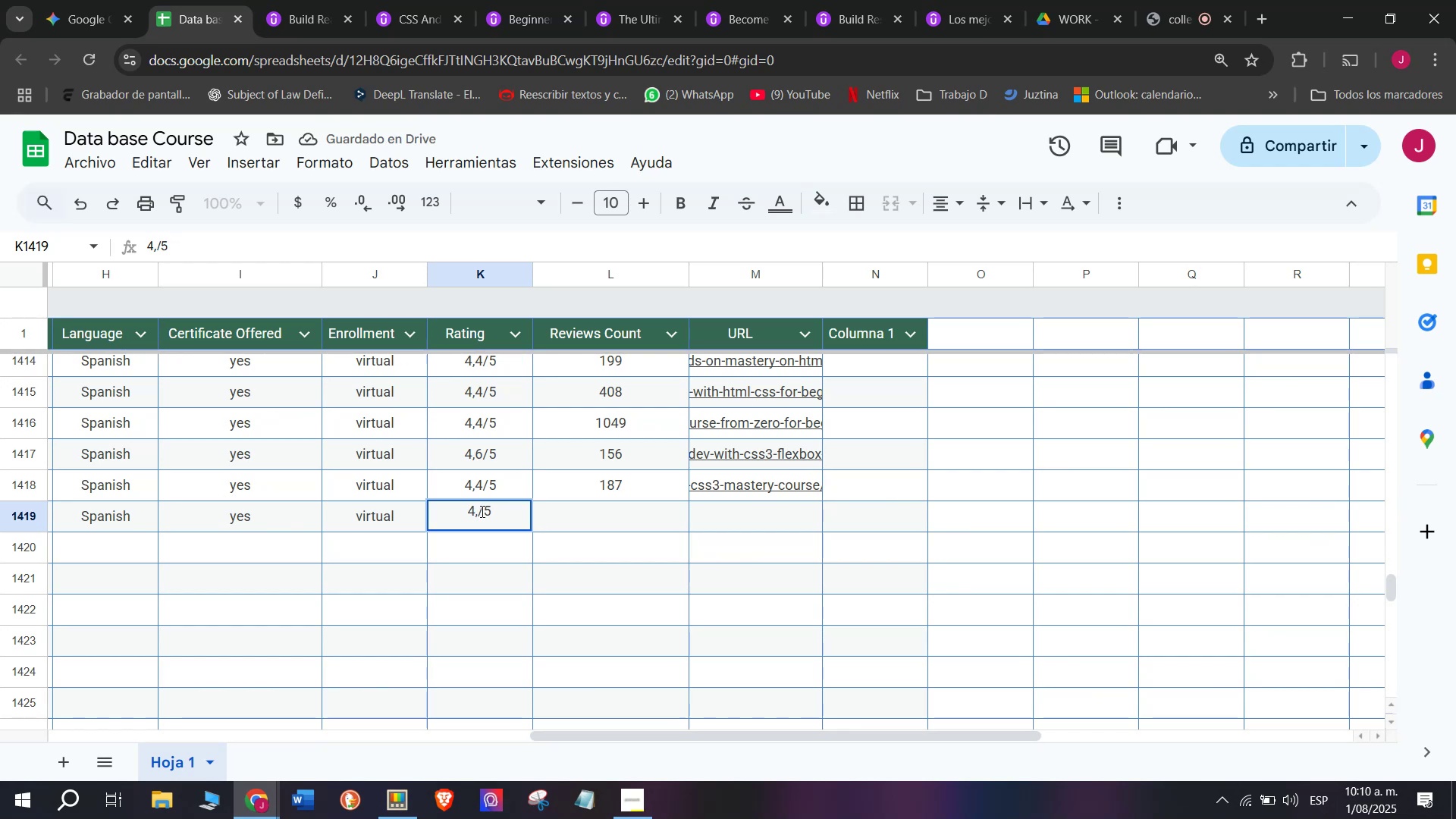 
key(5)
 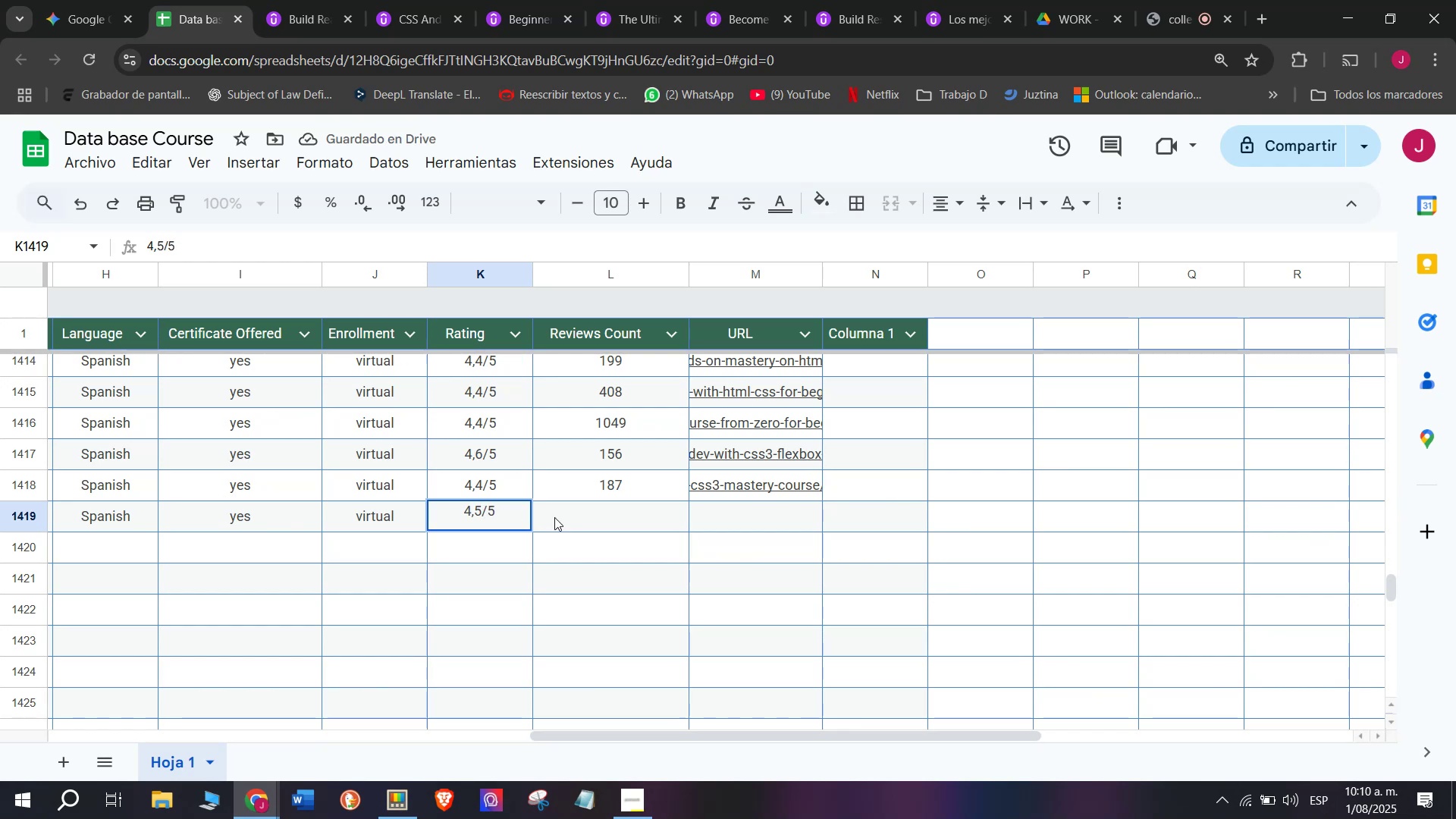 
left_click([576, 518])
 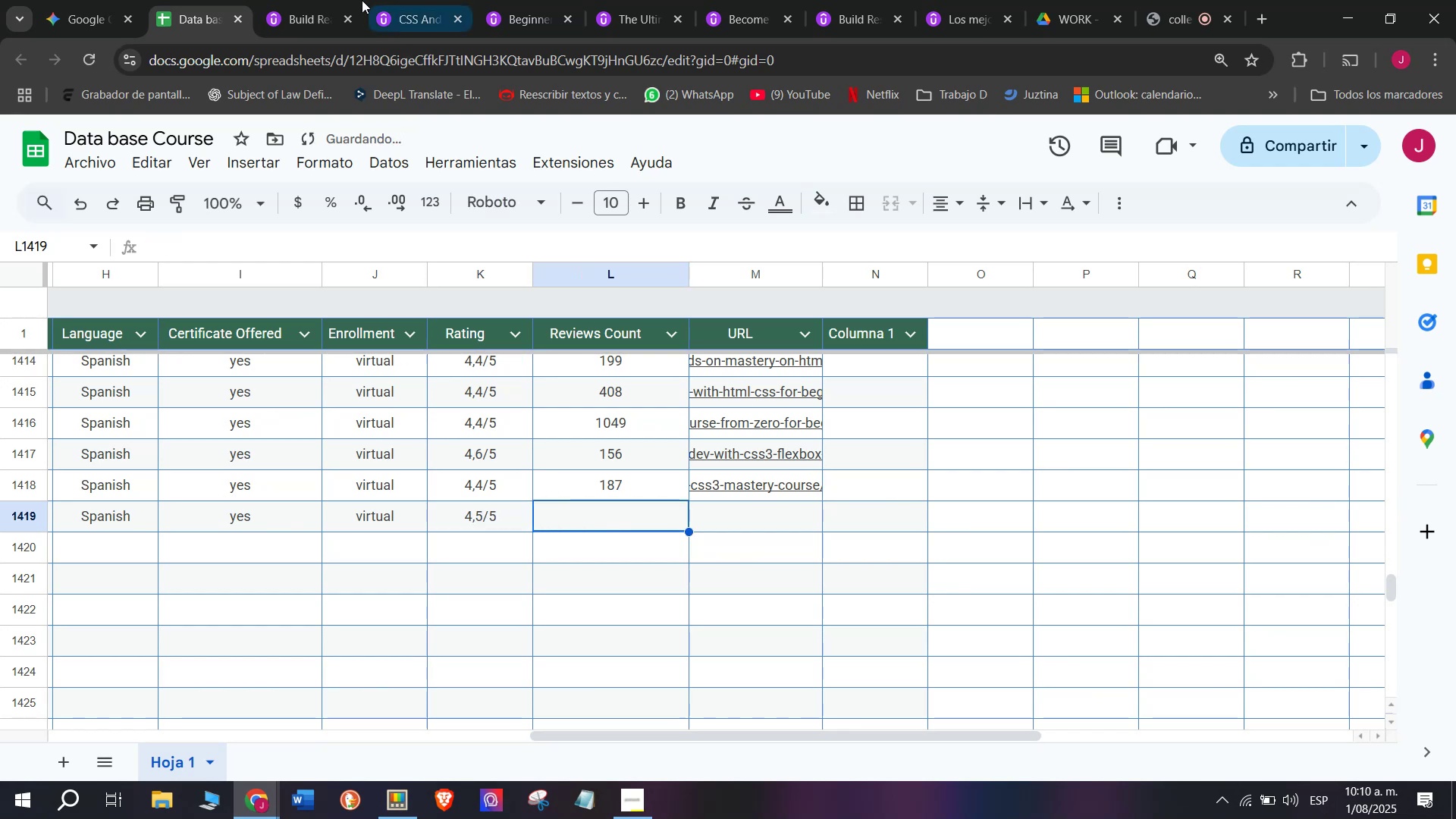 
left_click([312, 0])
 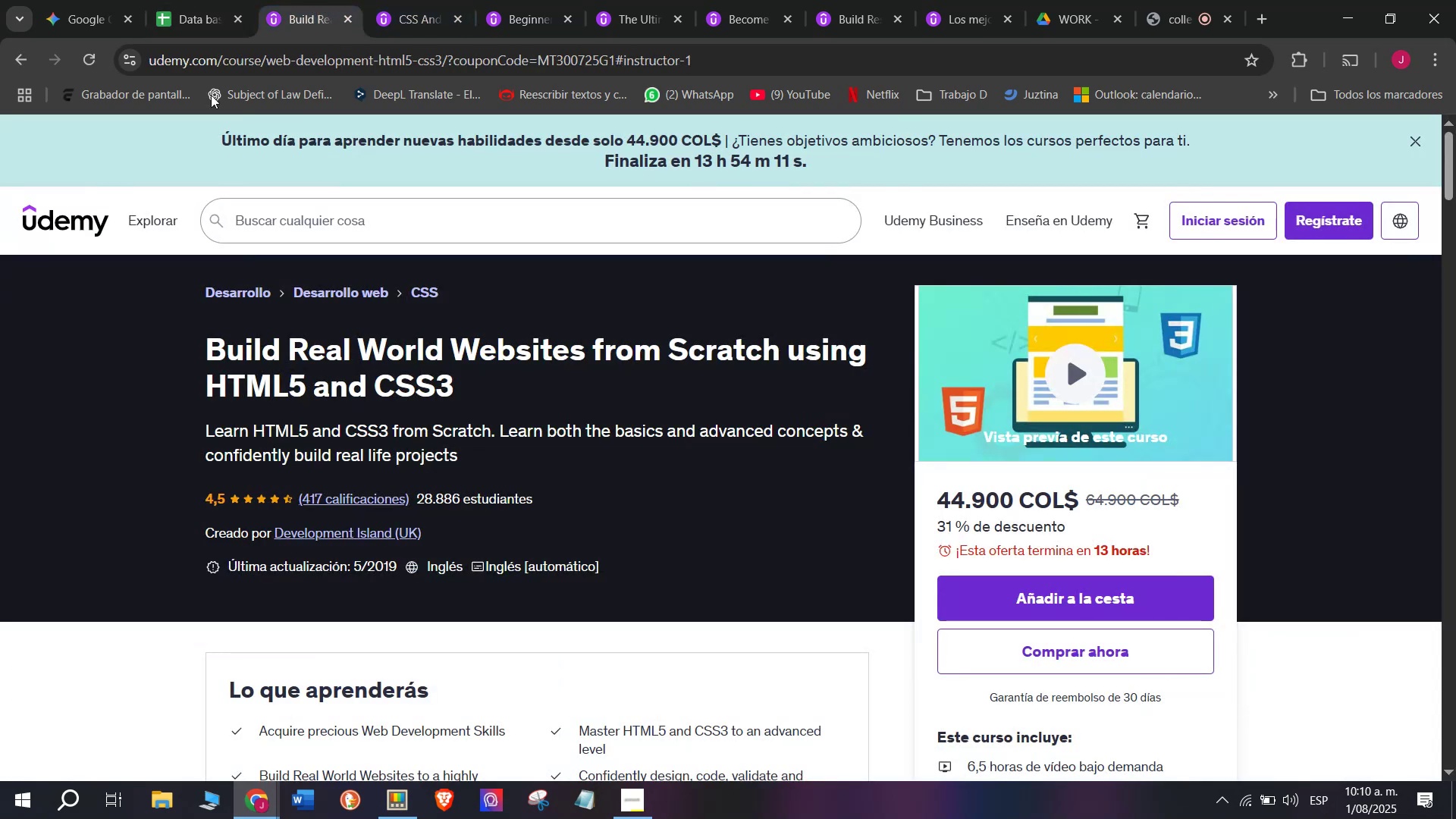 
left_click([190, 0])
 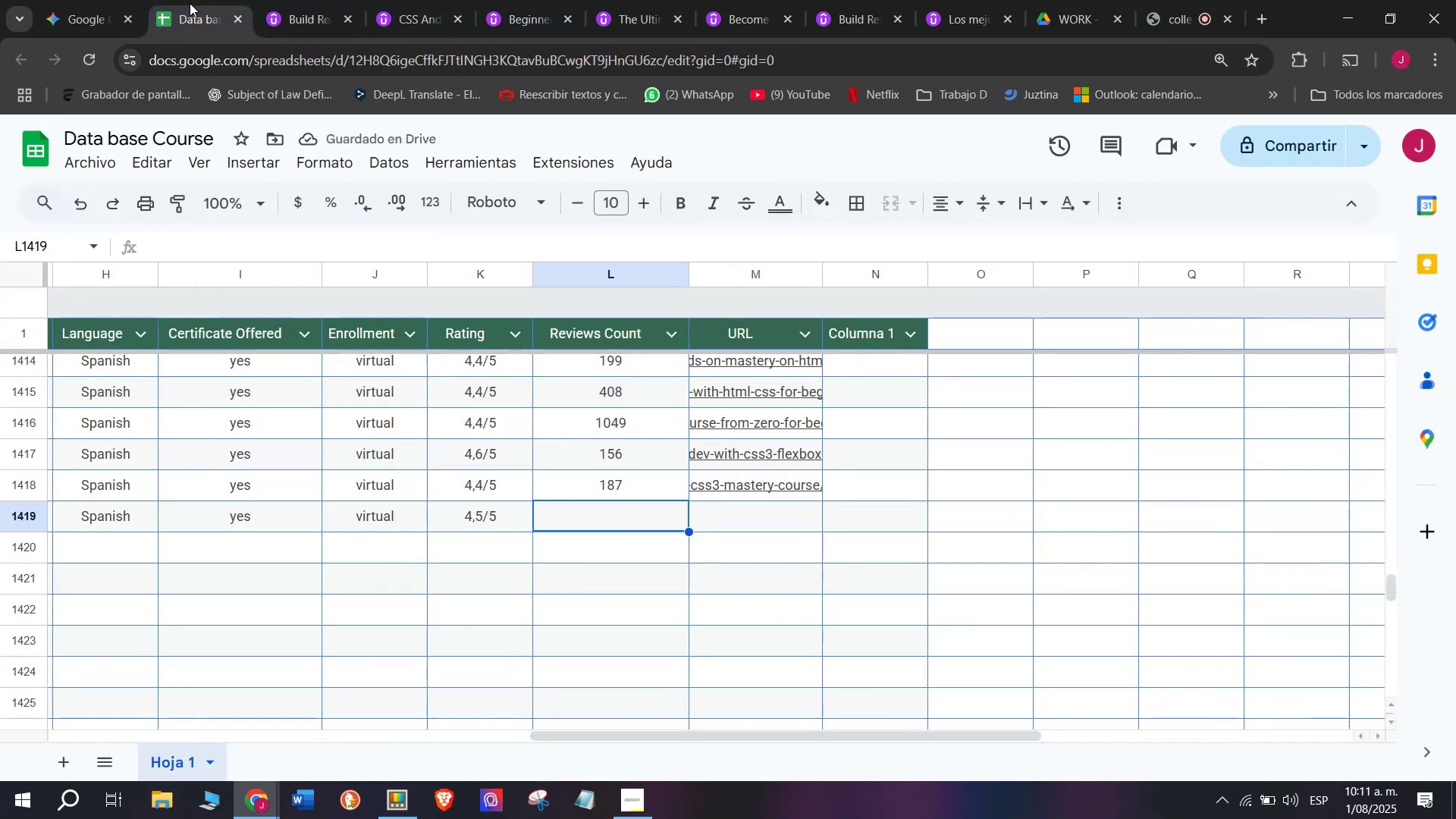 
type(417)
 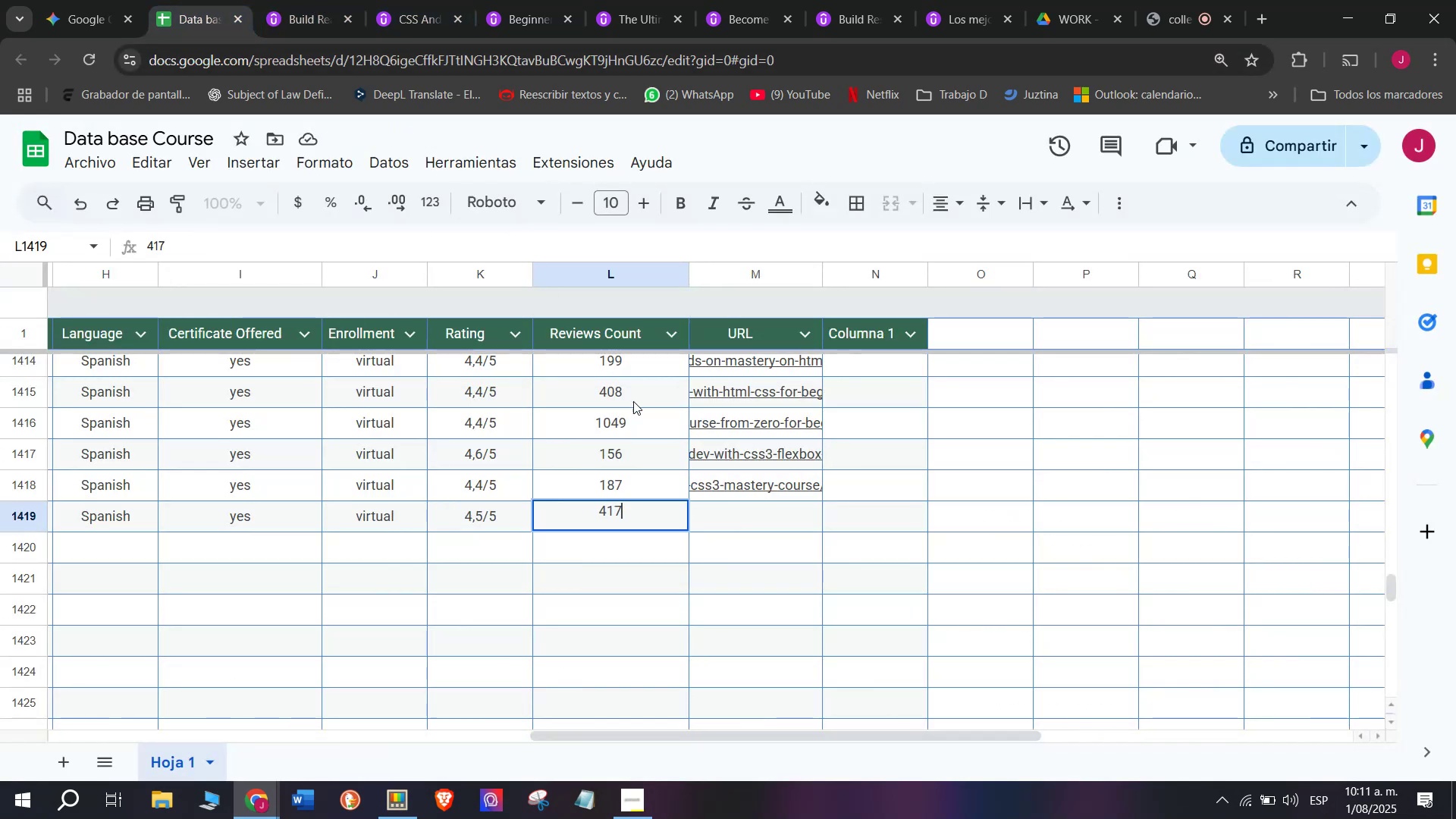 
left_click([742, 515])
 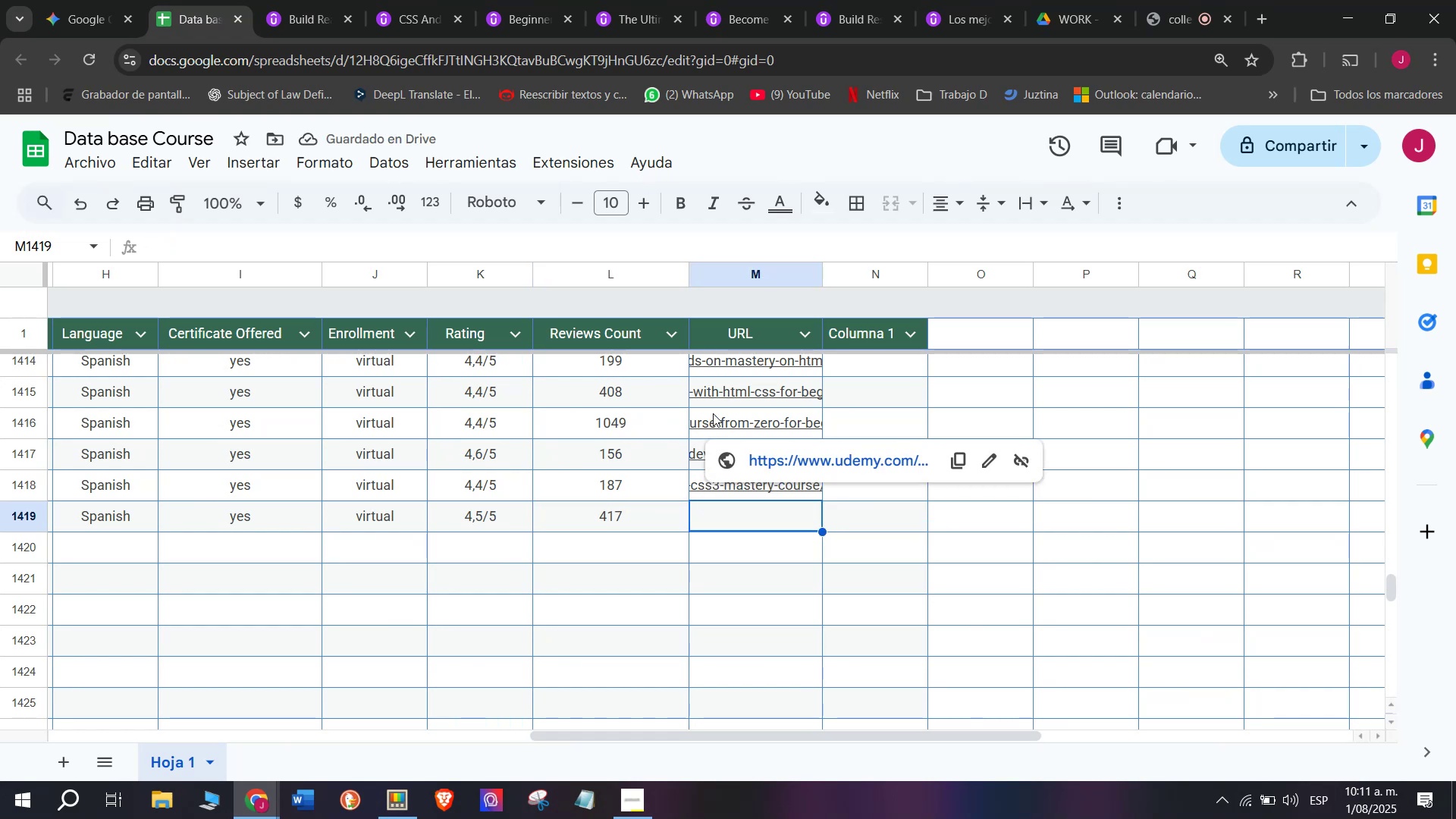 
wait(10.28)
 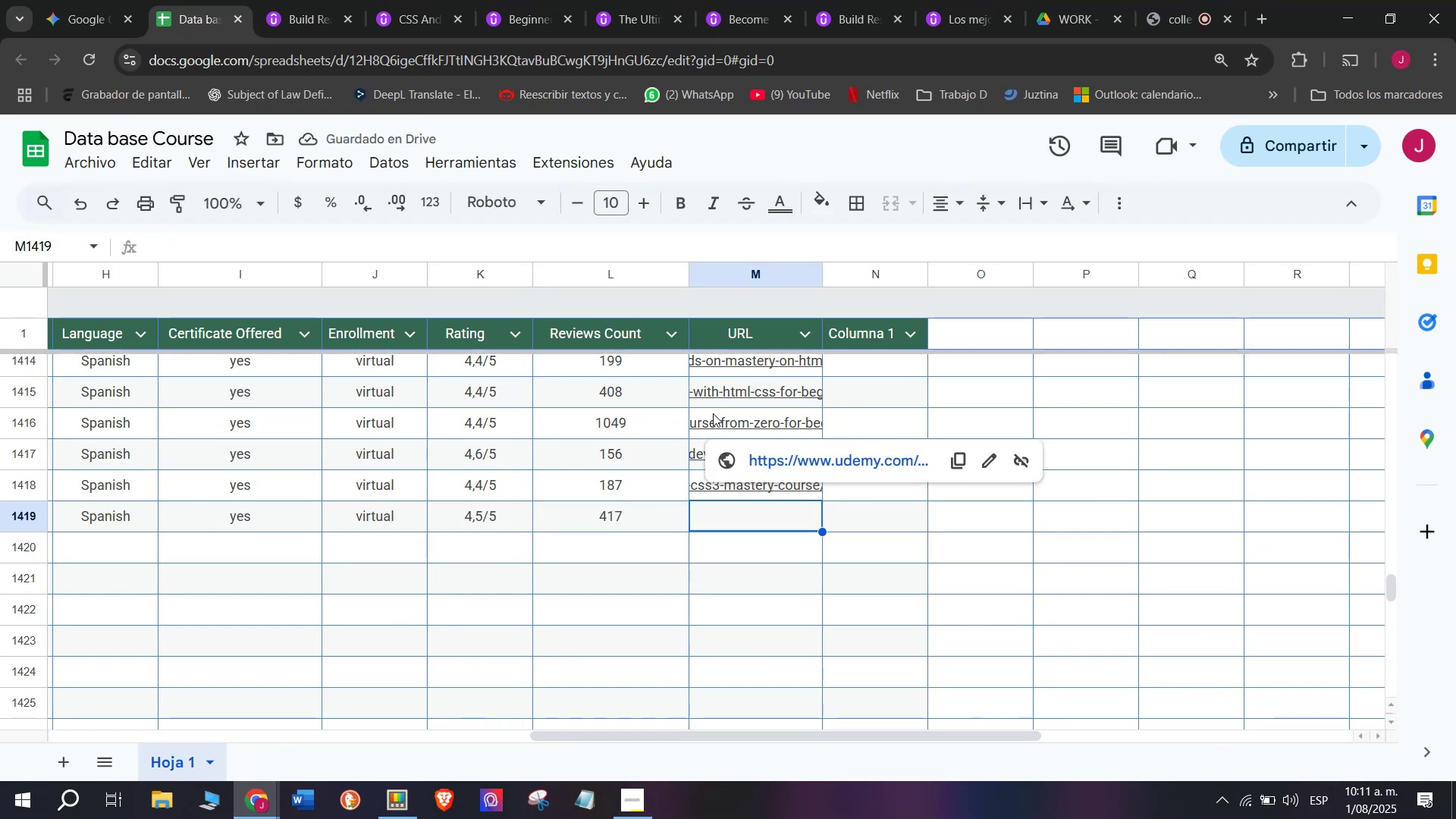 
double_click([728, 532])
 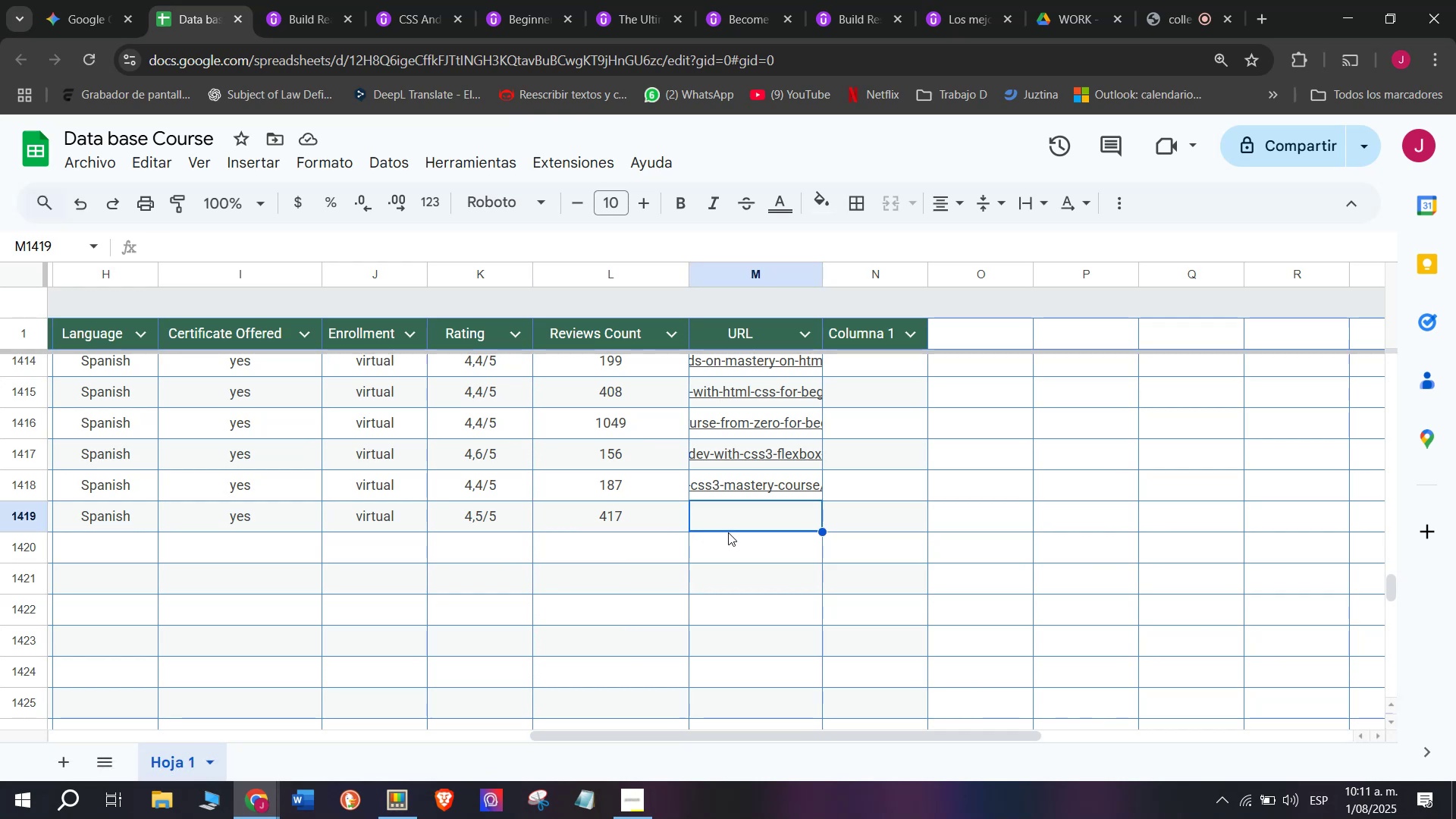 
triple_click([728, 532])
 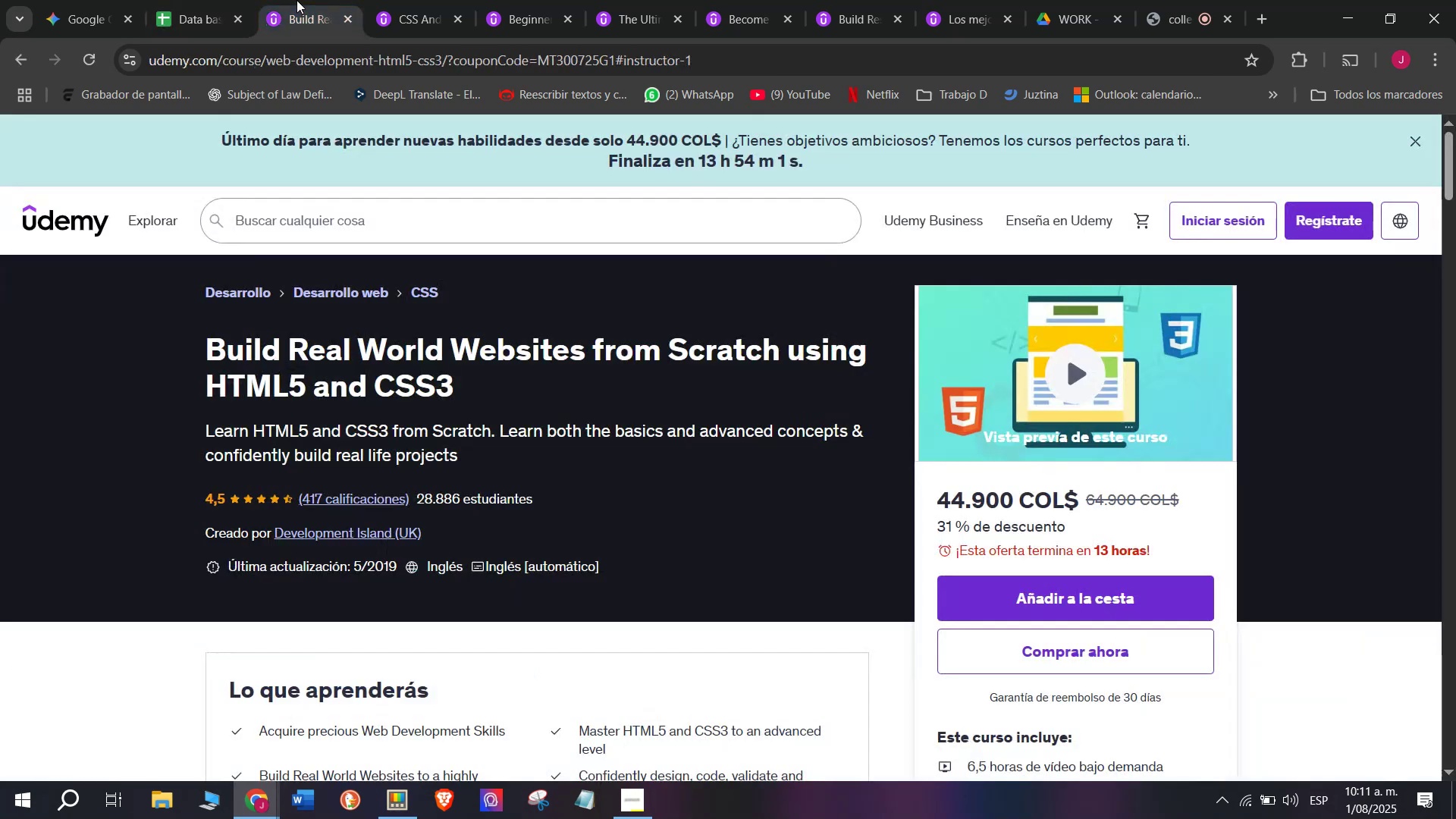 
double_click([328, 67])
 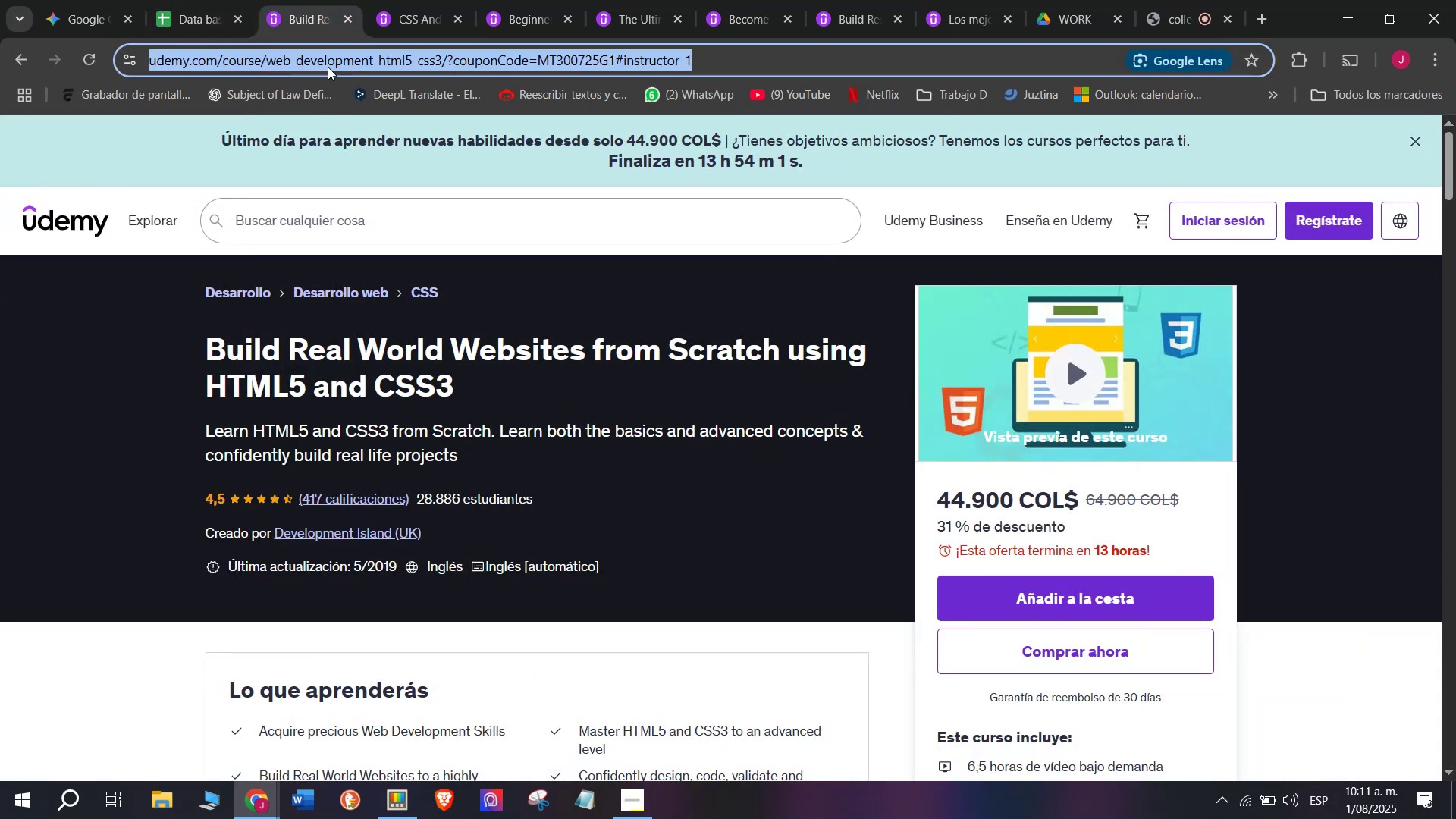 
triple_click([328, 67])
 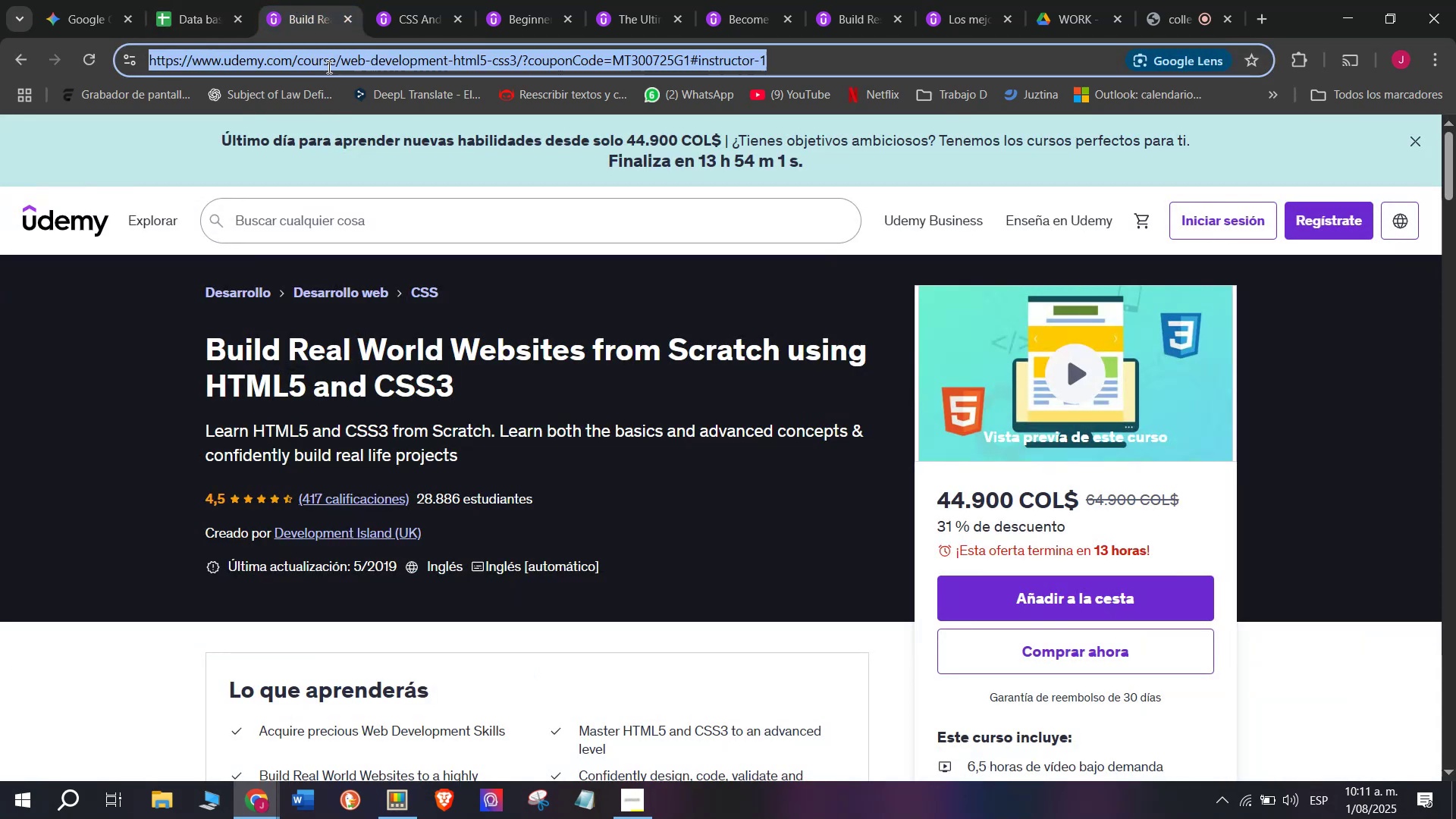 
triple_click([328, 67])
 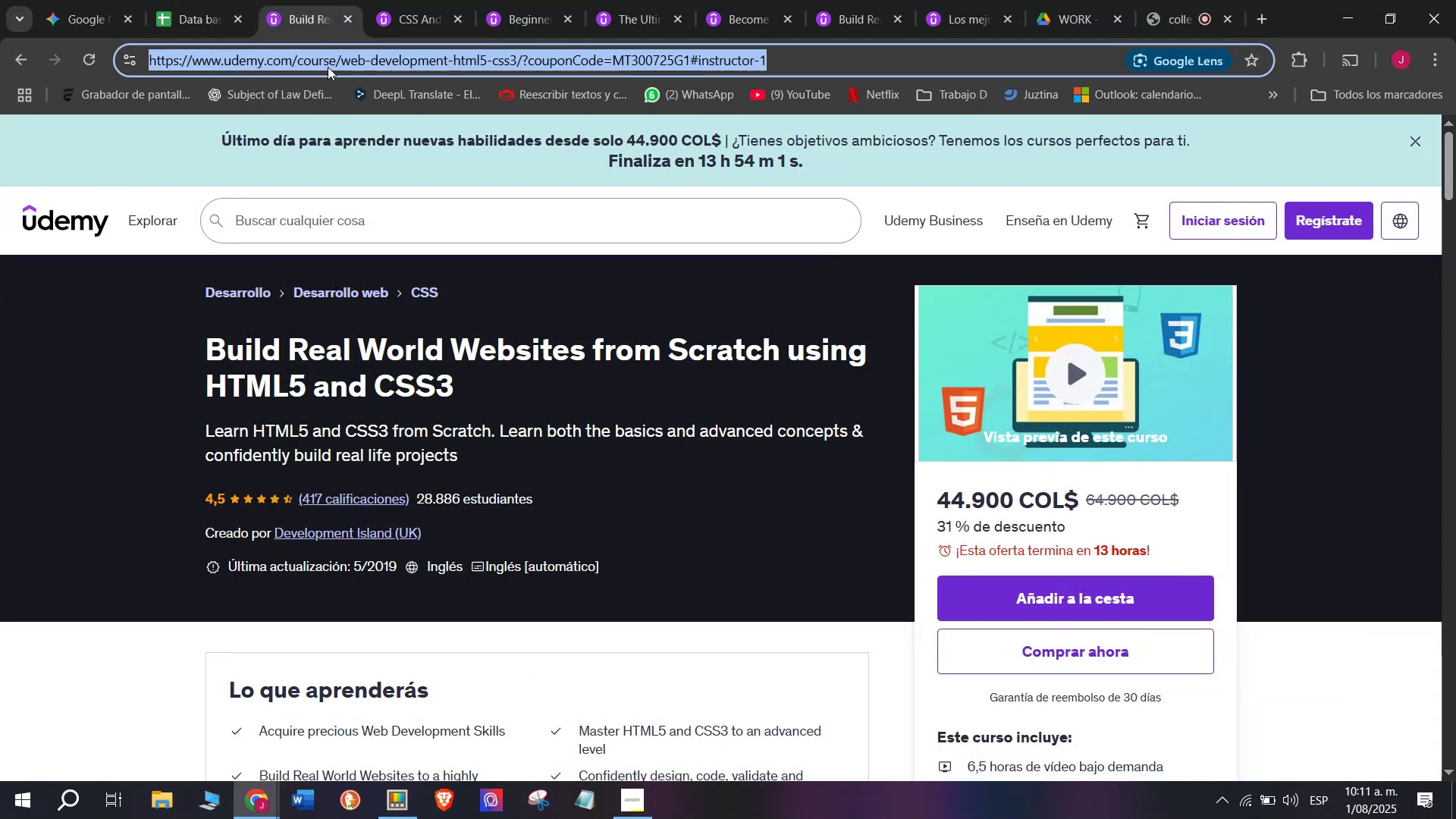 
key(Break)
 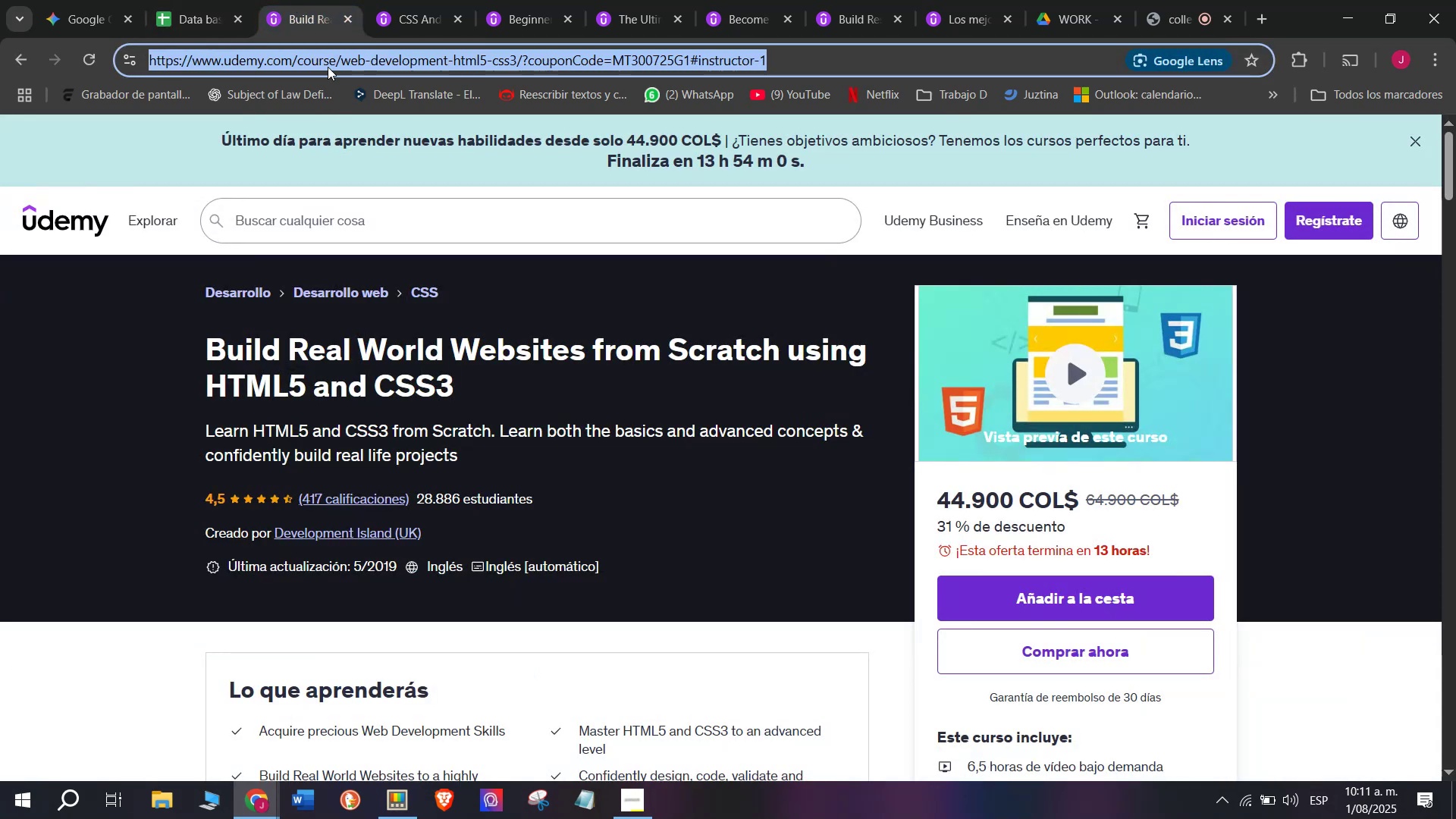 
key(Control+ControlLeft)
 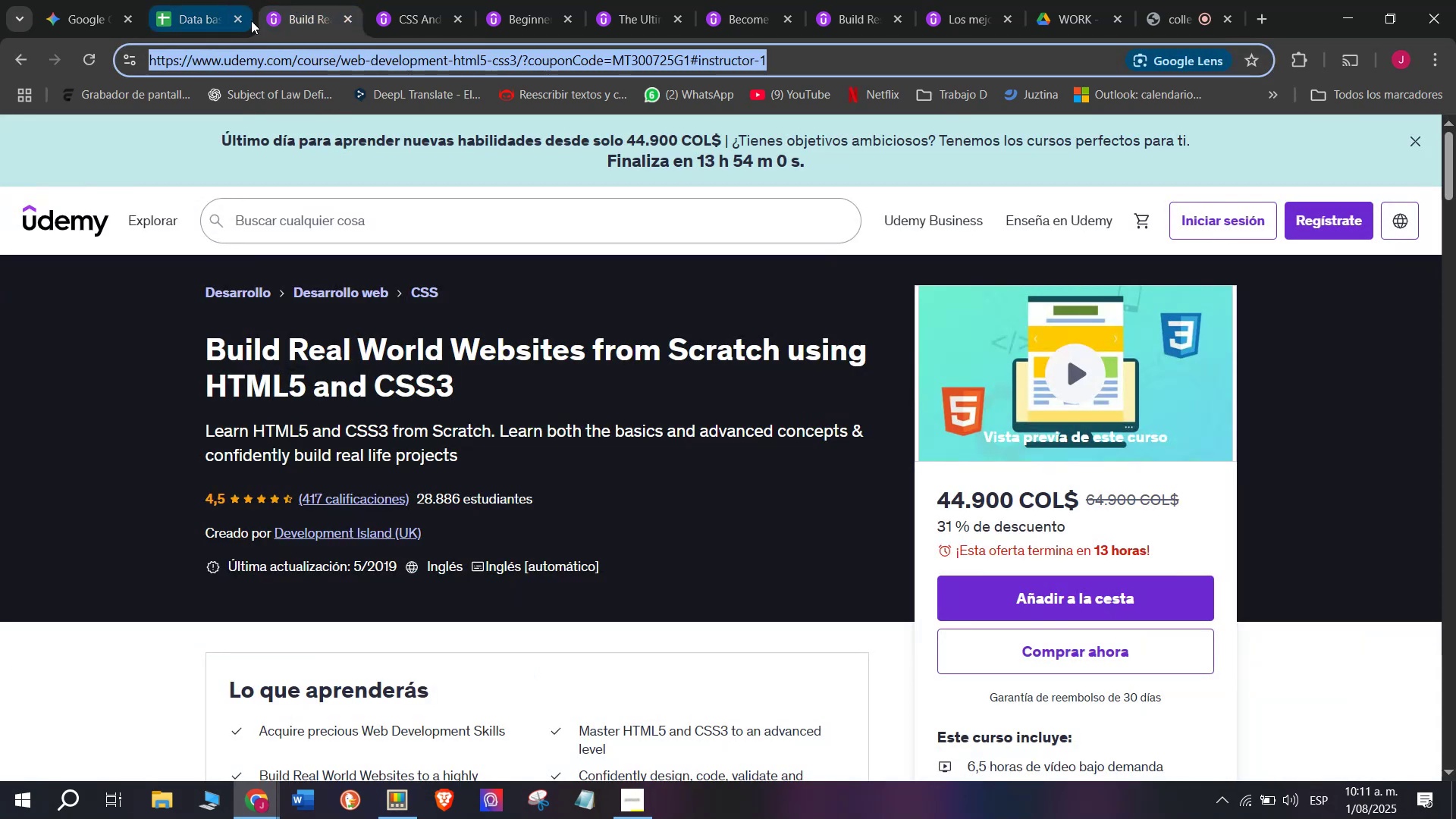 
key(Control+C)
 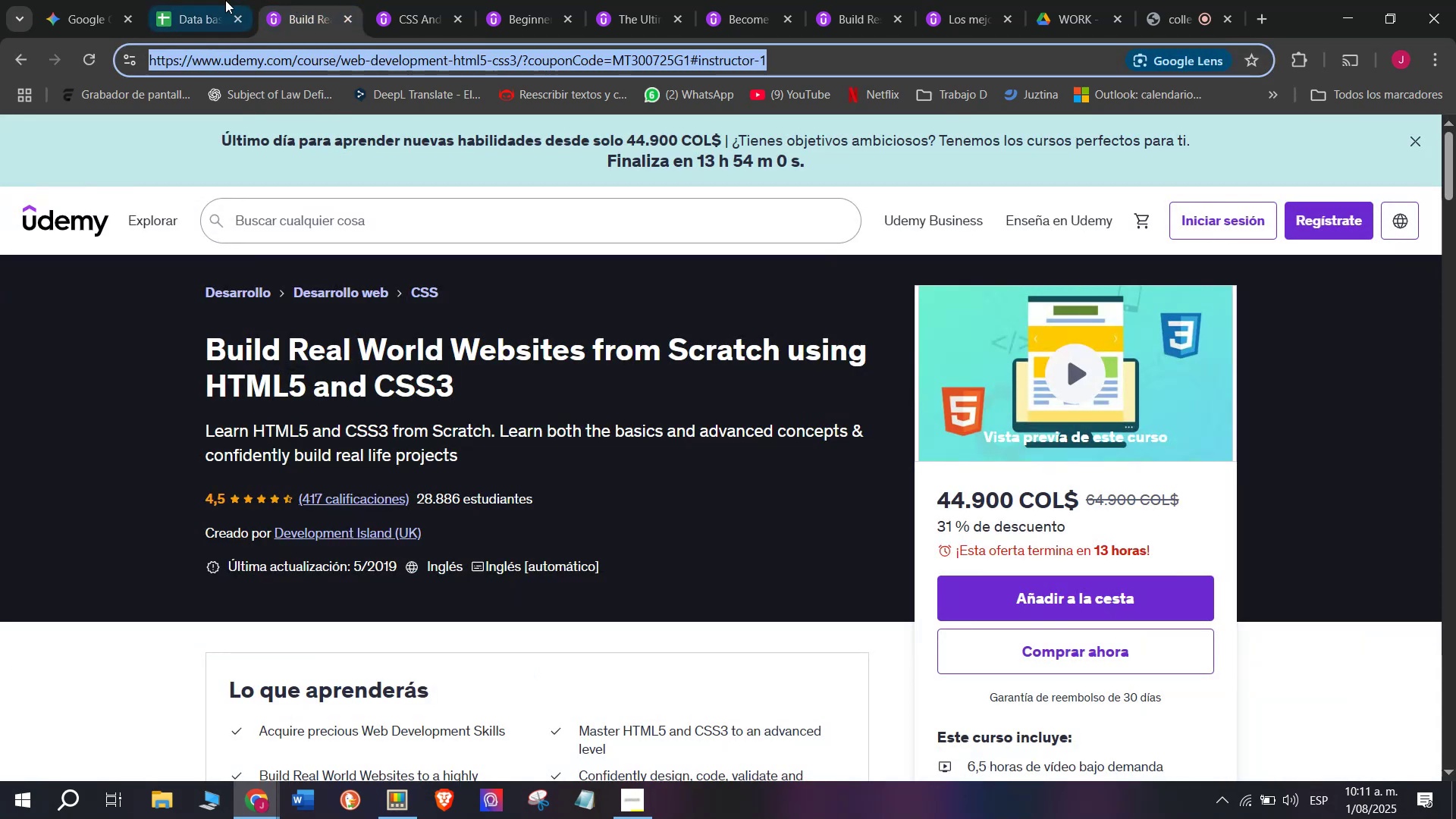 
triple_click([225, 0])
 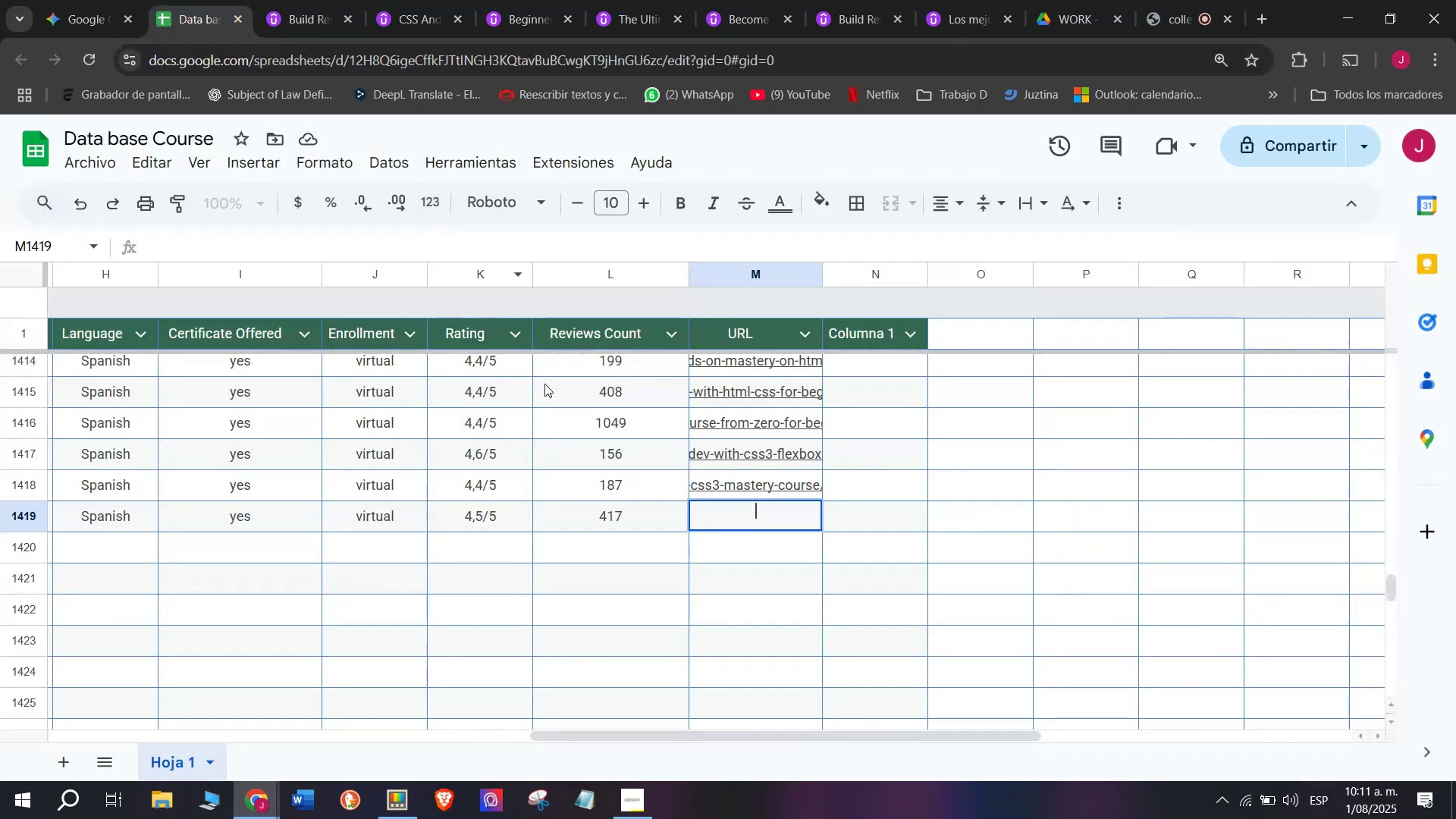 
key(Control+ControlLeft)
 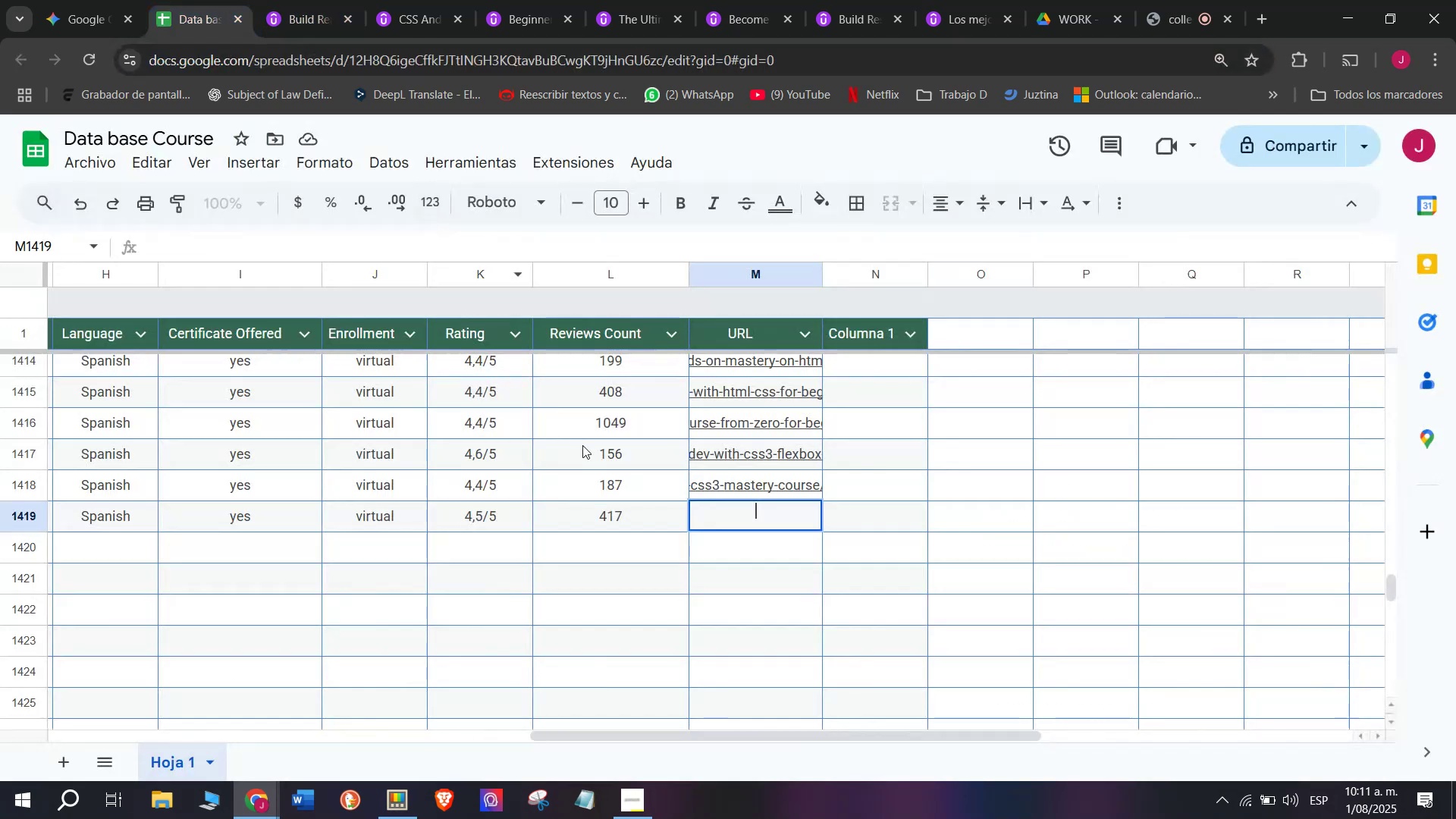 
key(Z)
 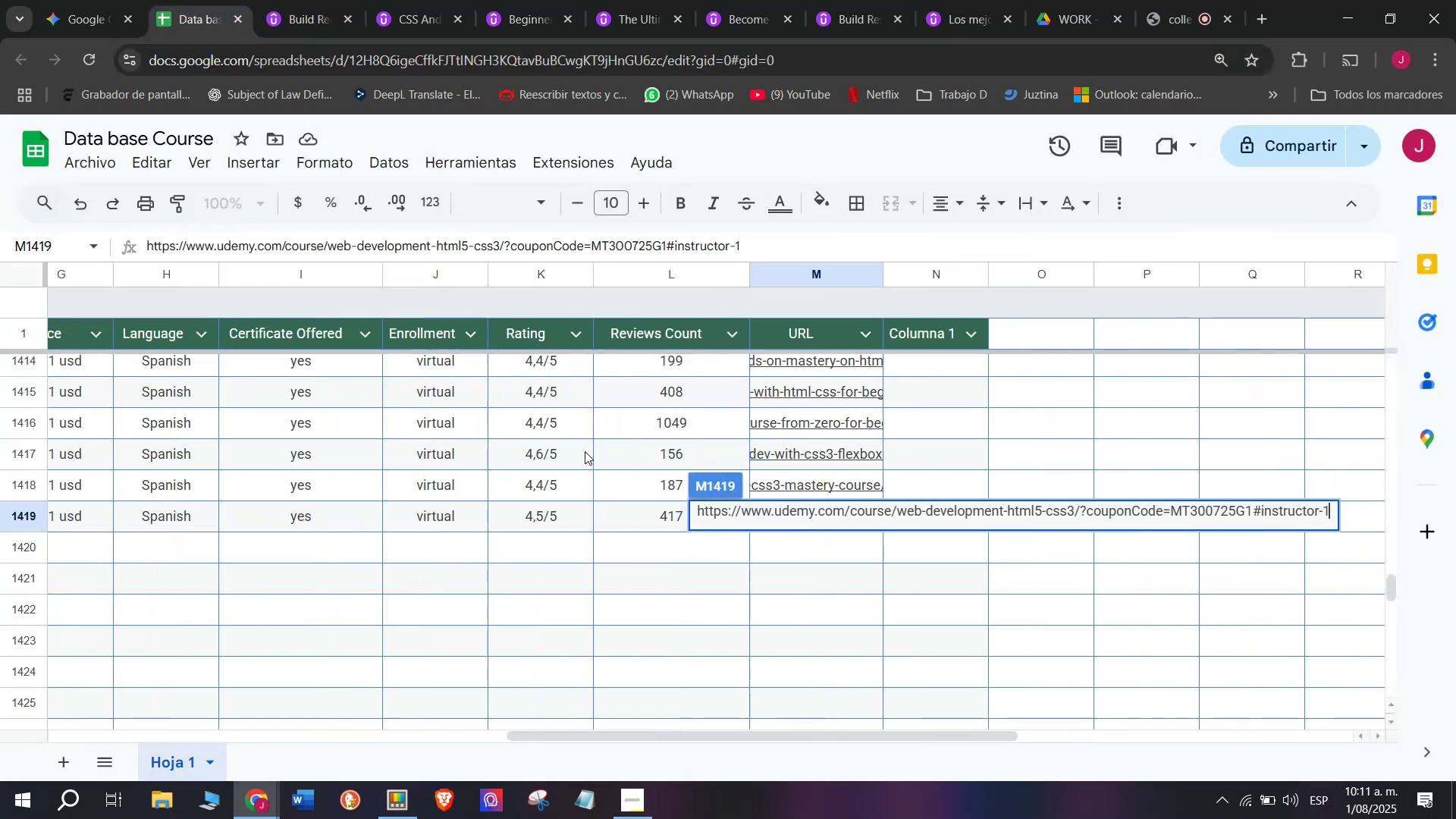 
key(Control+V)
 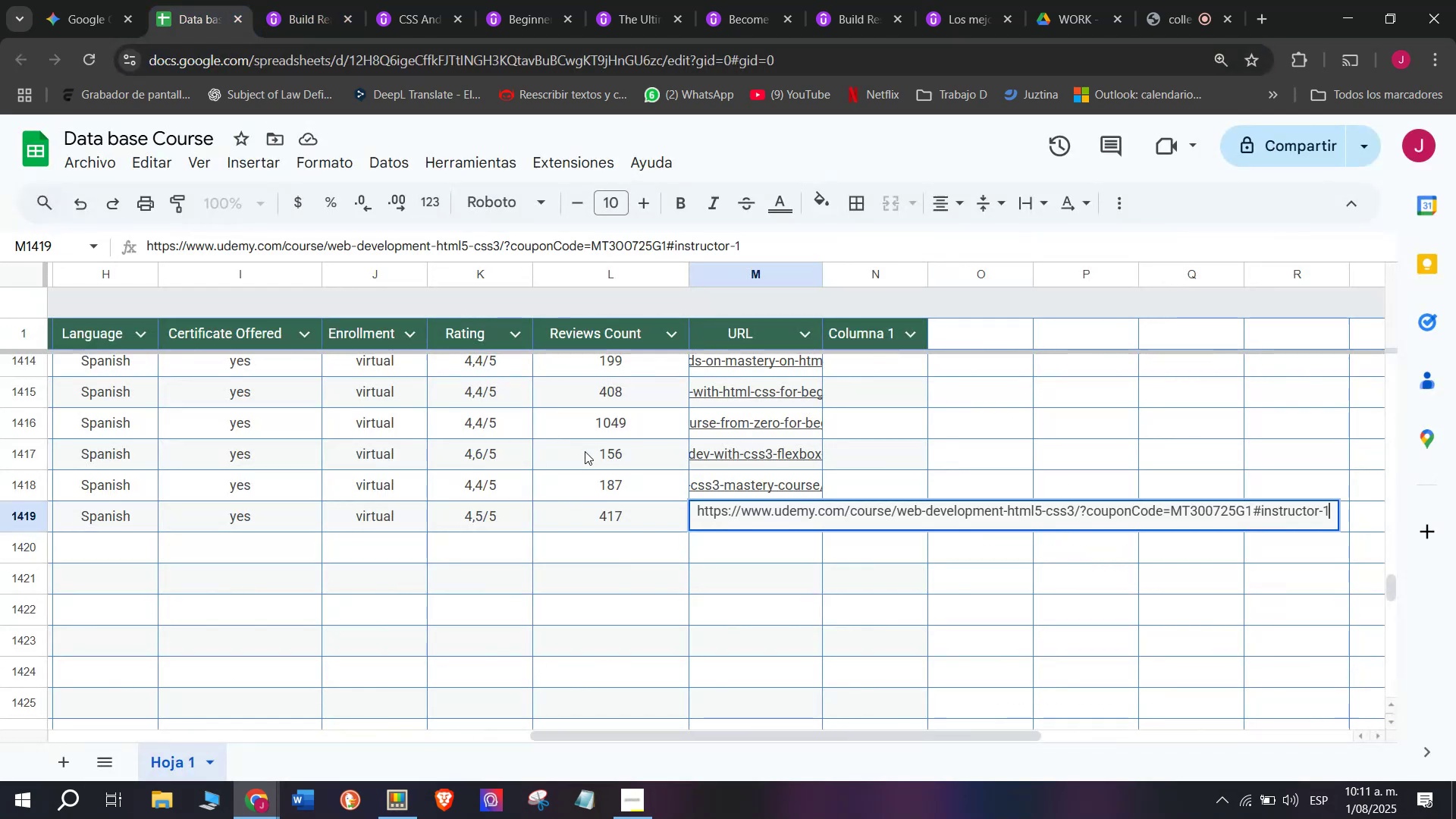 
scroll: coordinate [224, 574], scroll_direction: up, amount: 11.0
 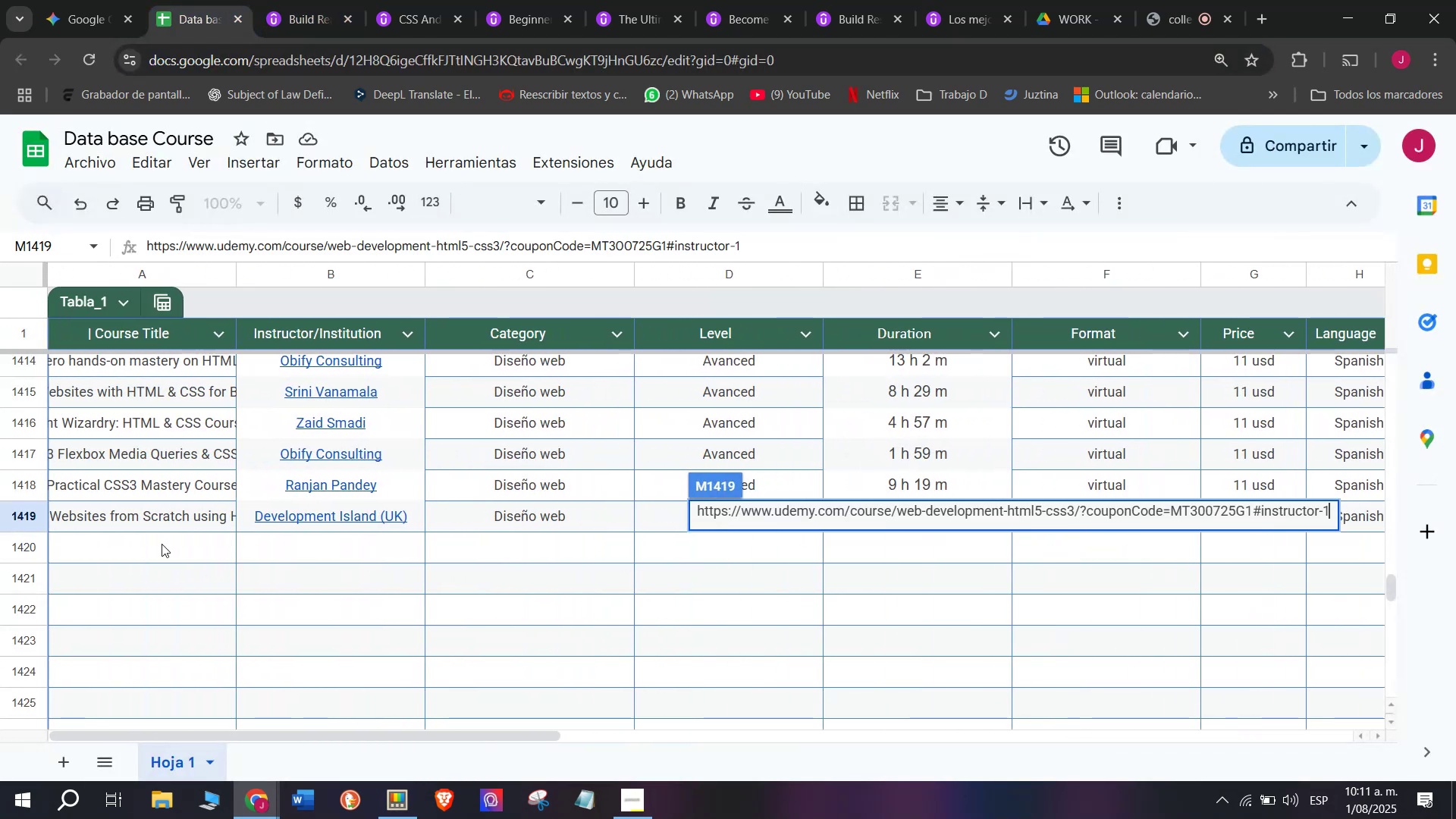 
left_click([162, 544])
 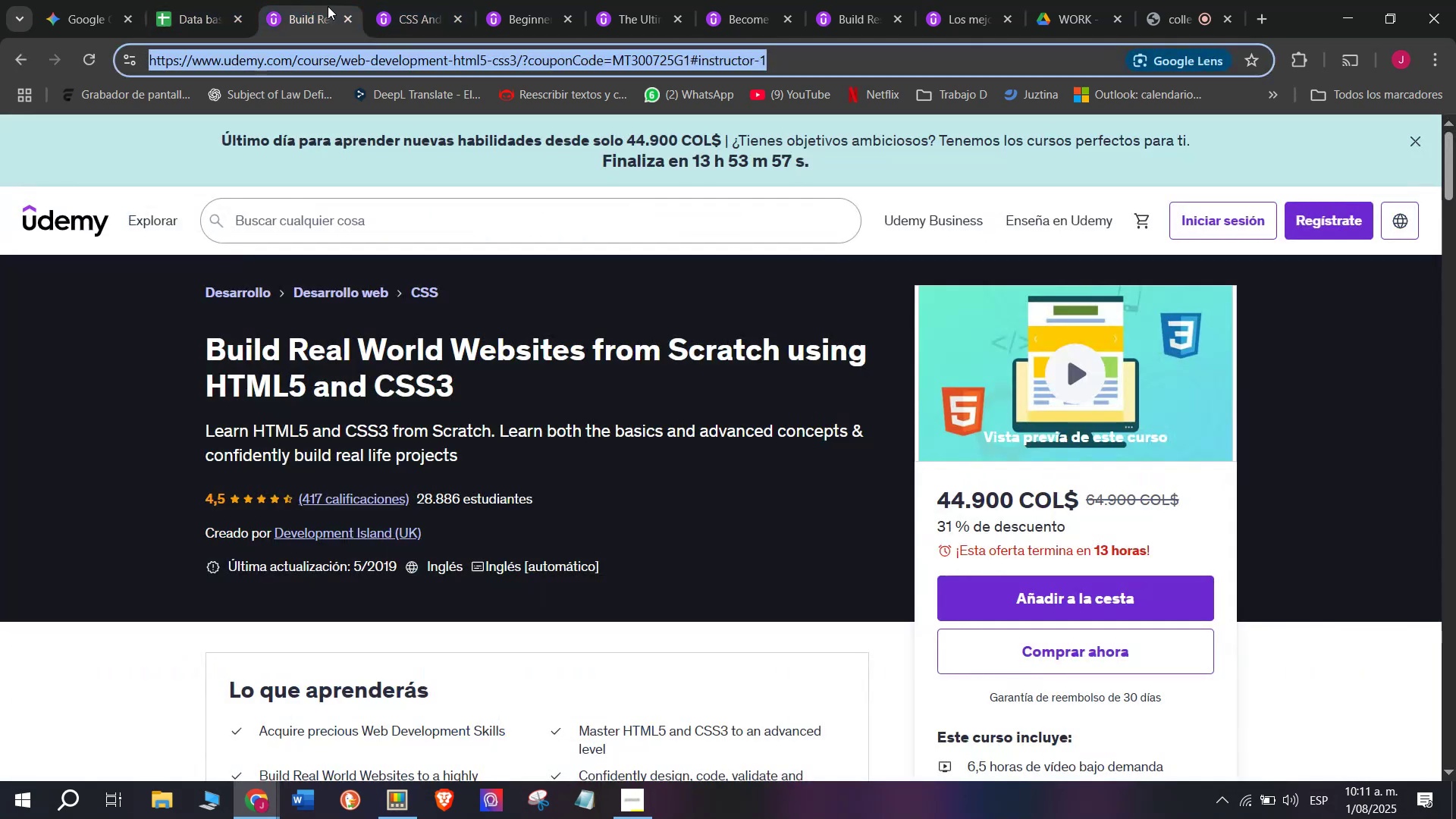 
left_click([348, 20])
 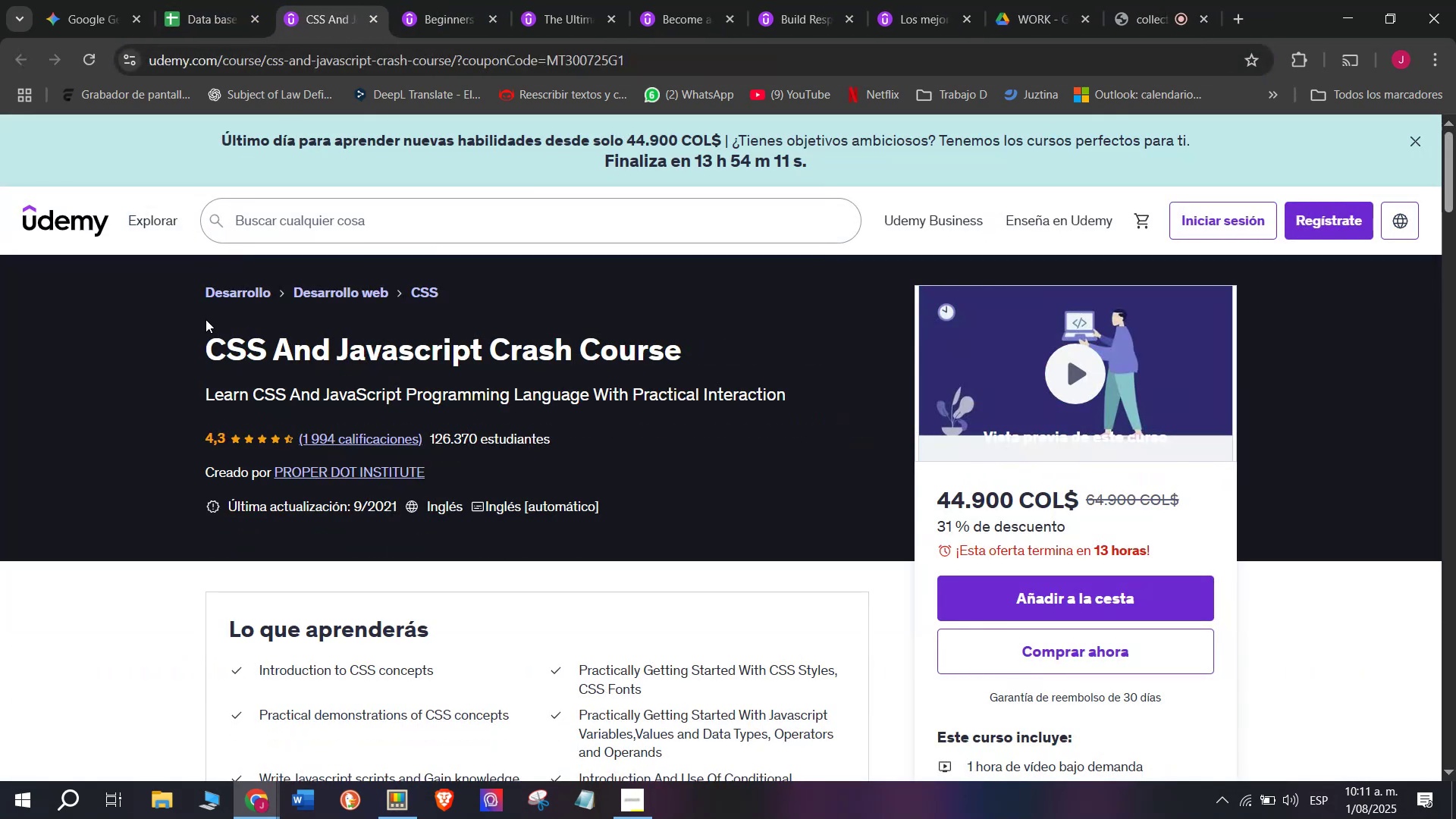 
left_click_drag(start_coordinate=[206, 340], to_coordinate=[706, 337])
 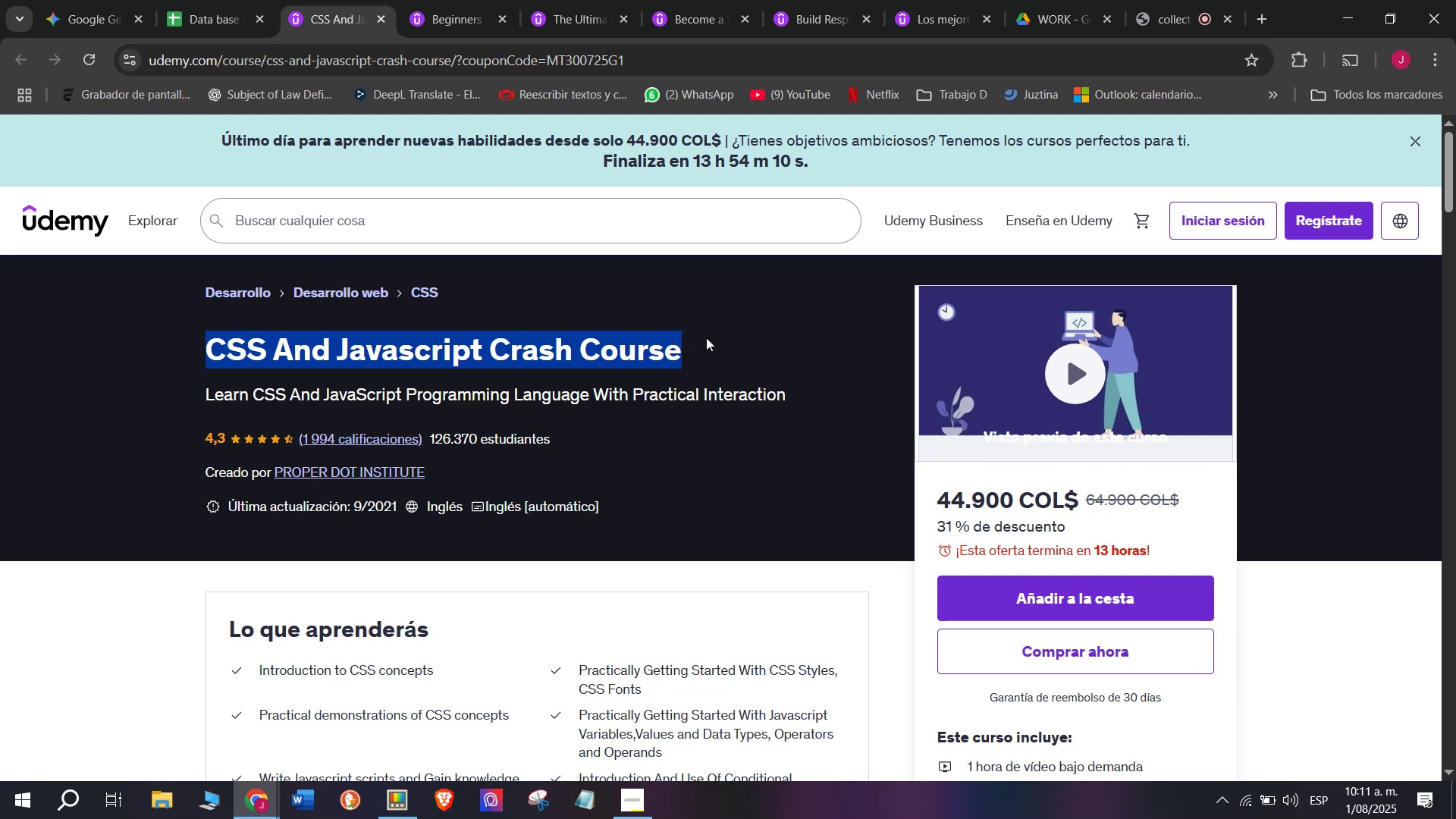 
key(Break)
 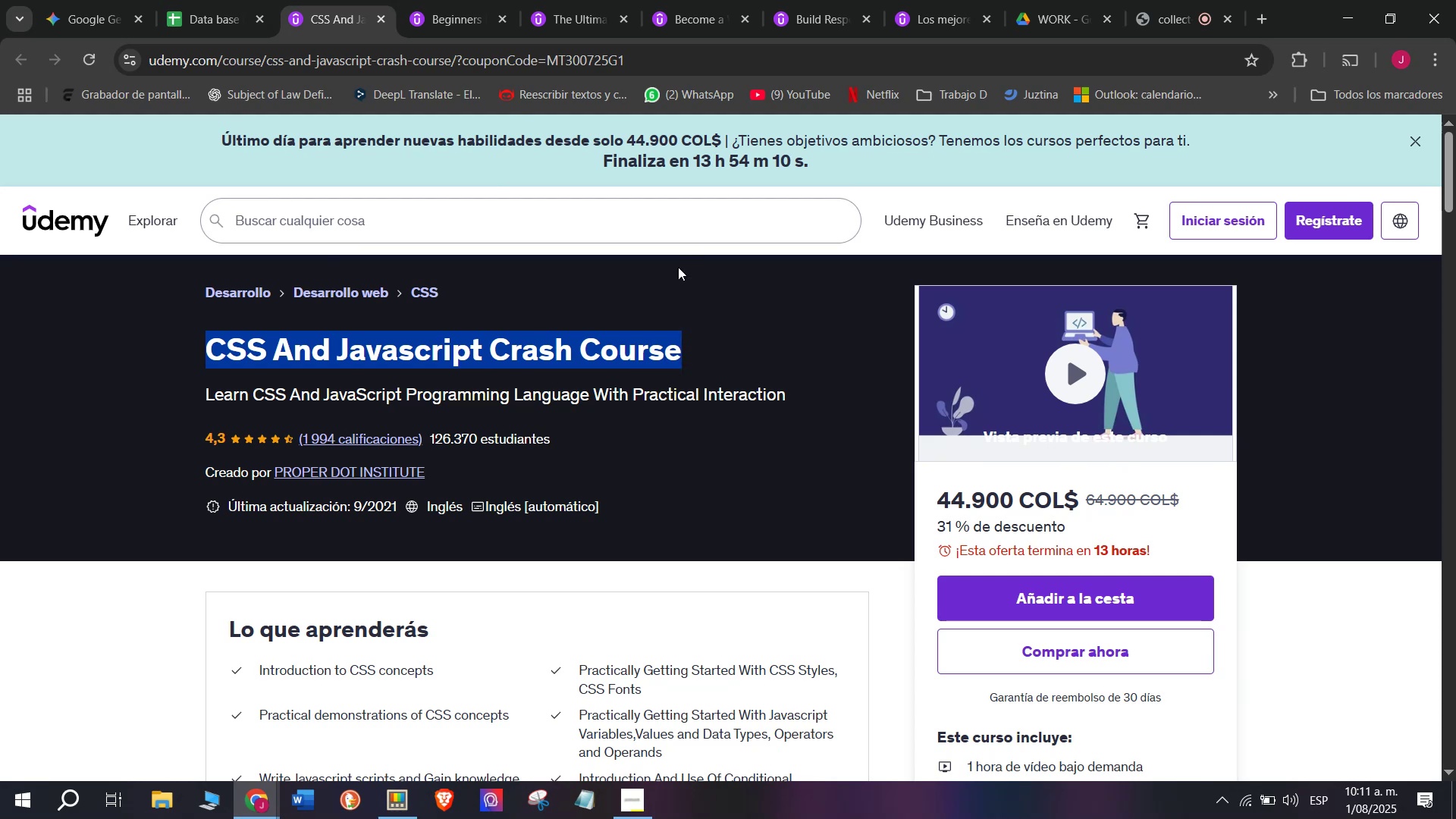 
key(Control+ControlLeft)
 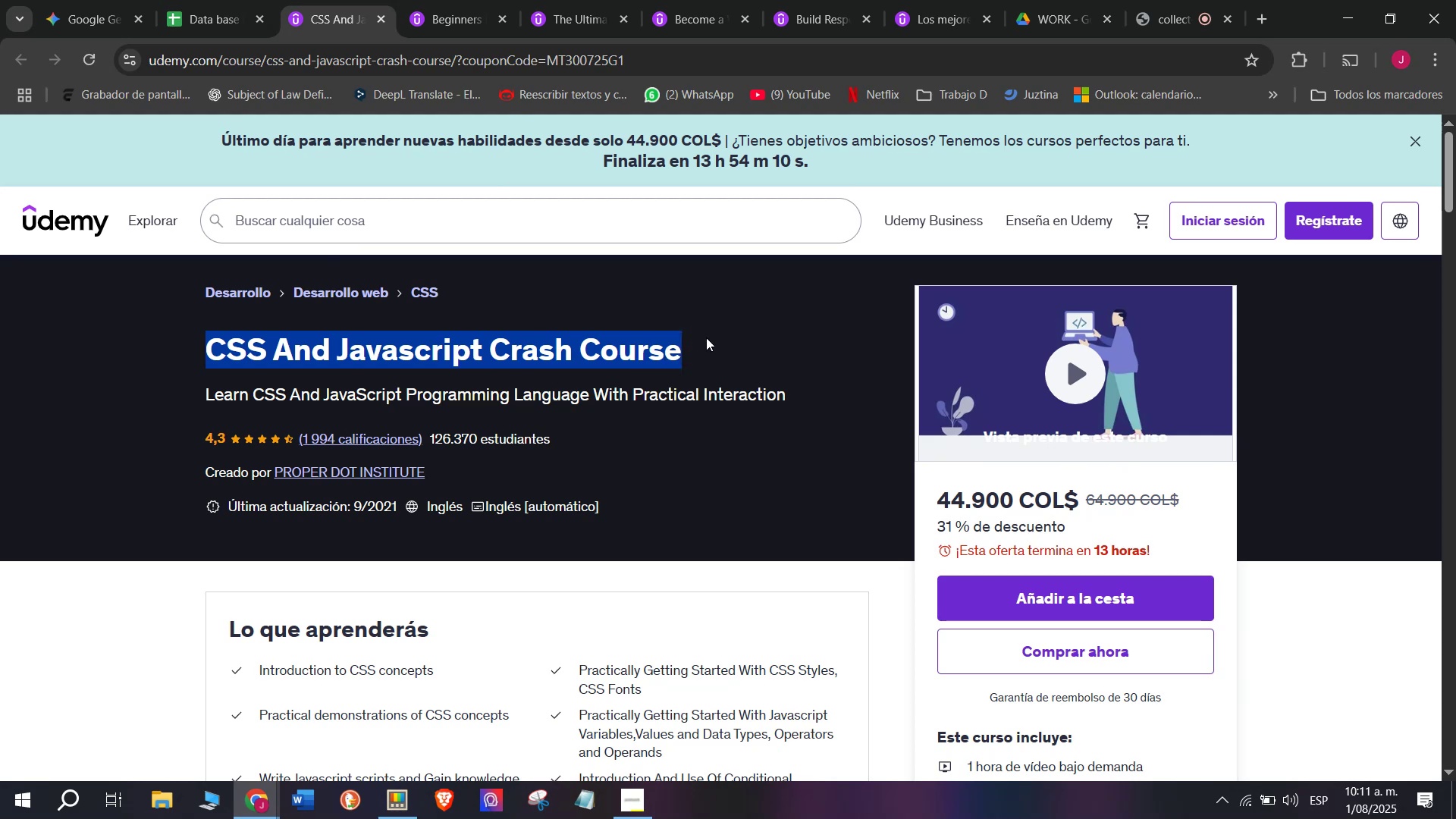 
key(Control+C)
 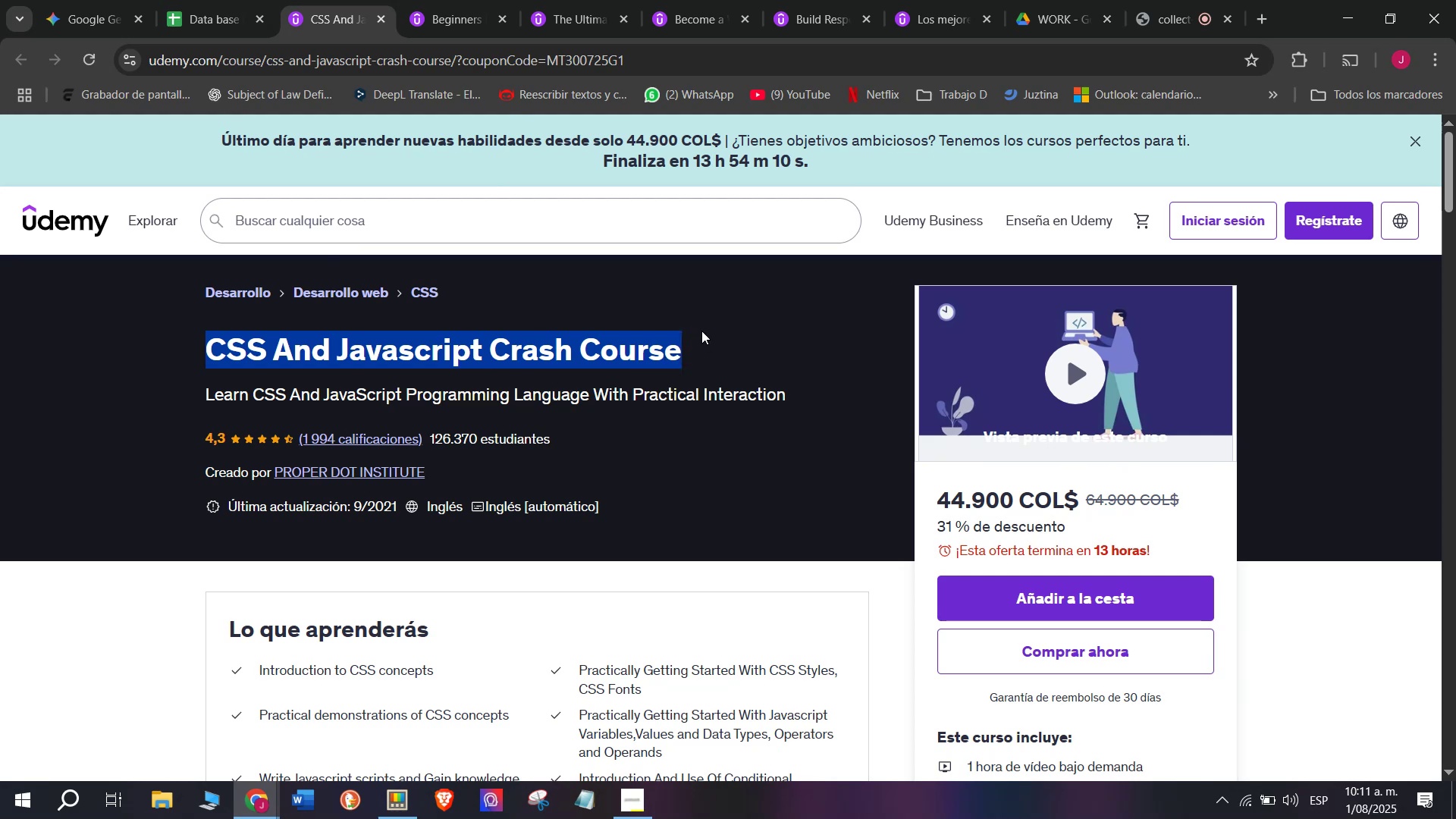 
key(Break)
 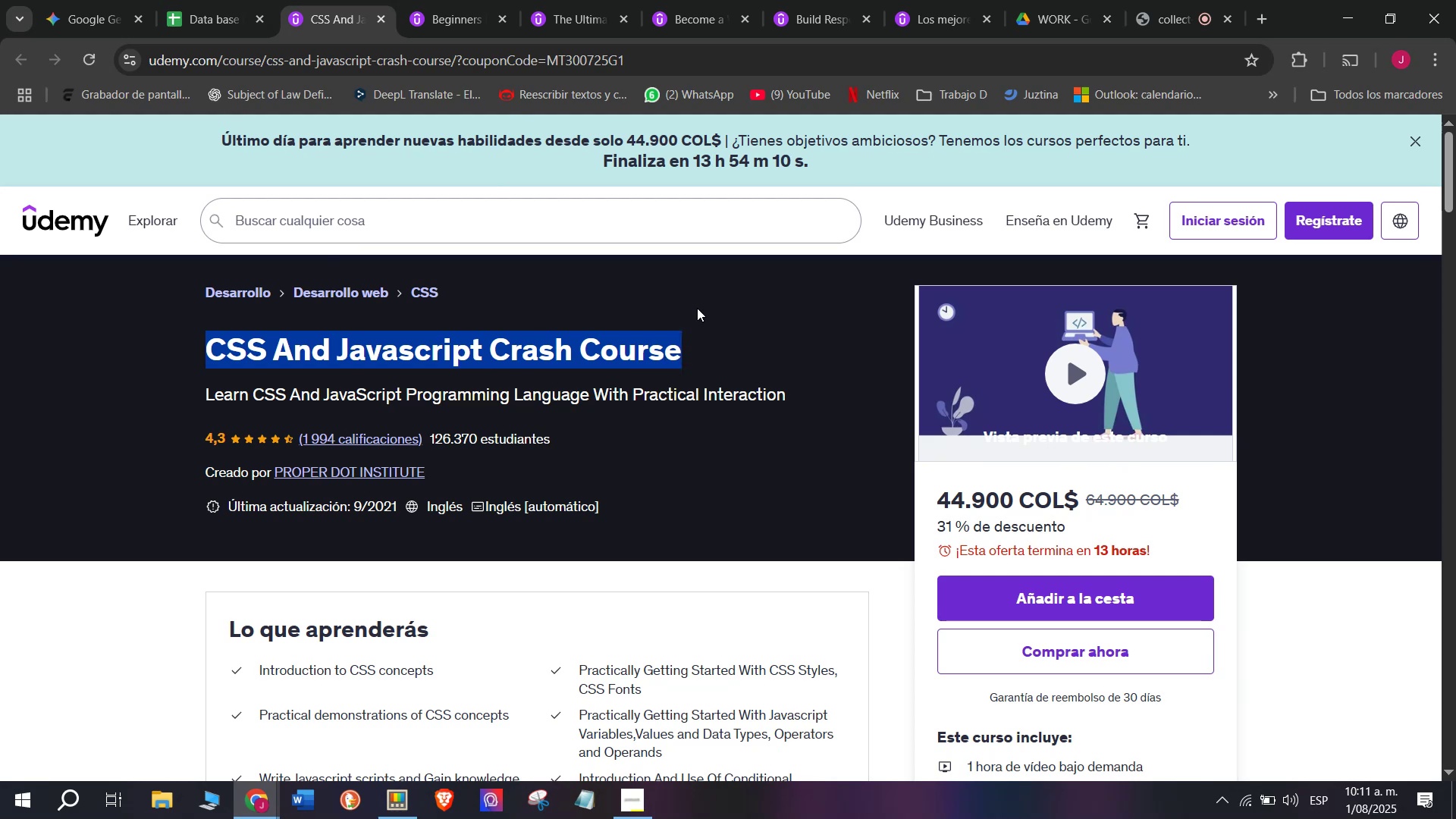 
key(Control+ControlLeft)
 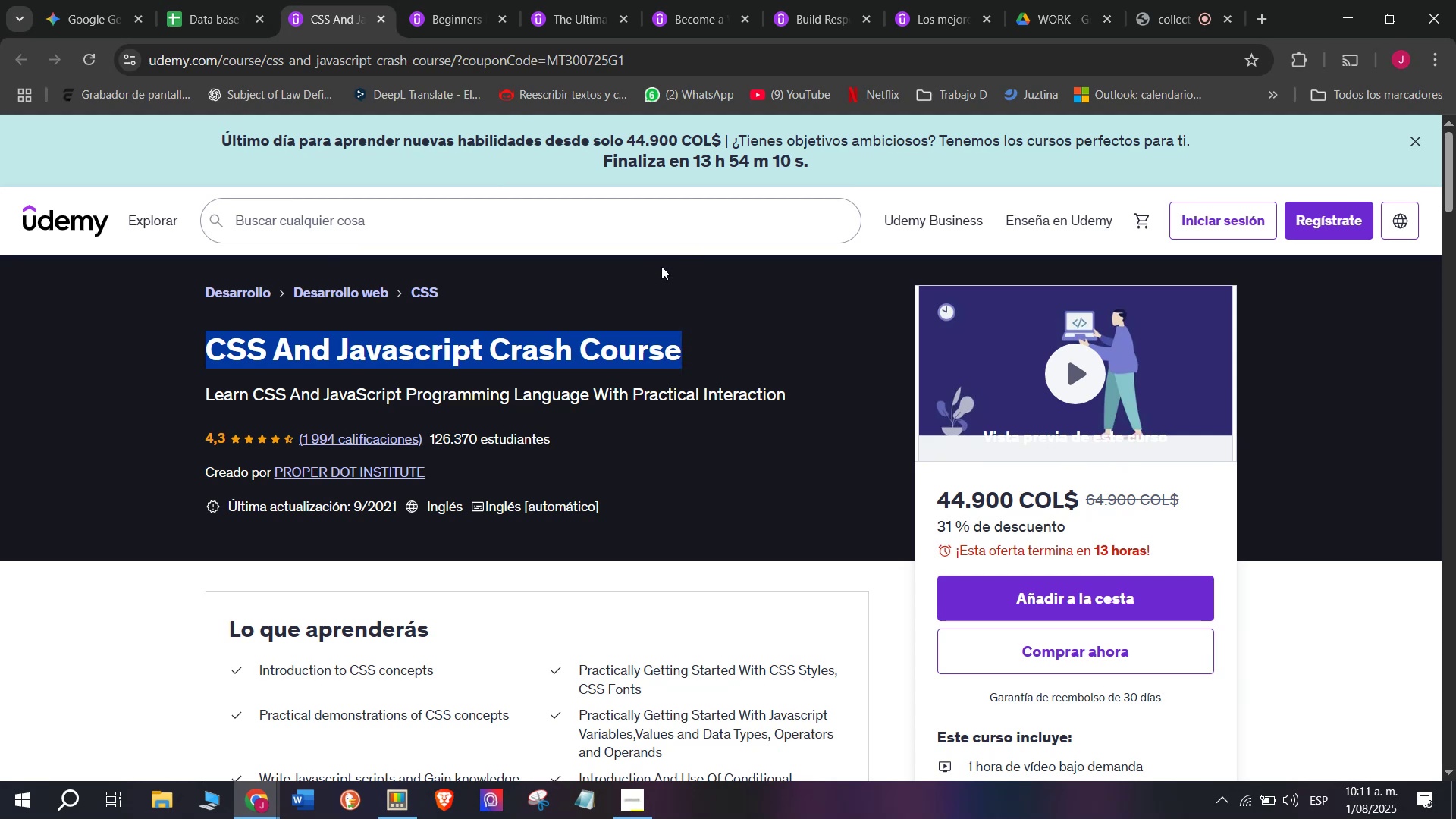 
key(Control+C)
 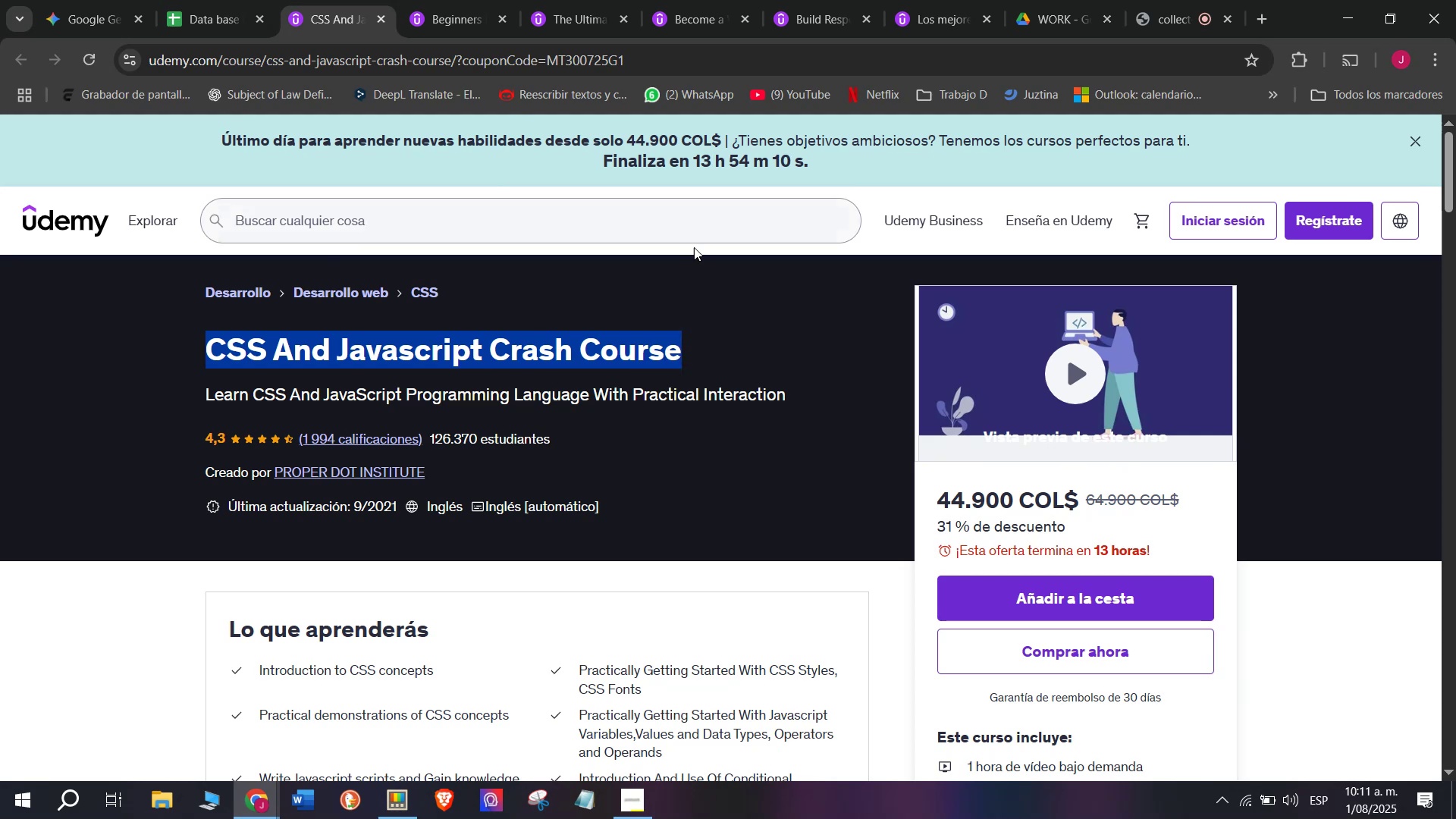 
key(Control+ControlLeft)
 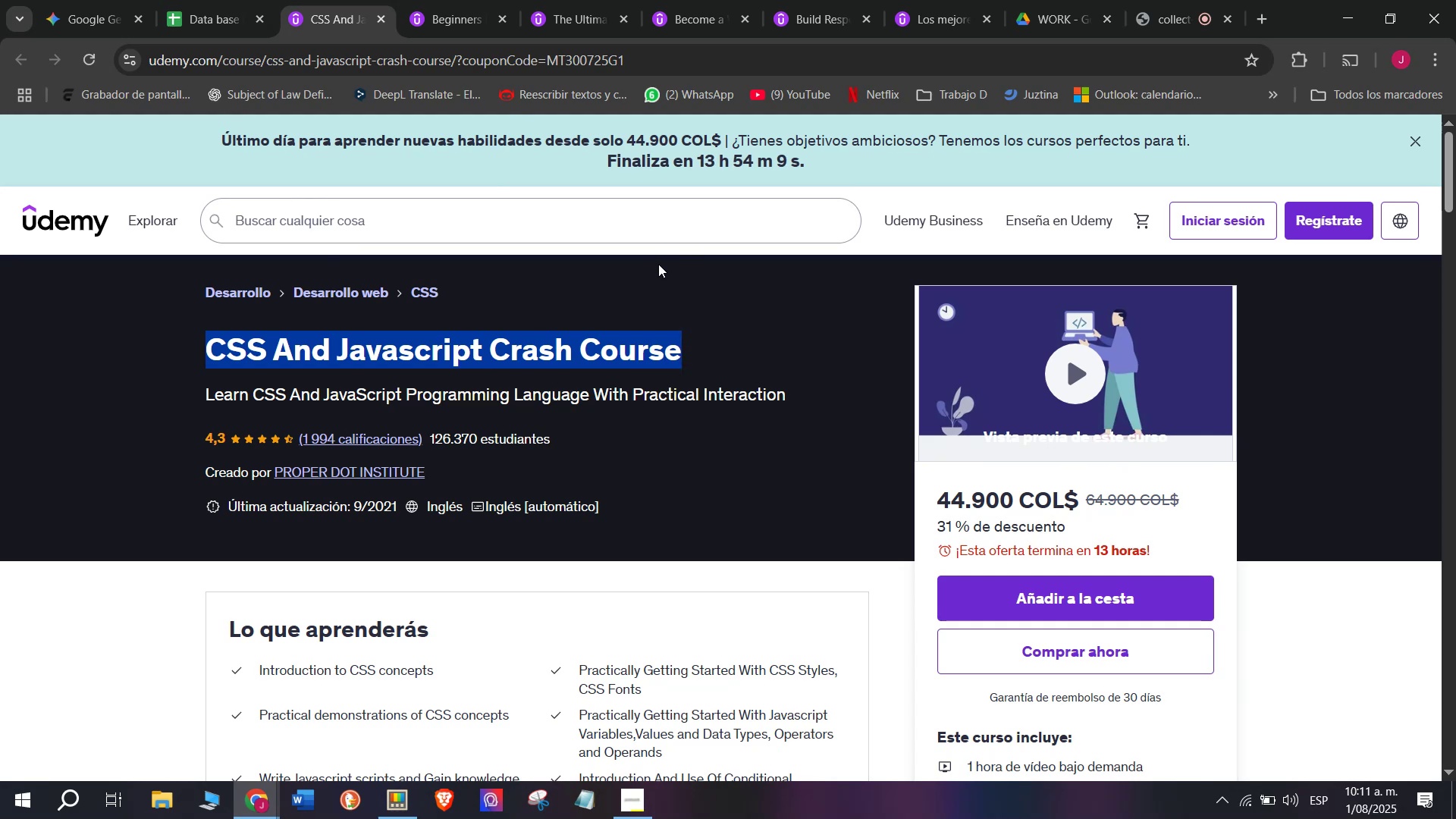 
key(Break)
 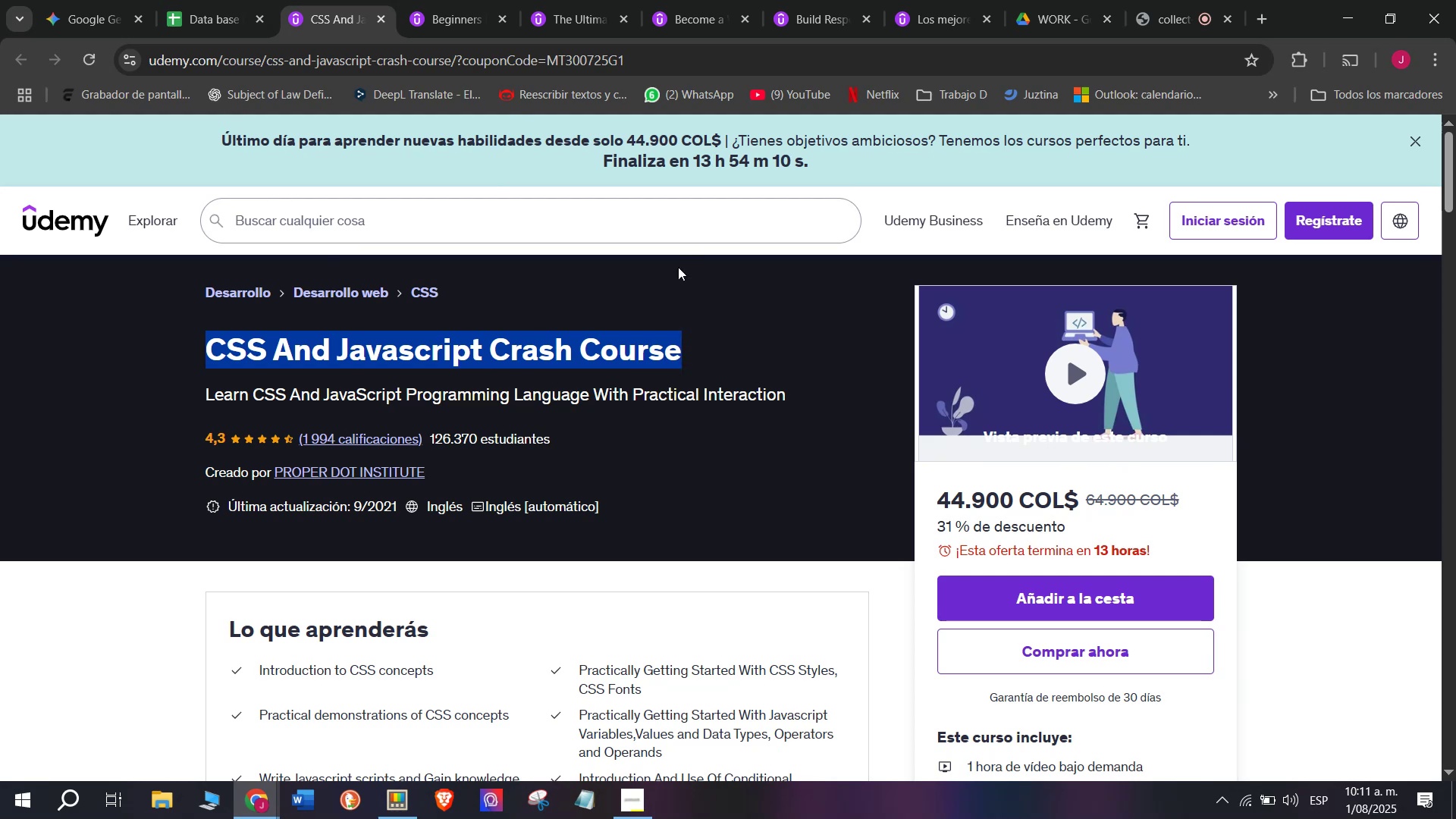 
key(Control+C)
 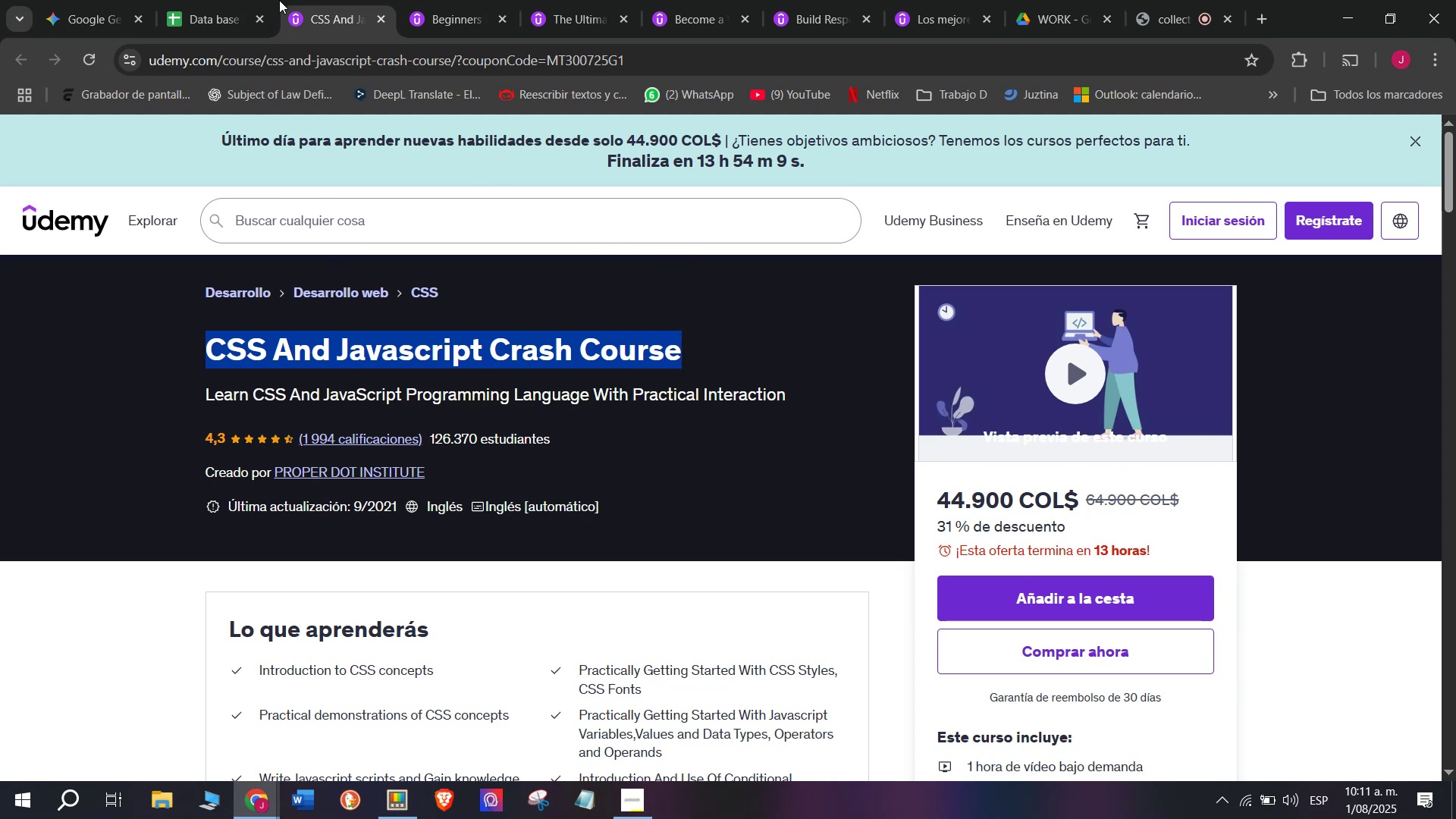 
left_click([236, 0])
 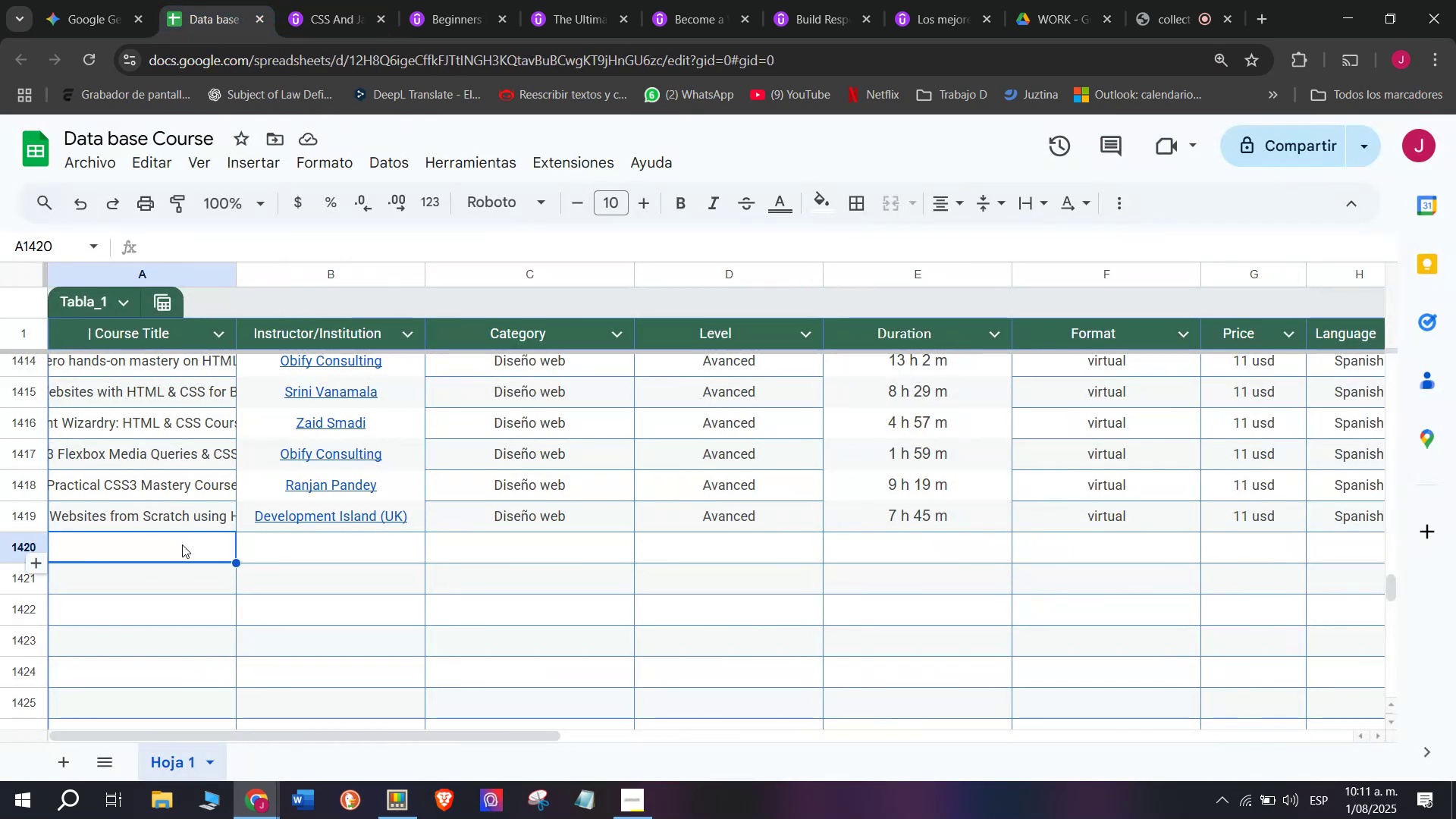 
double_click([182, 544])
 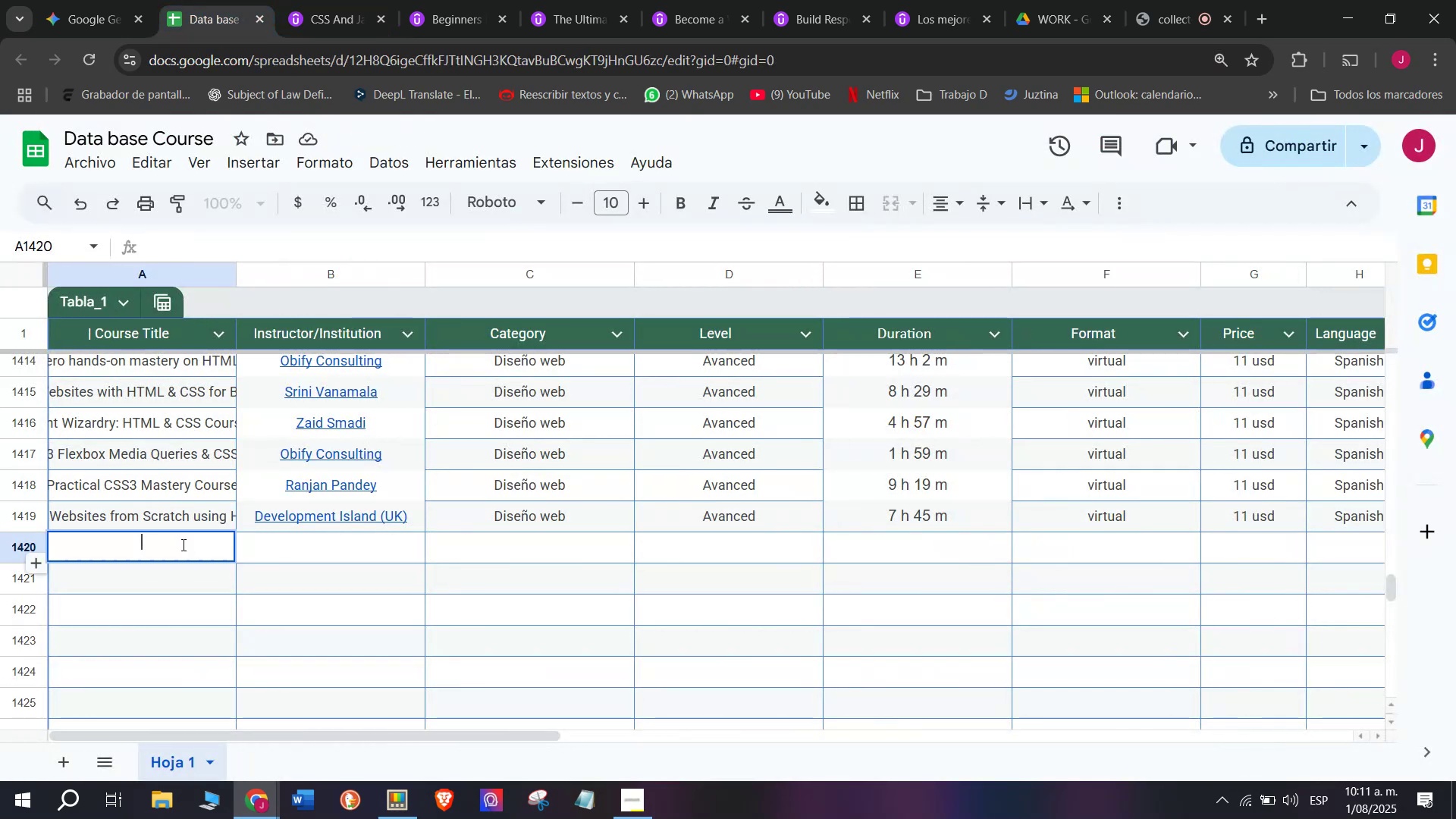 
key(Control+ControlLeft)
 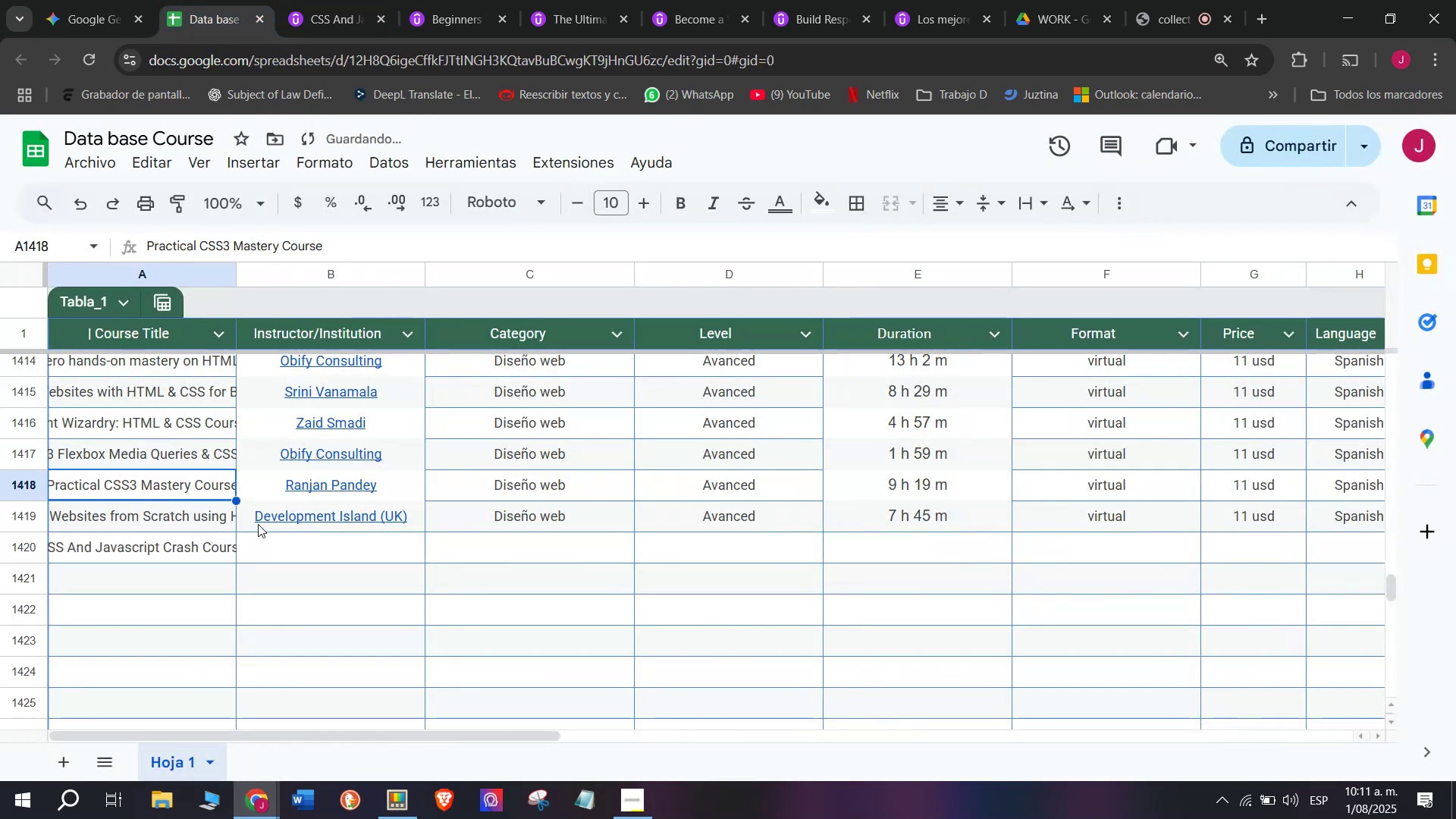 
key(Z)
 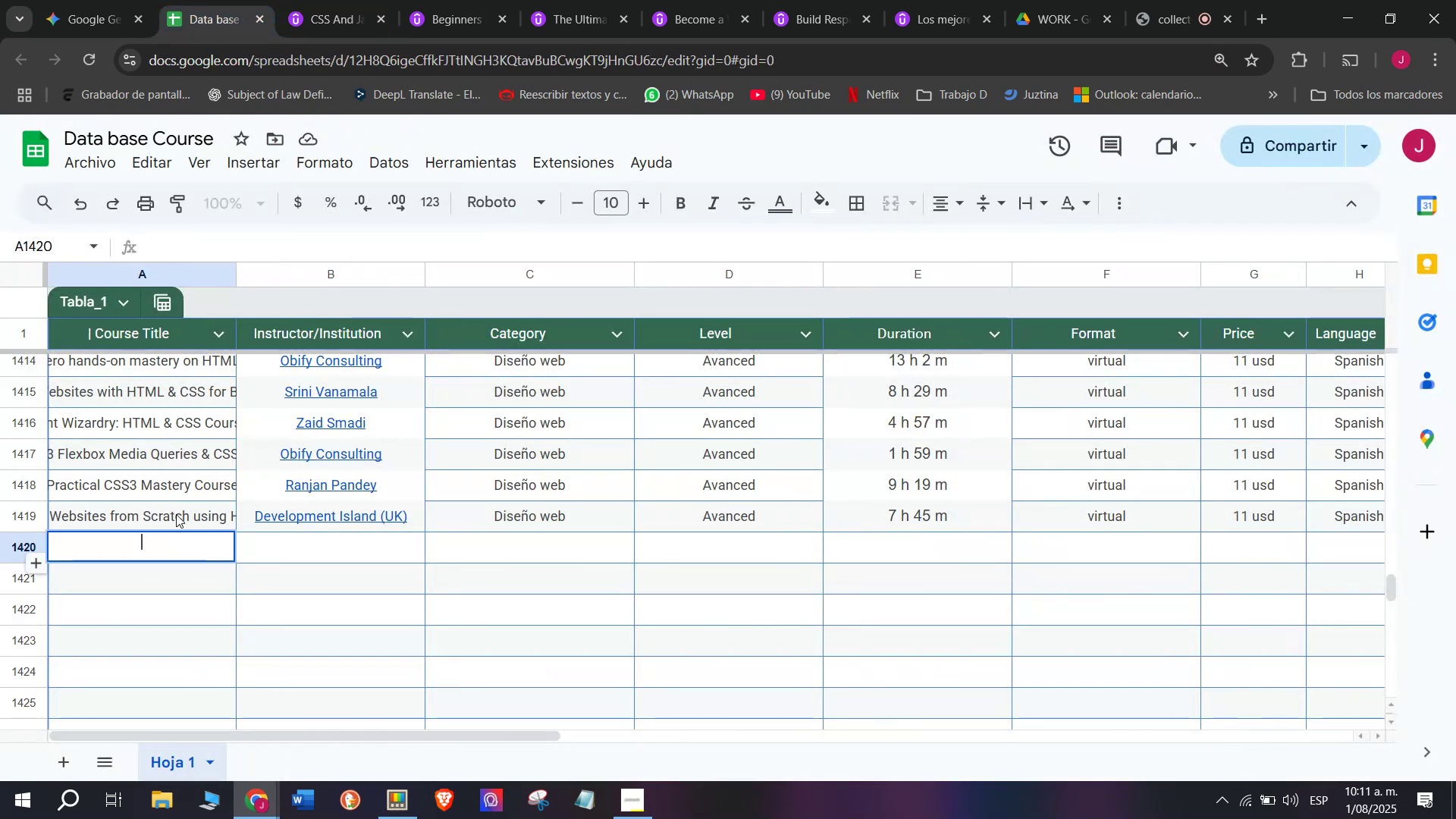 
key(Control+V)
 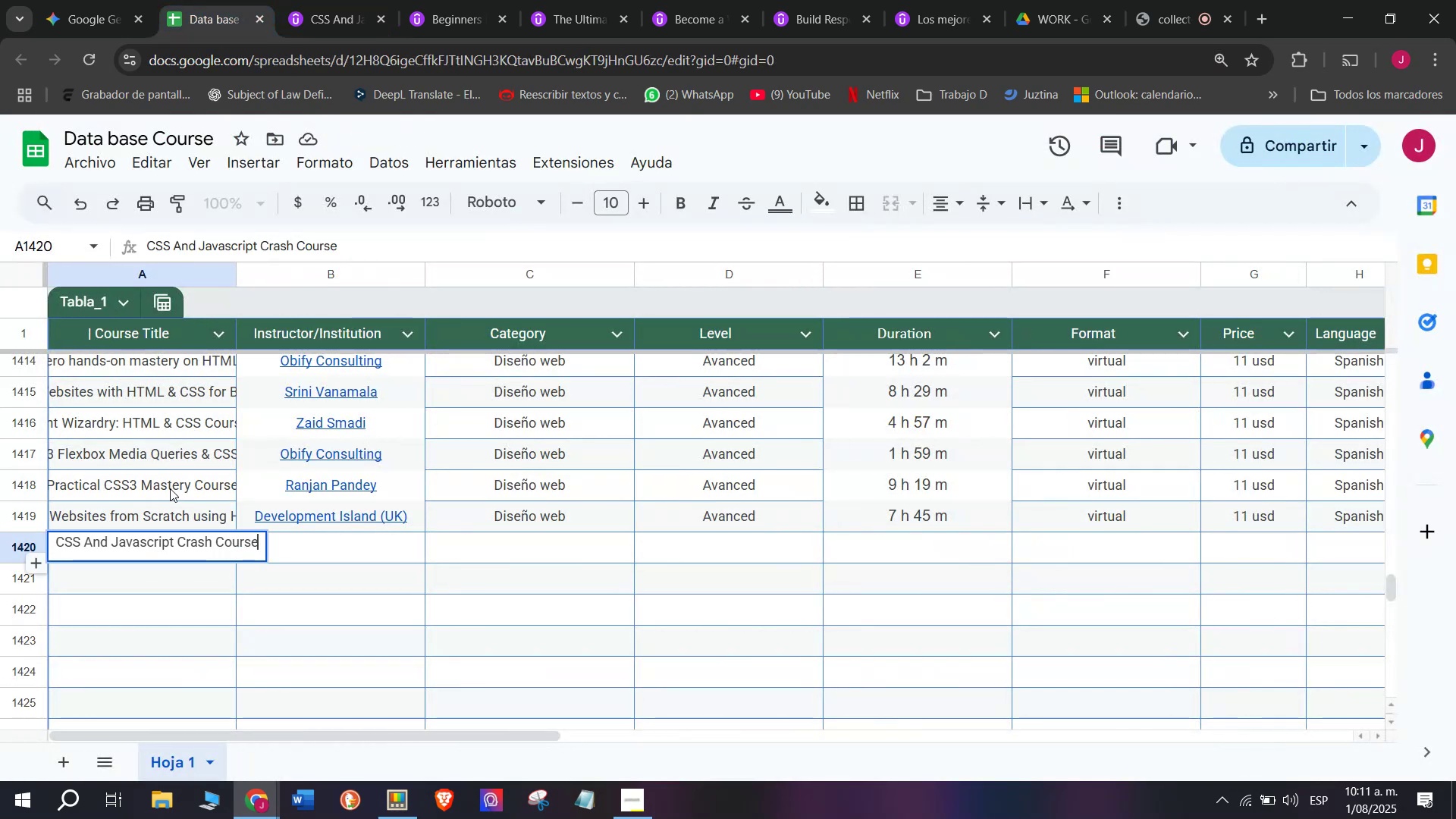 
triple_click([170, 488])
 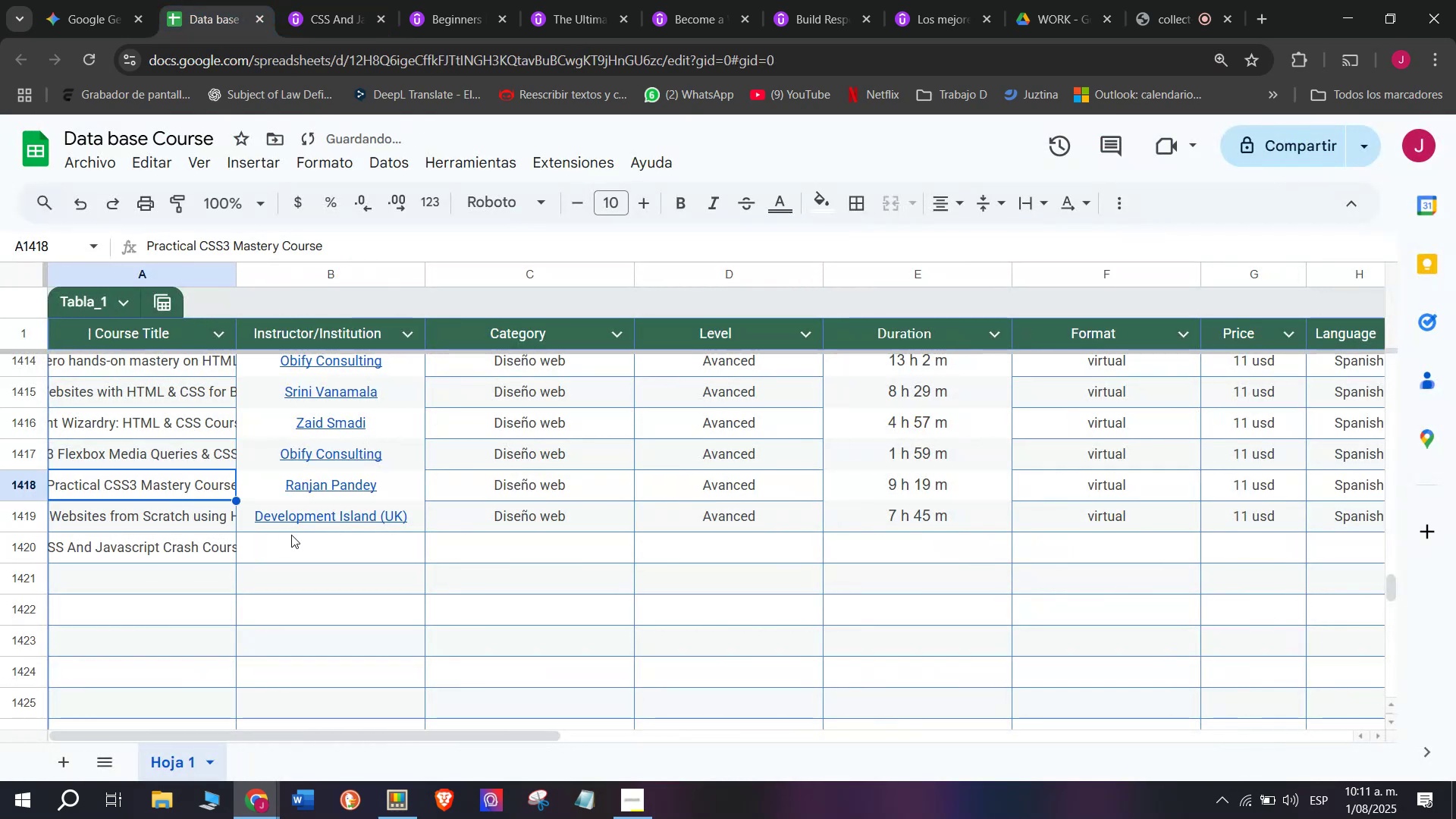 
triple_click([293, 535])
 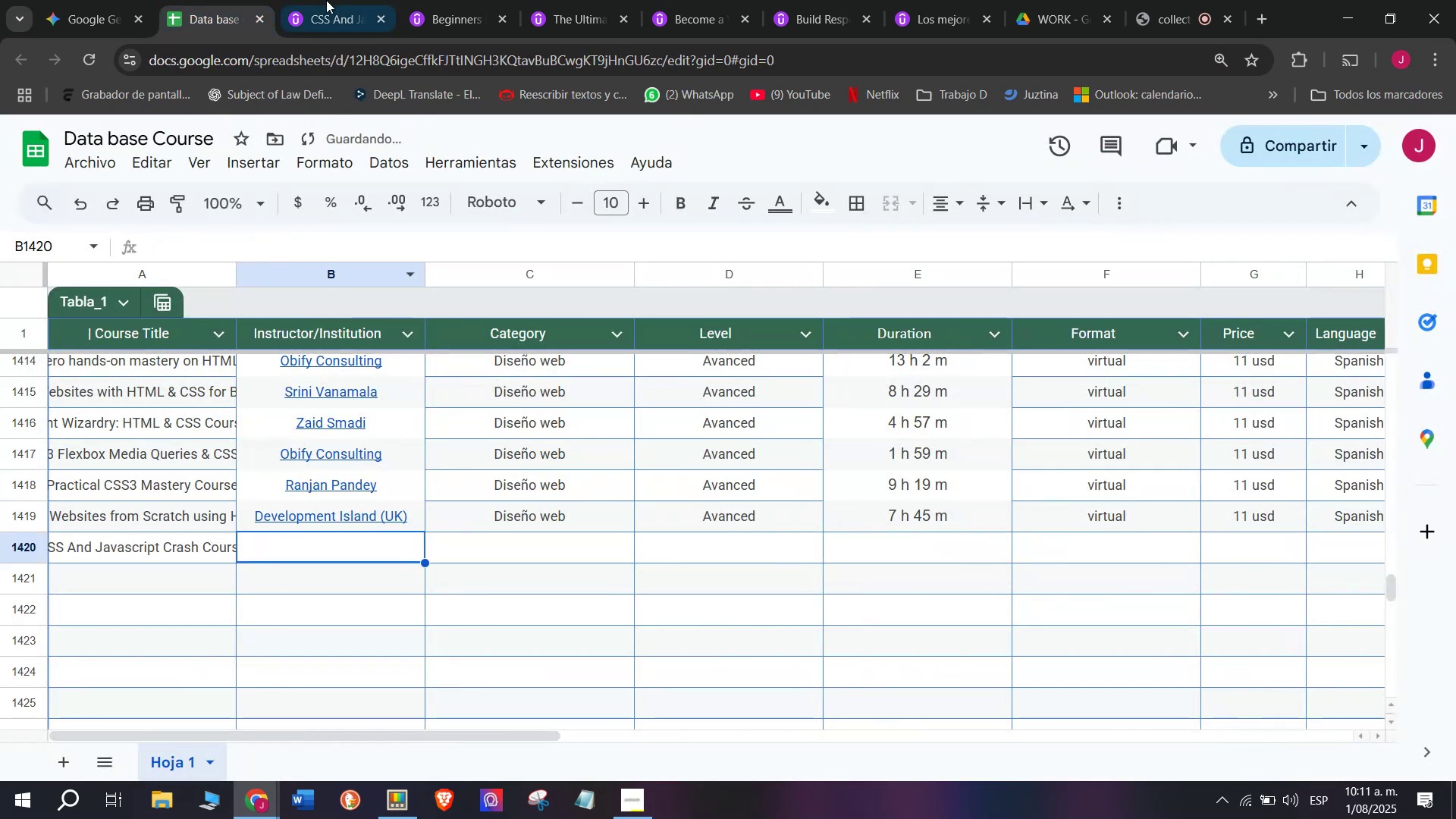 
left_click([324, 0])
 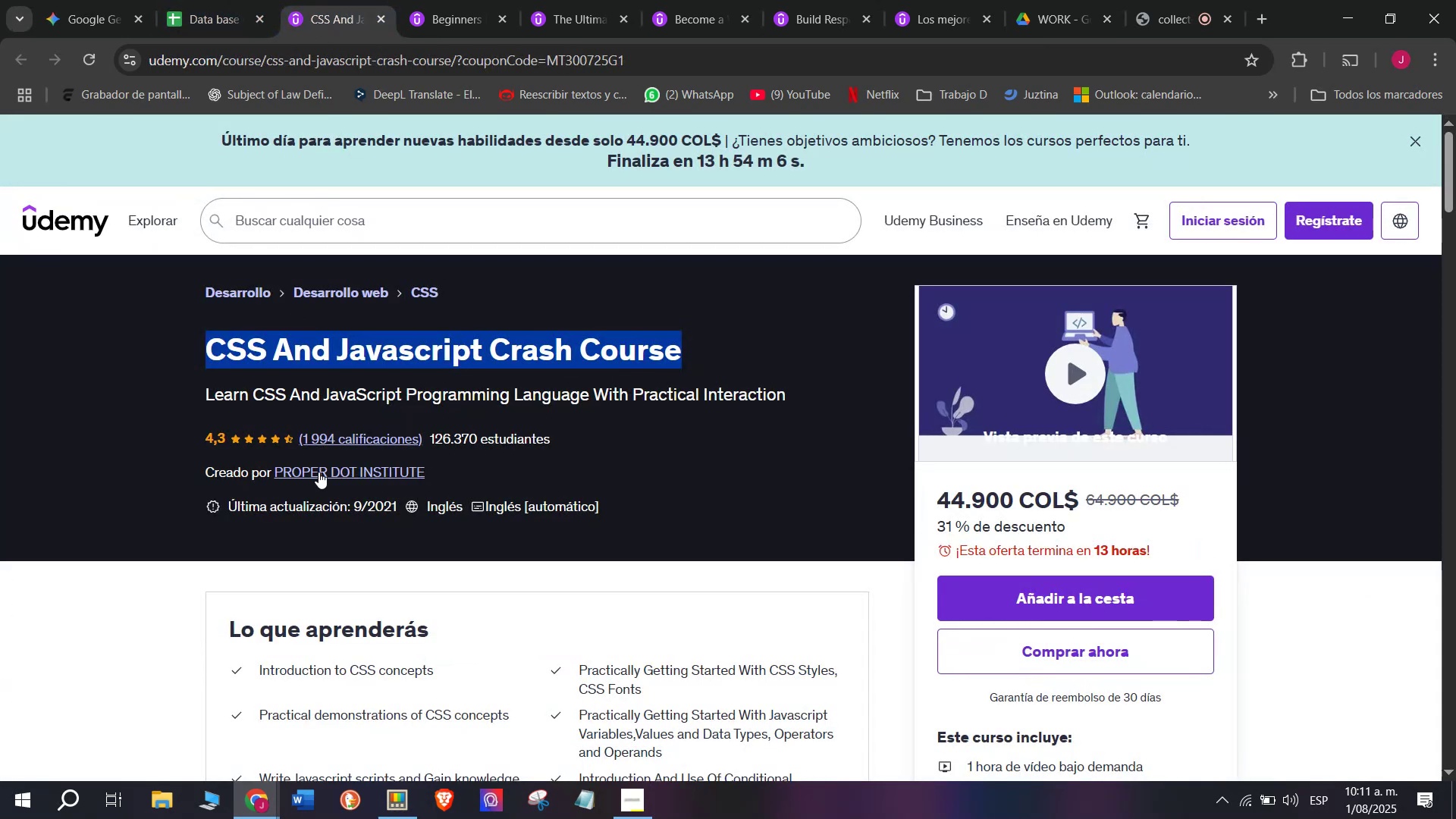 
left_click([321, 472])
 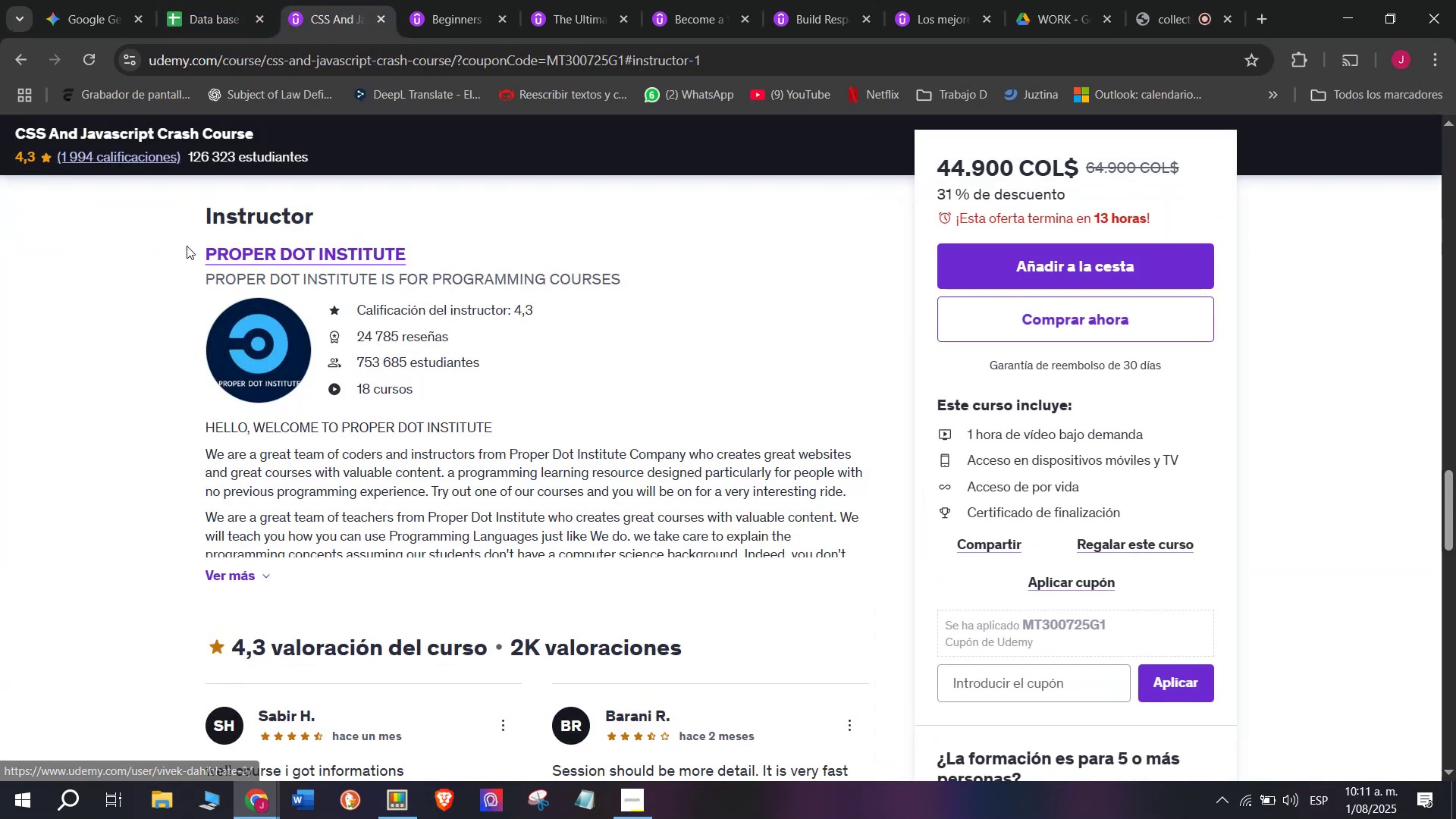 
left_click_drag(start_coordinate=[181, 257], to_coordinate=[418, 253])
 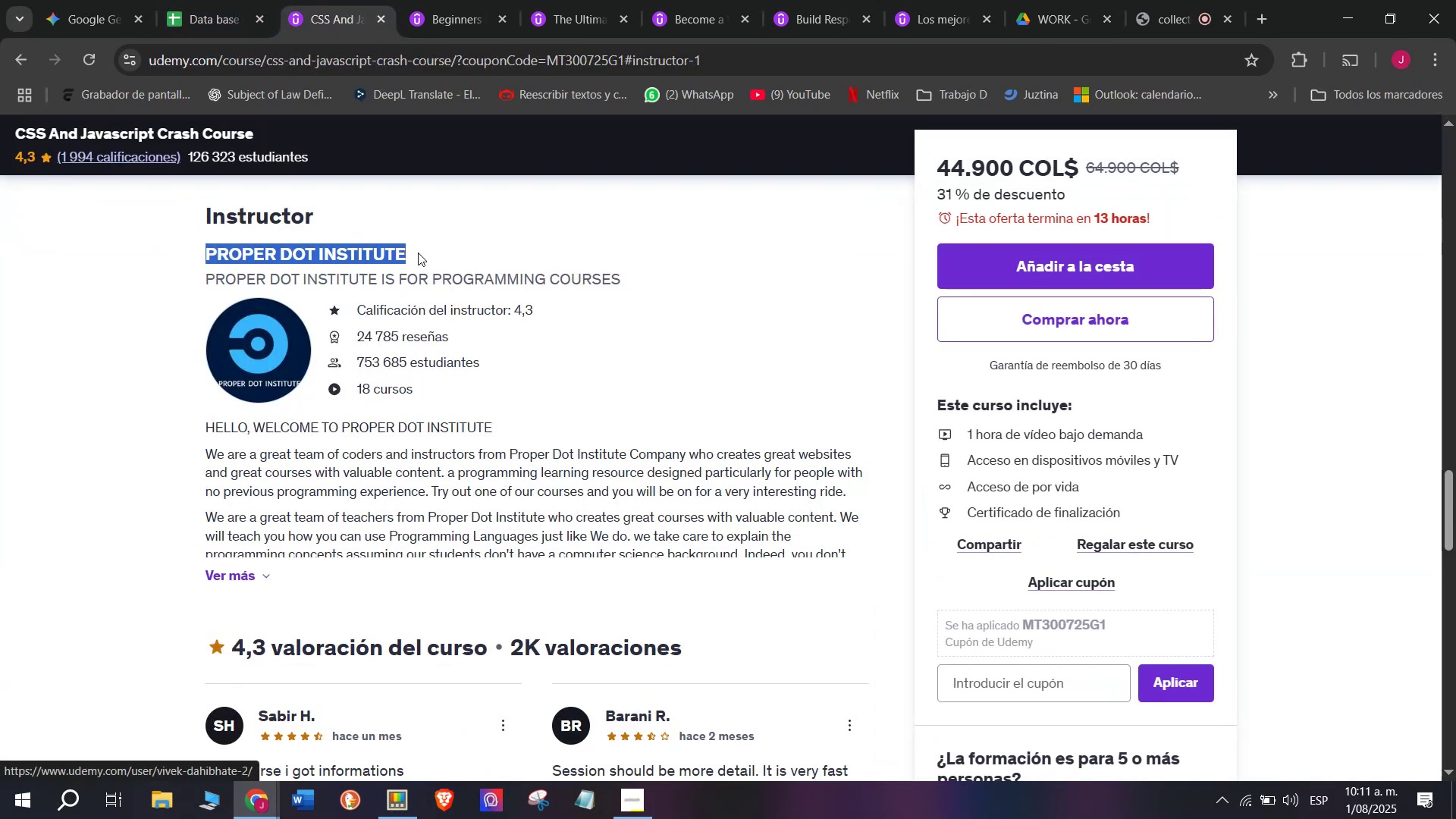 
key(Control+ControlLeft)
 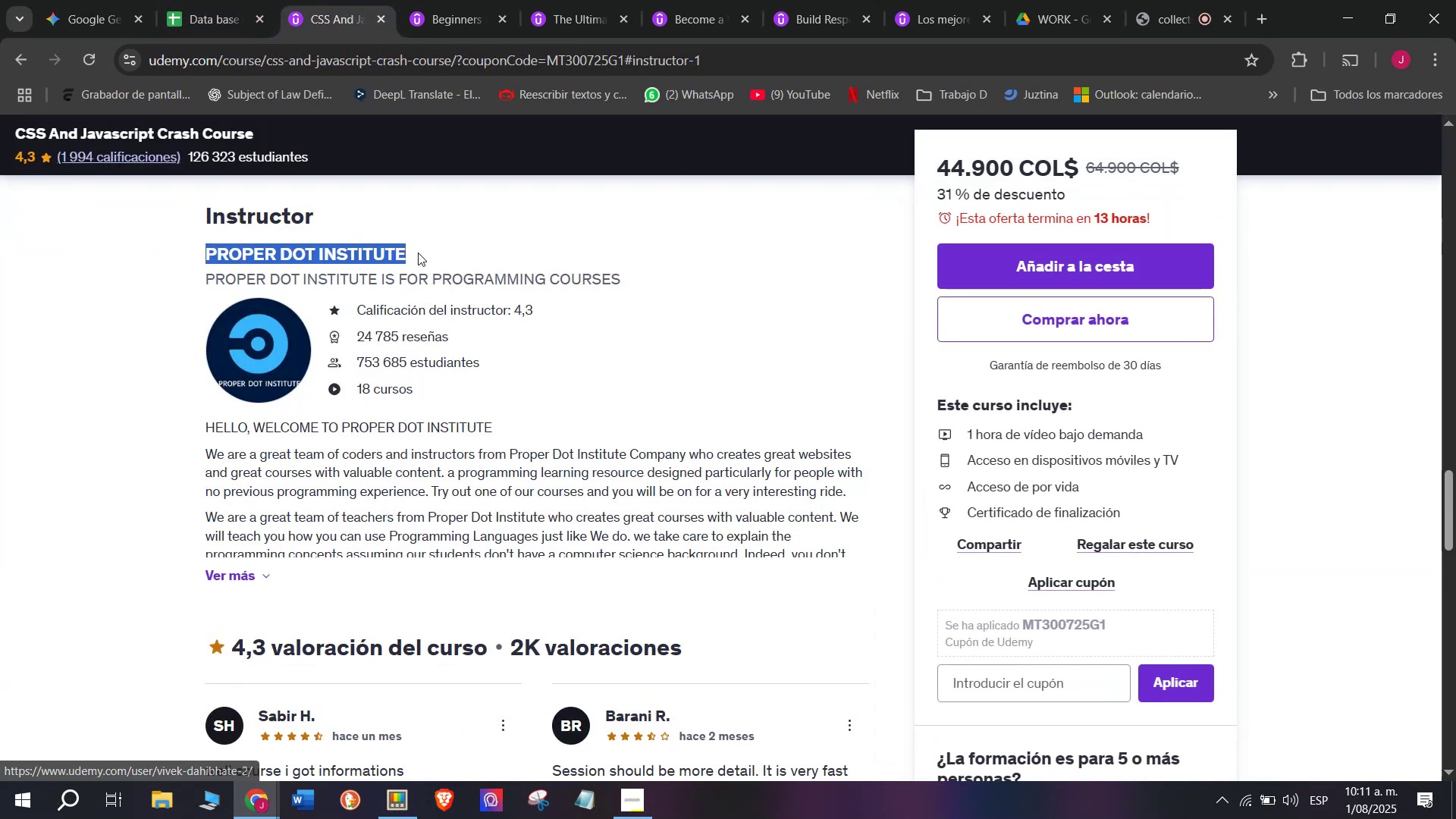 
key(Break)
 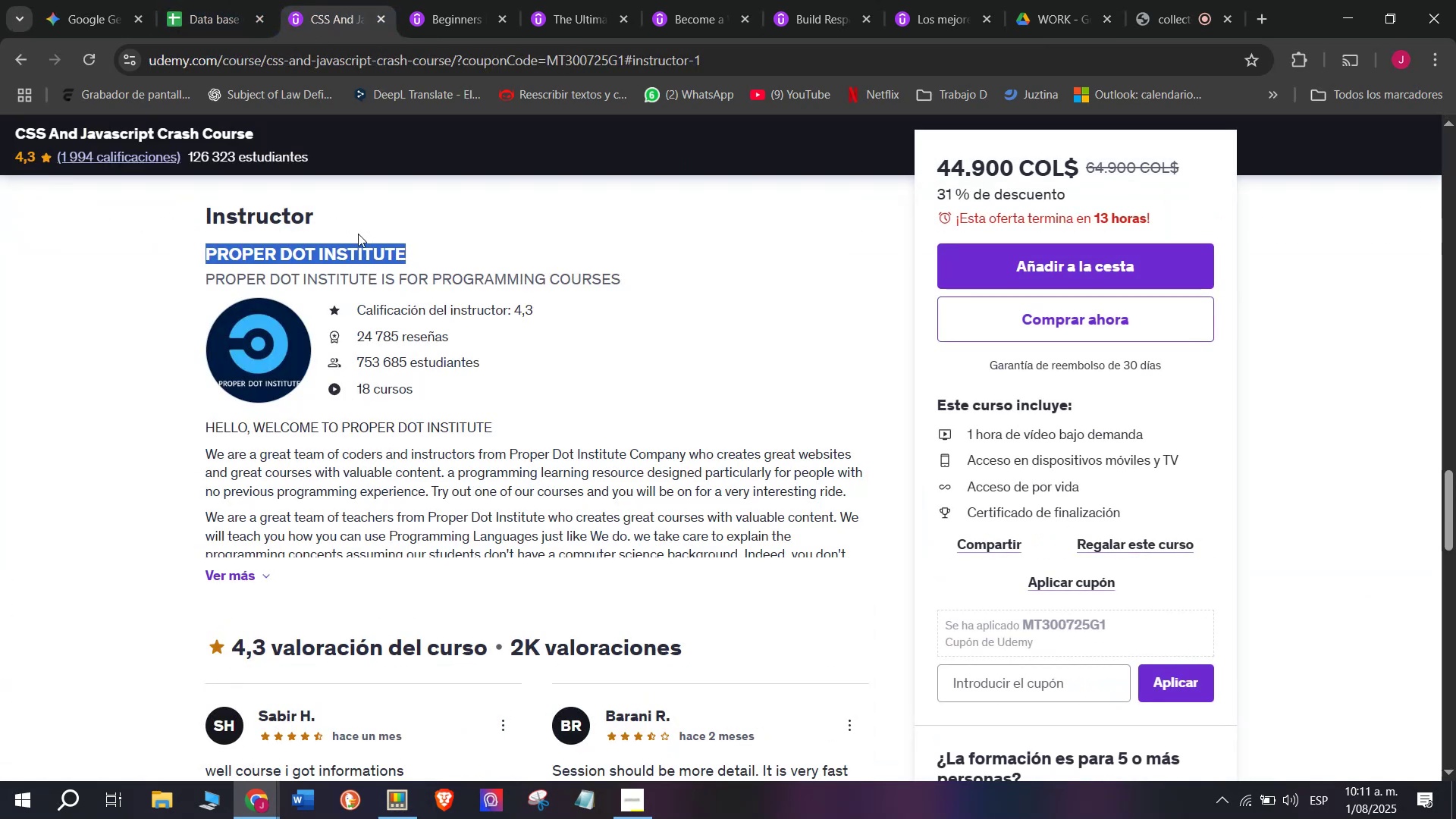 
key(Control+C)
 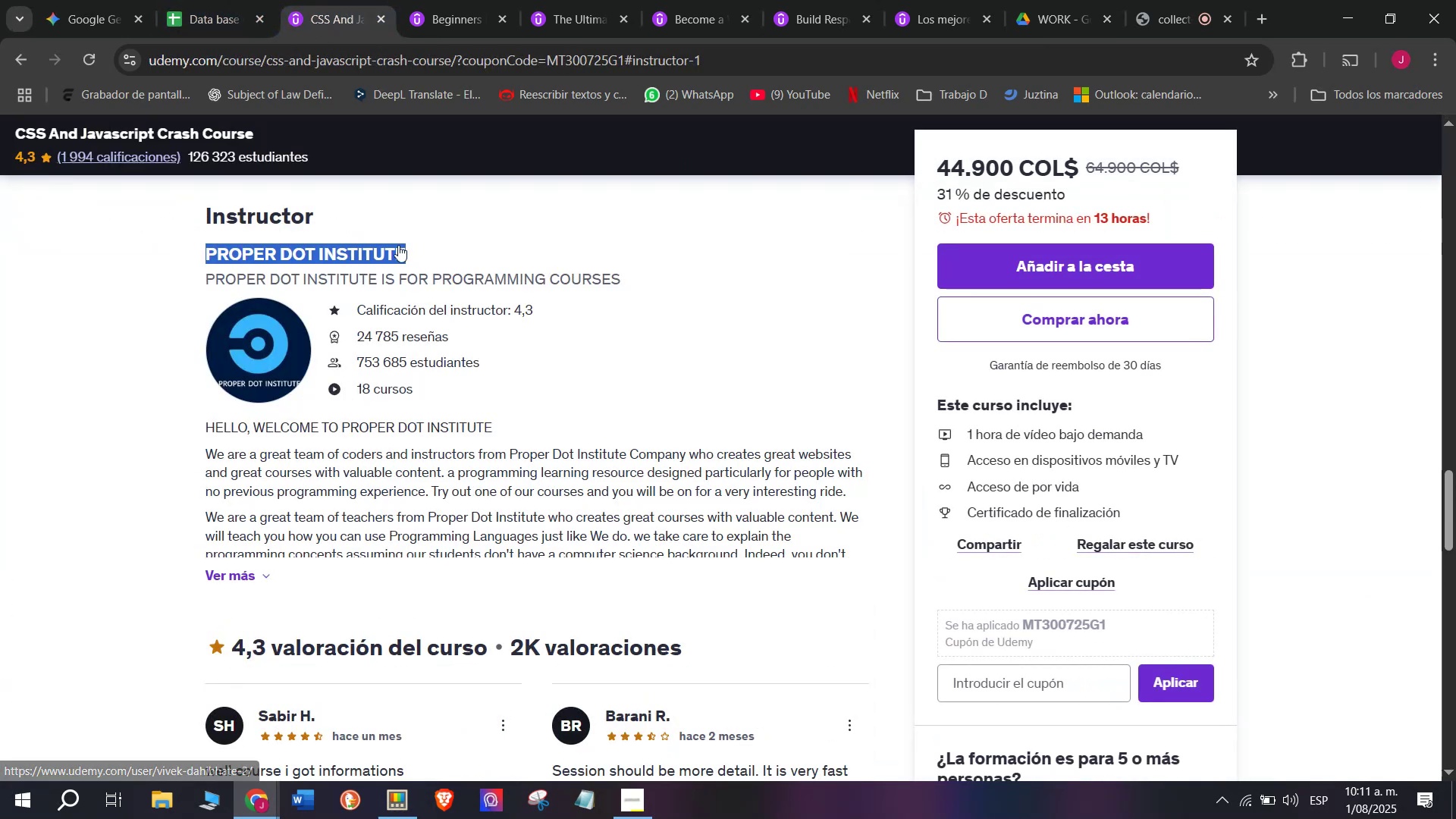 
key(Break)
 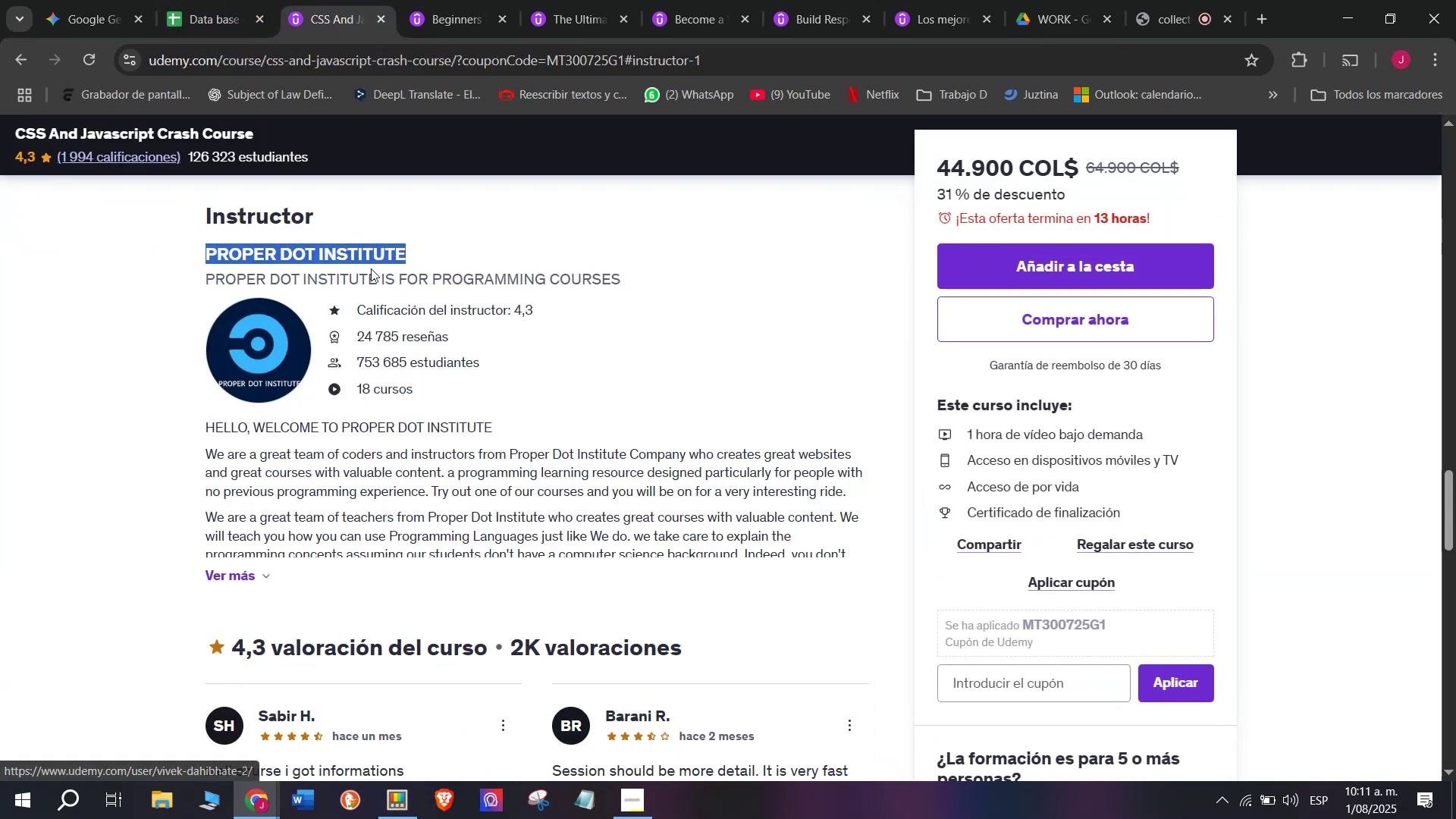 
key(Control+ControlLeft)
 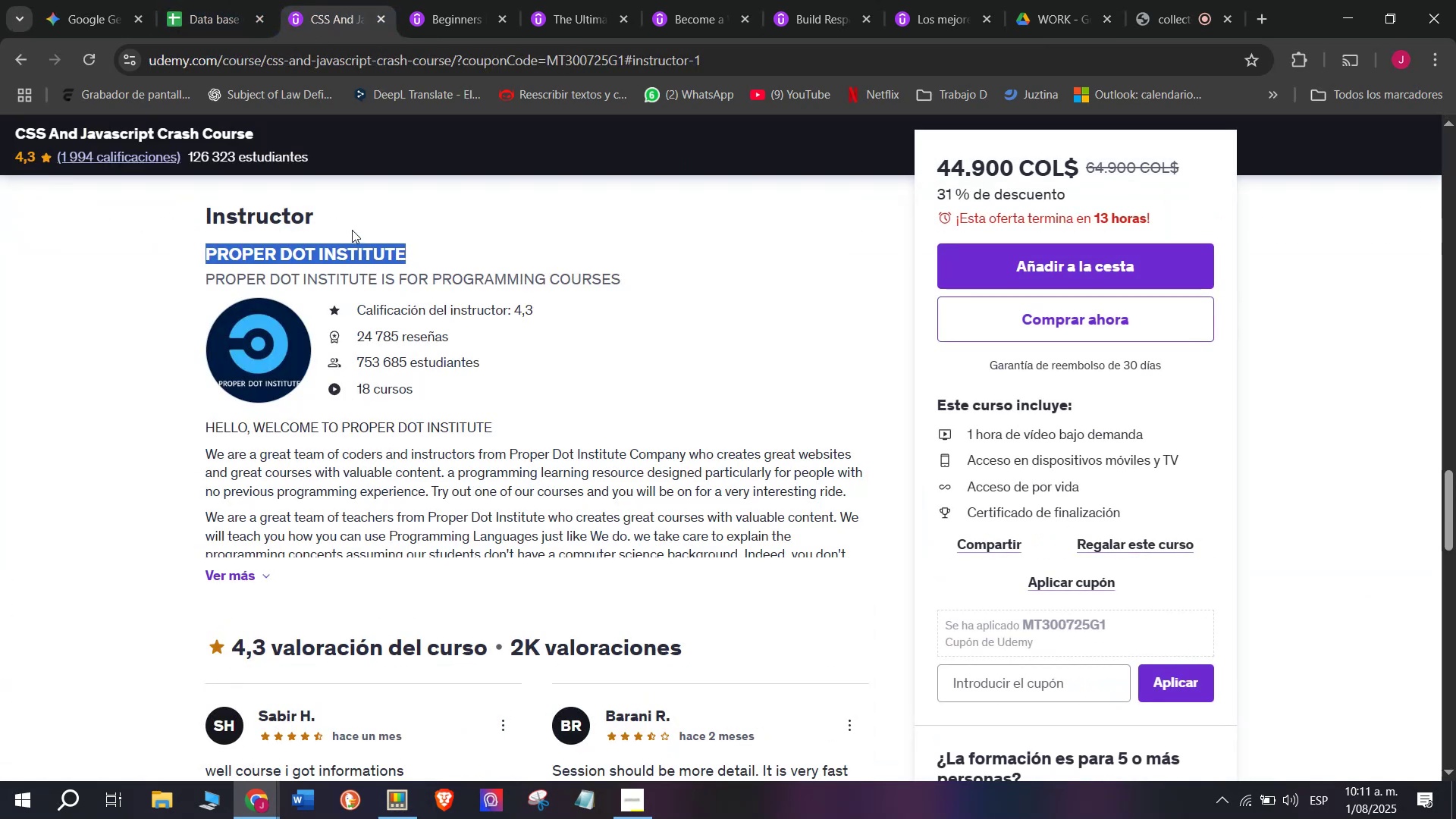 
key(Control+C)
 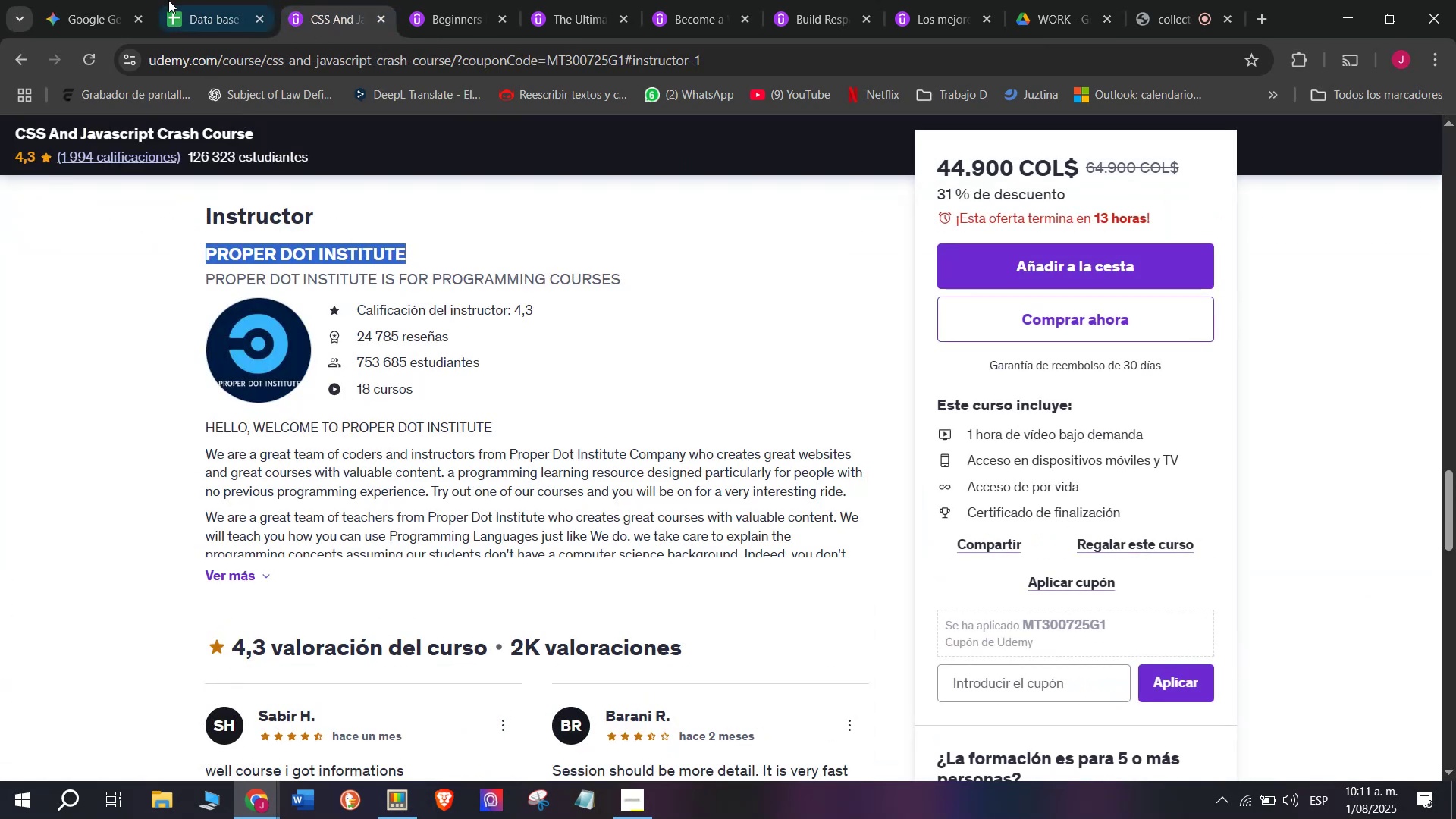 
left_click([201, 0])
 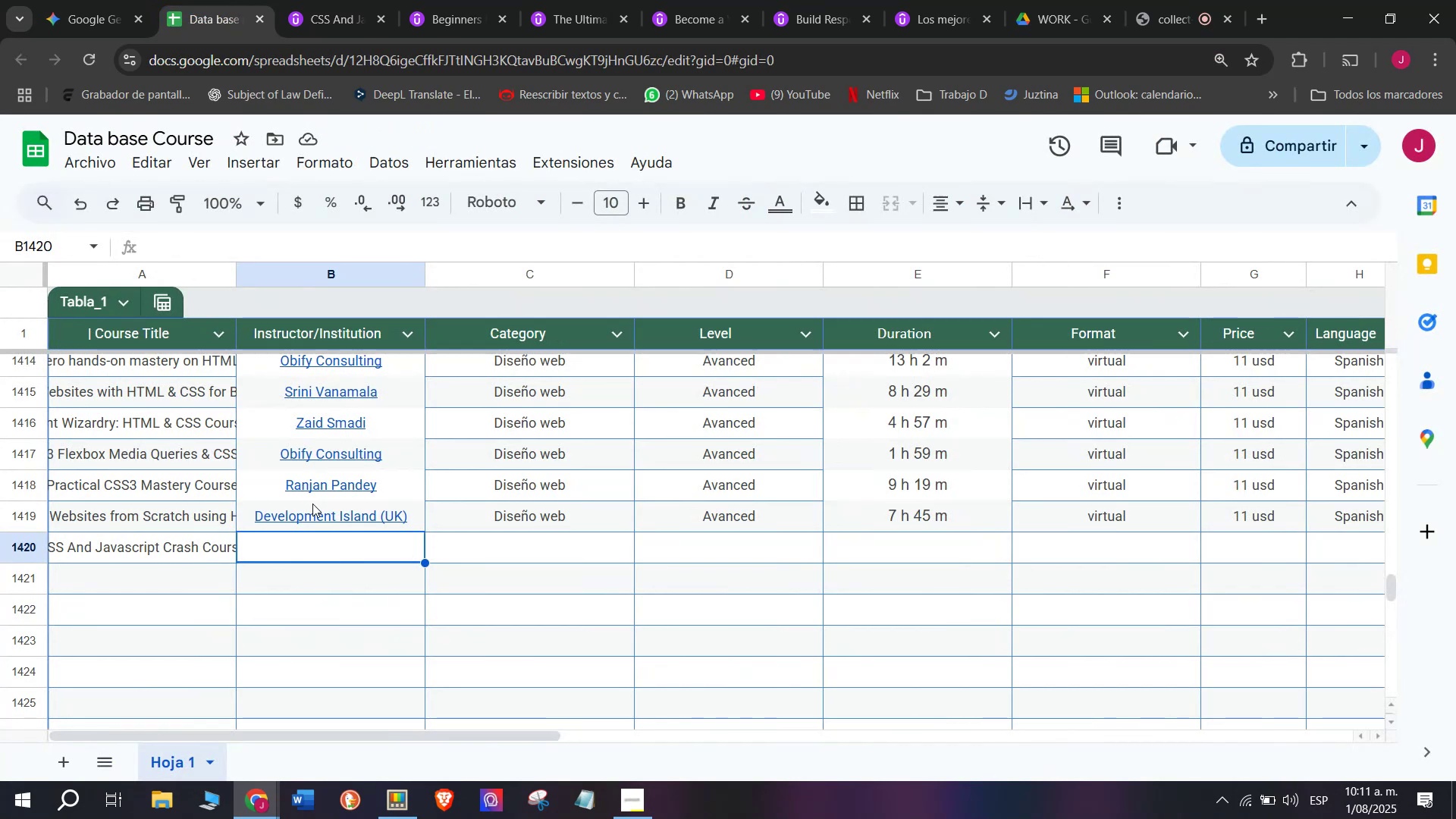 
key(Z)
 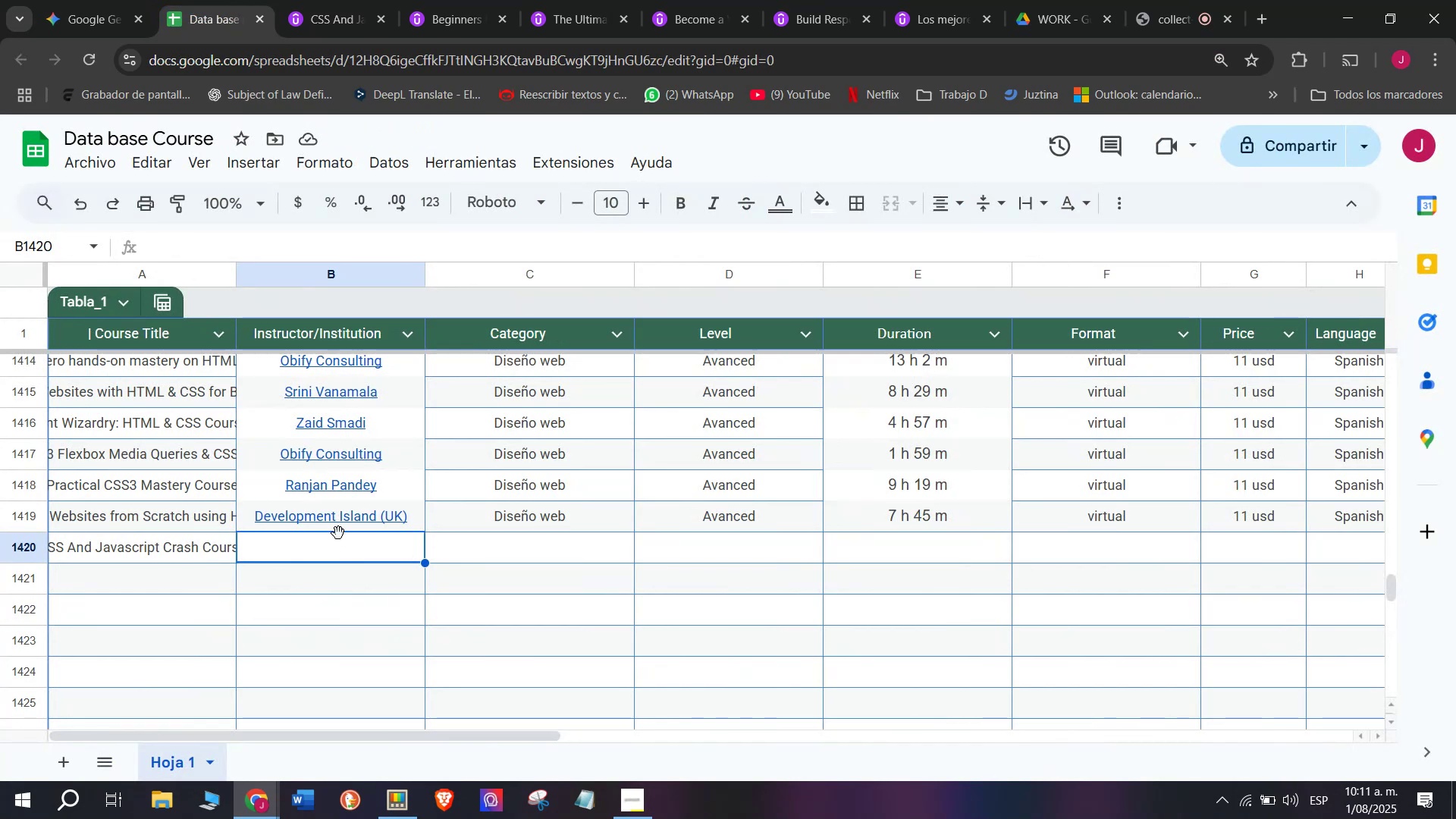 
key(Control+ControlLeft)
 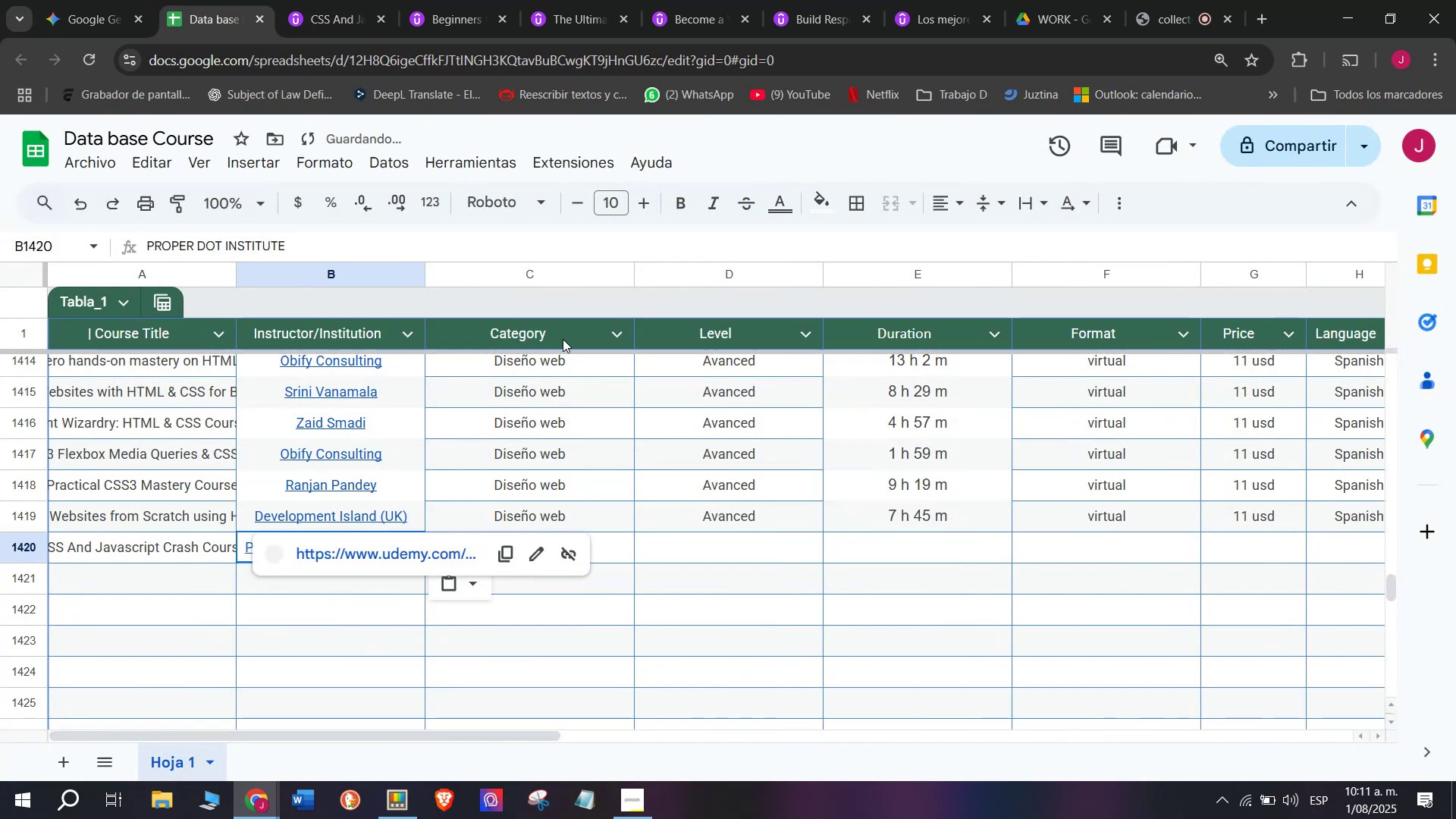 
key(Control+V)
 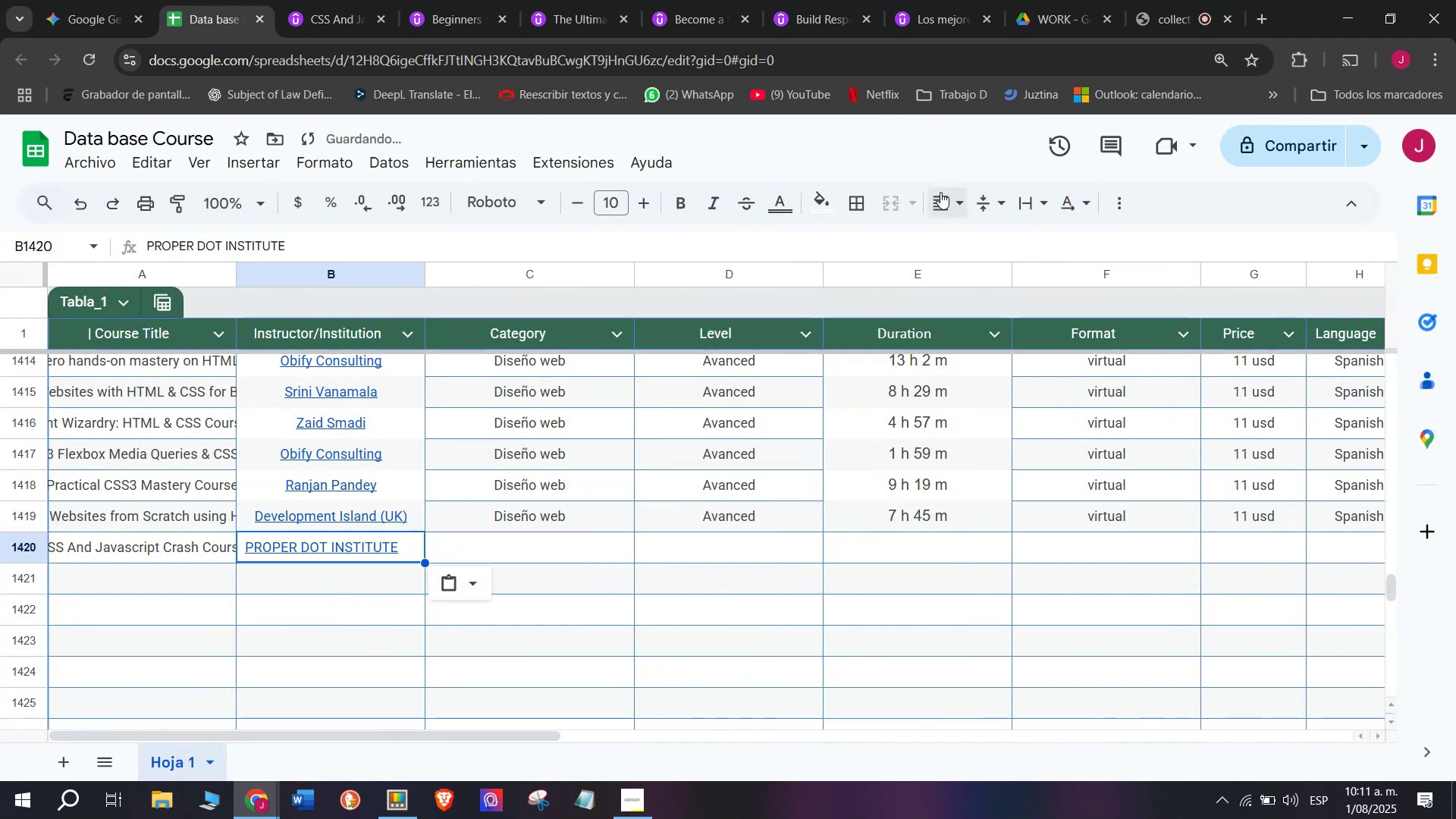 
left_click([957, 190])
 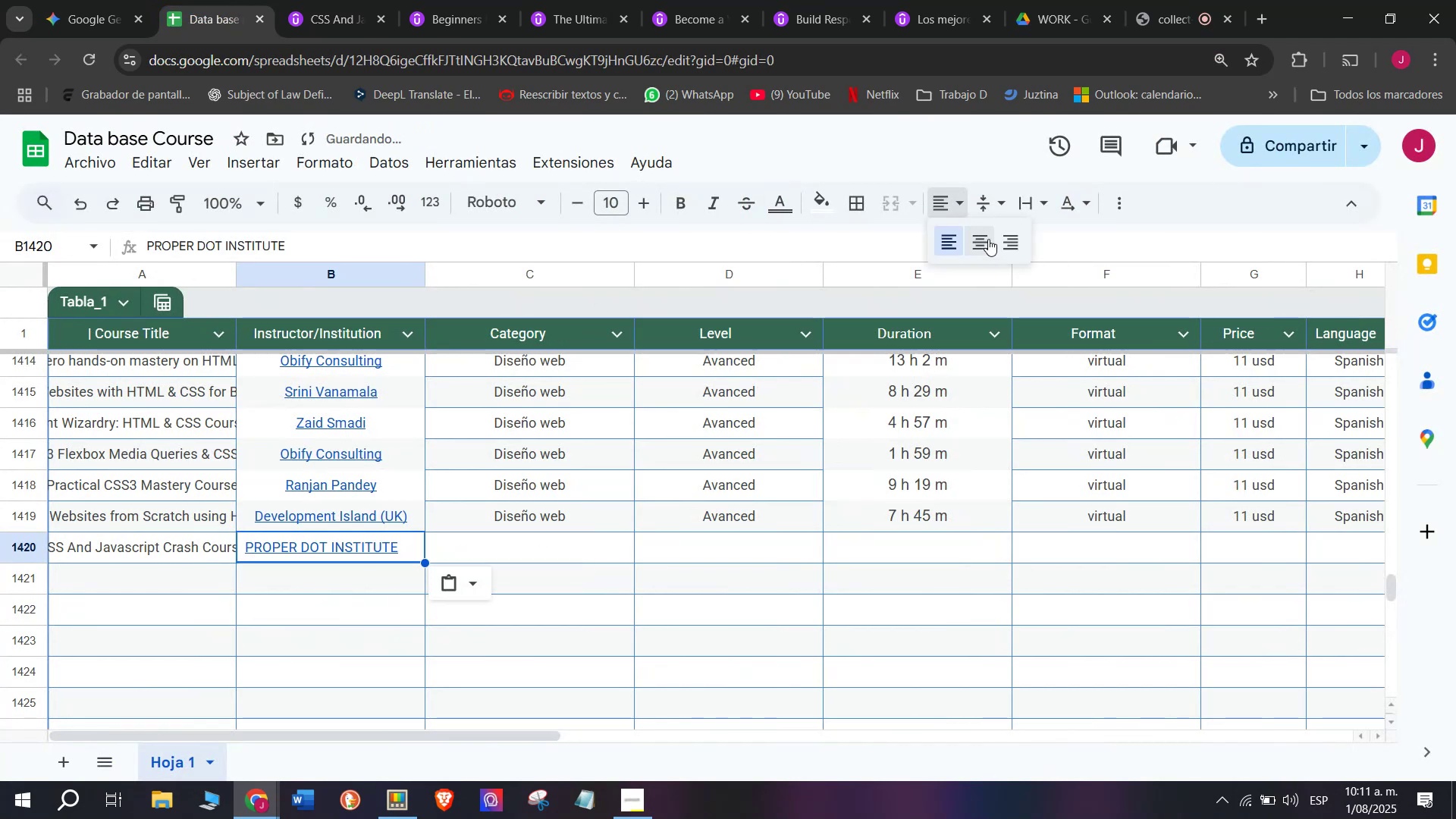 
left_click([988, 239])
 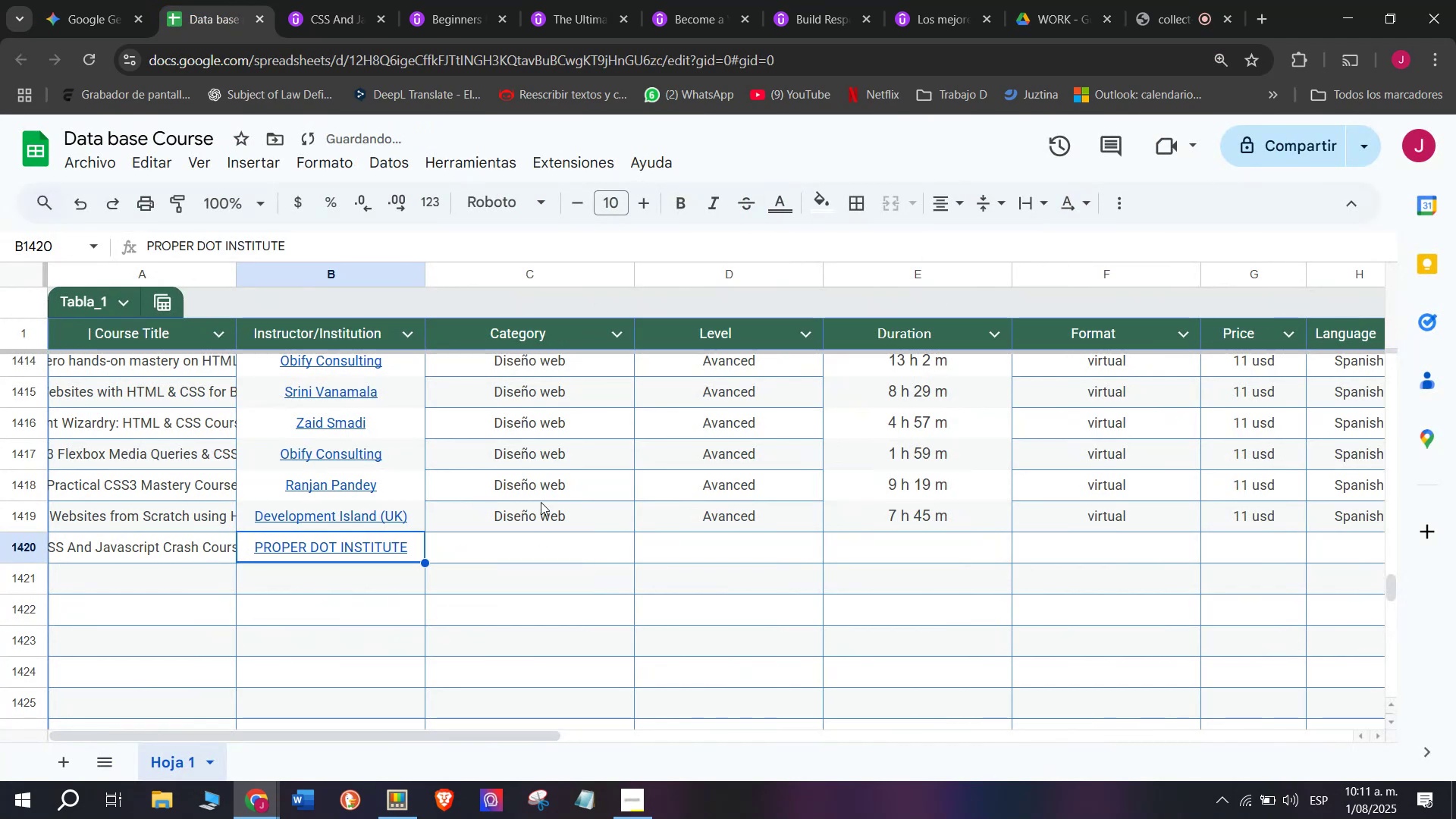 
left_click([544, 524])
 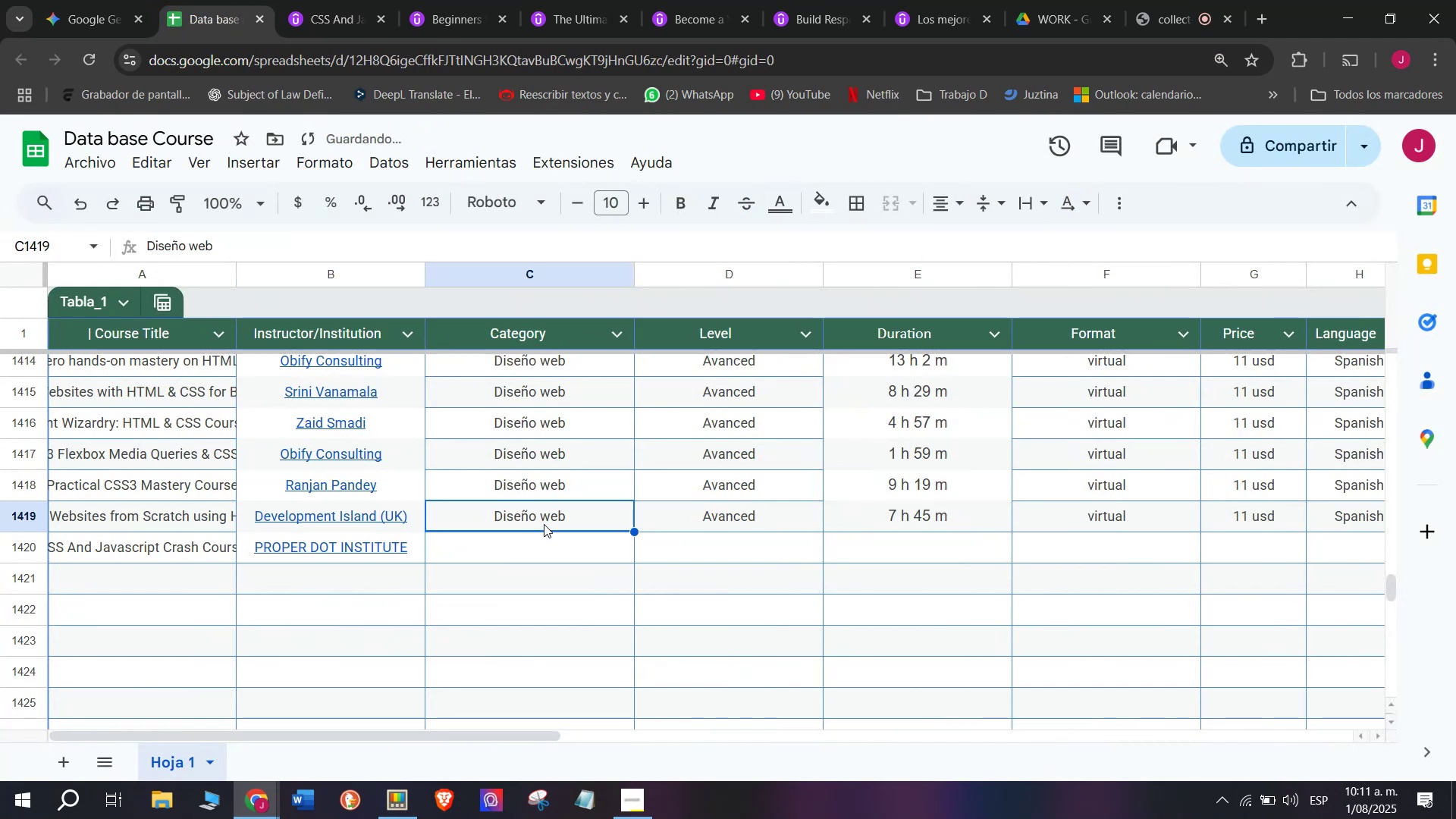 
key(Control+ControlLeft)
 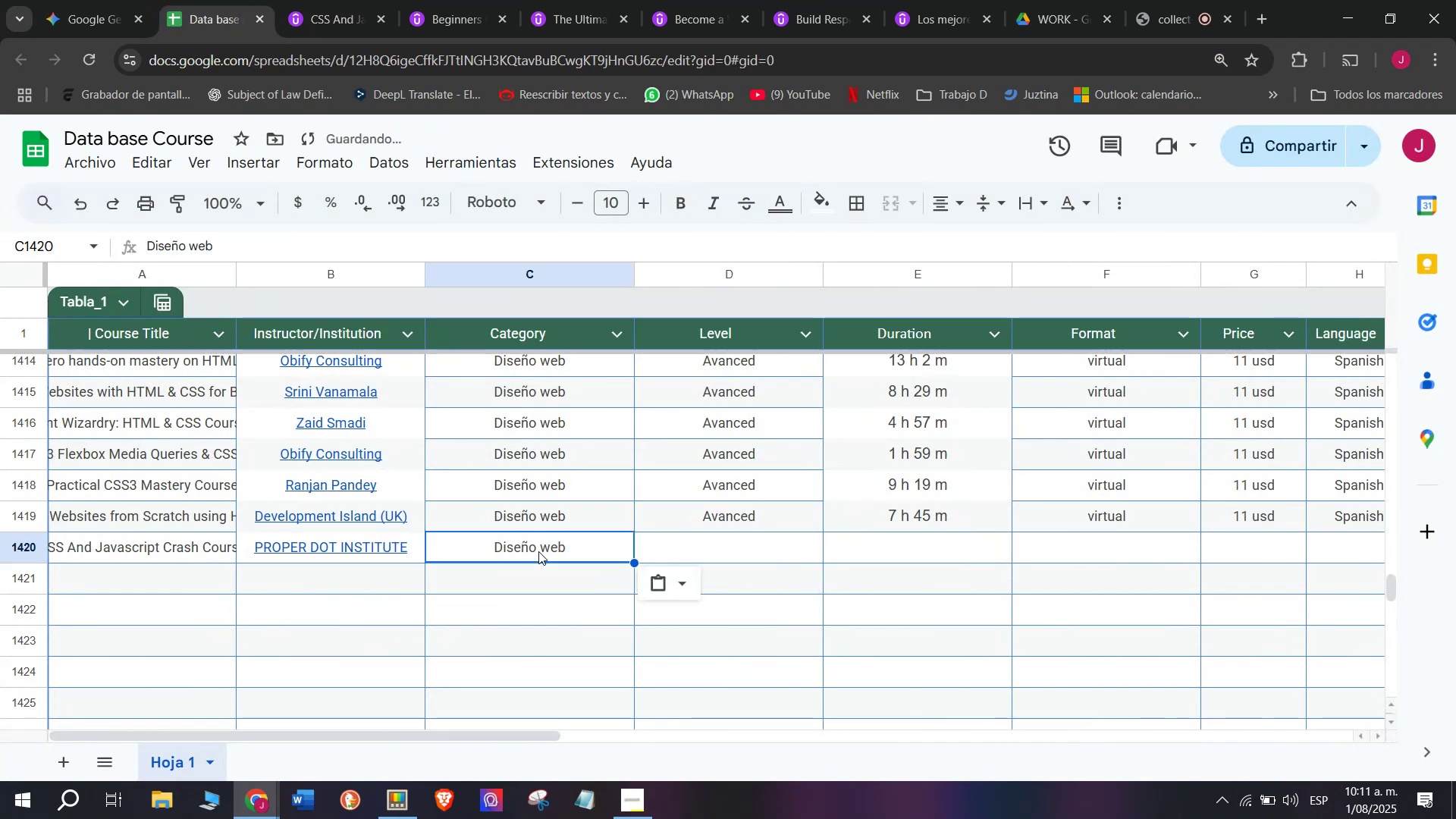 
key(Break)
 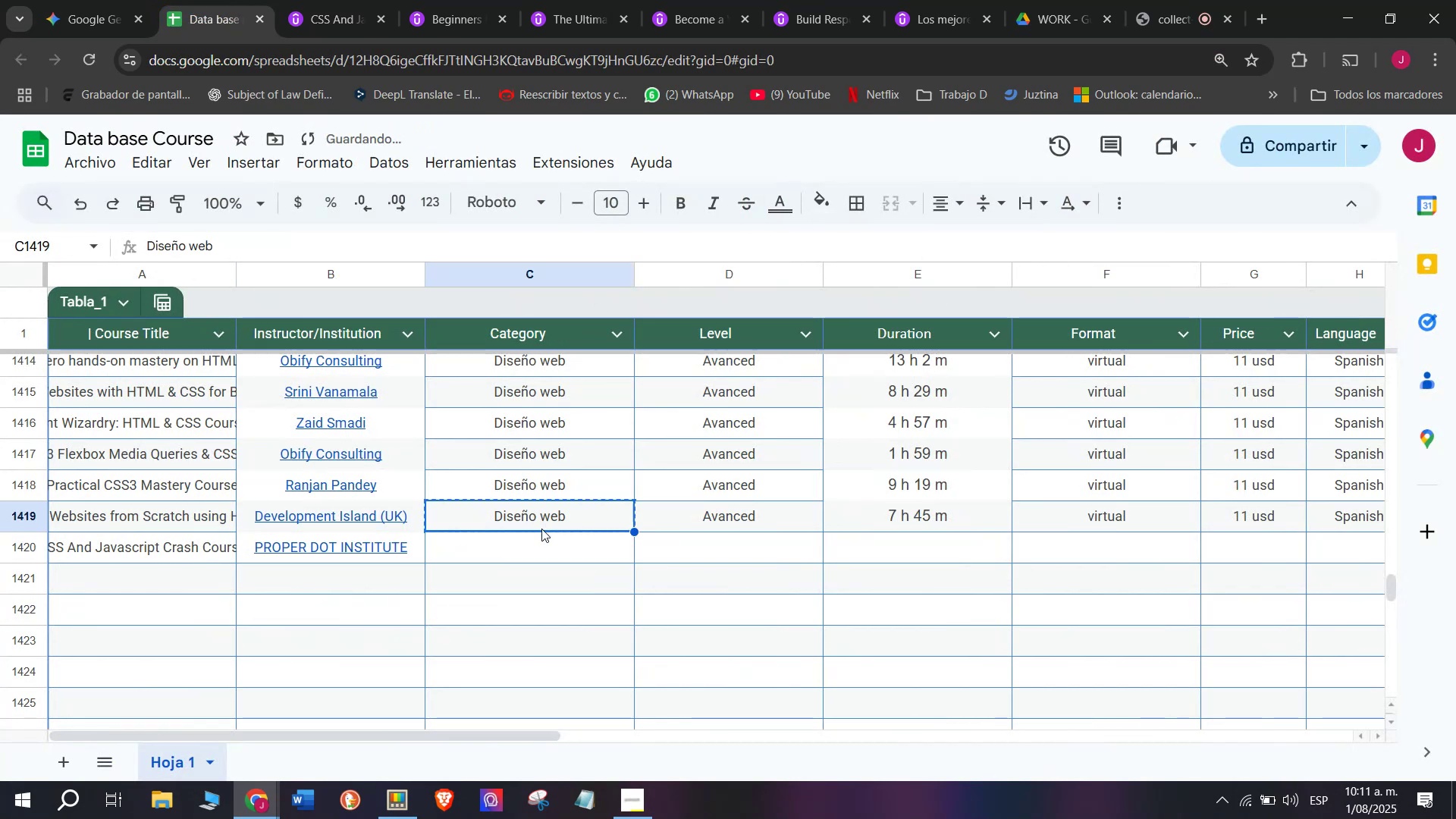 
key(Control+C)
 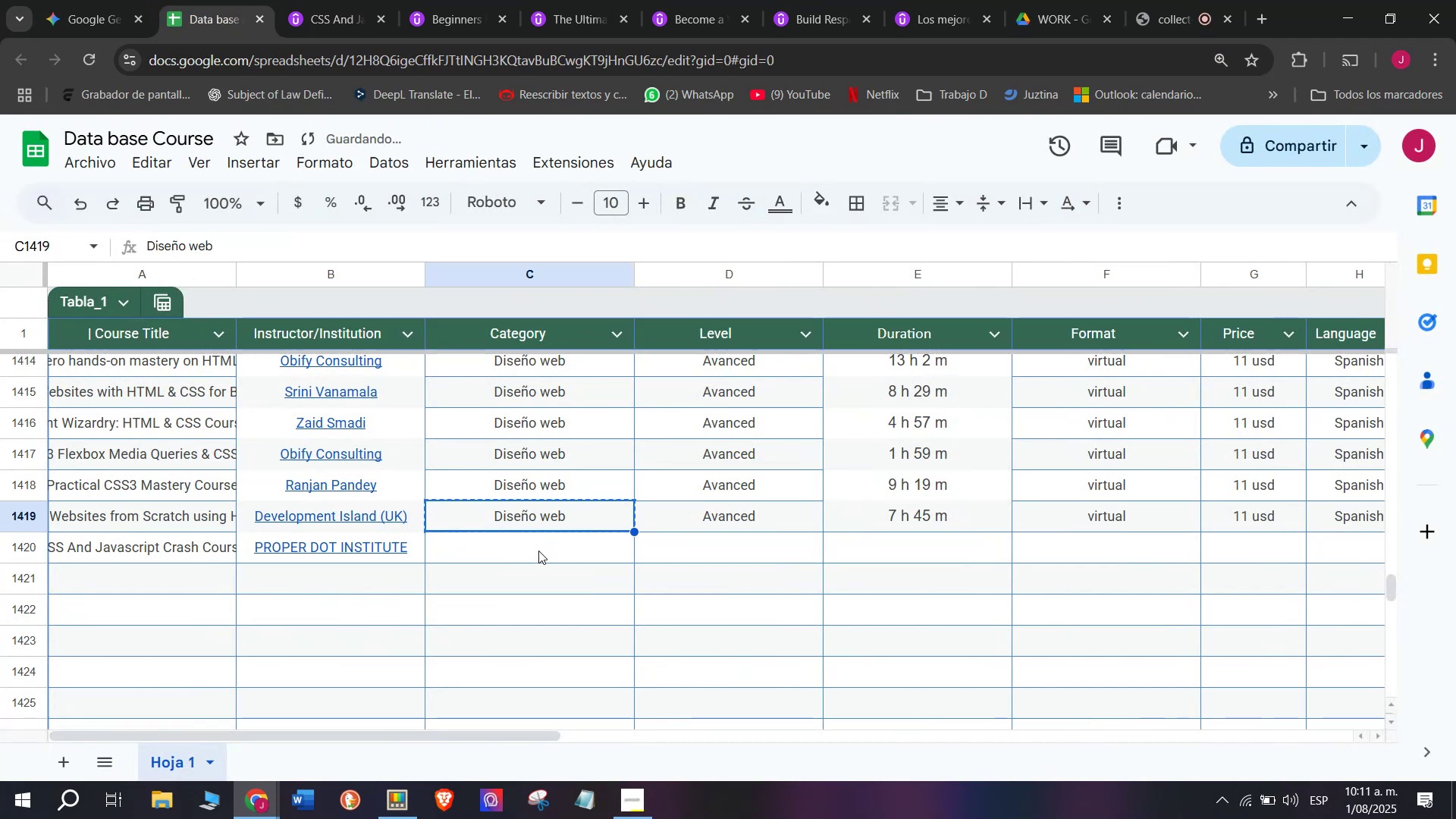 
key(Z)
 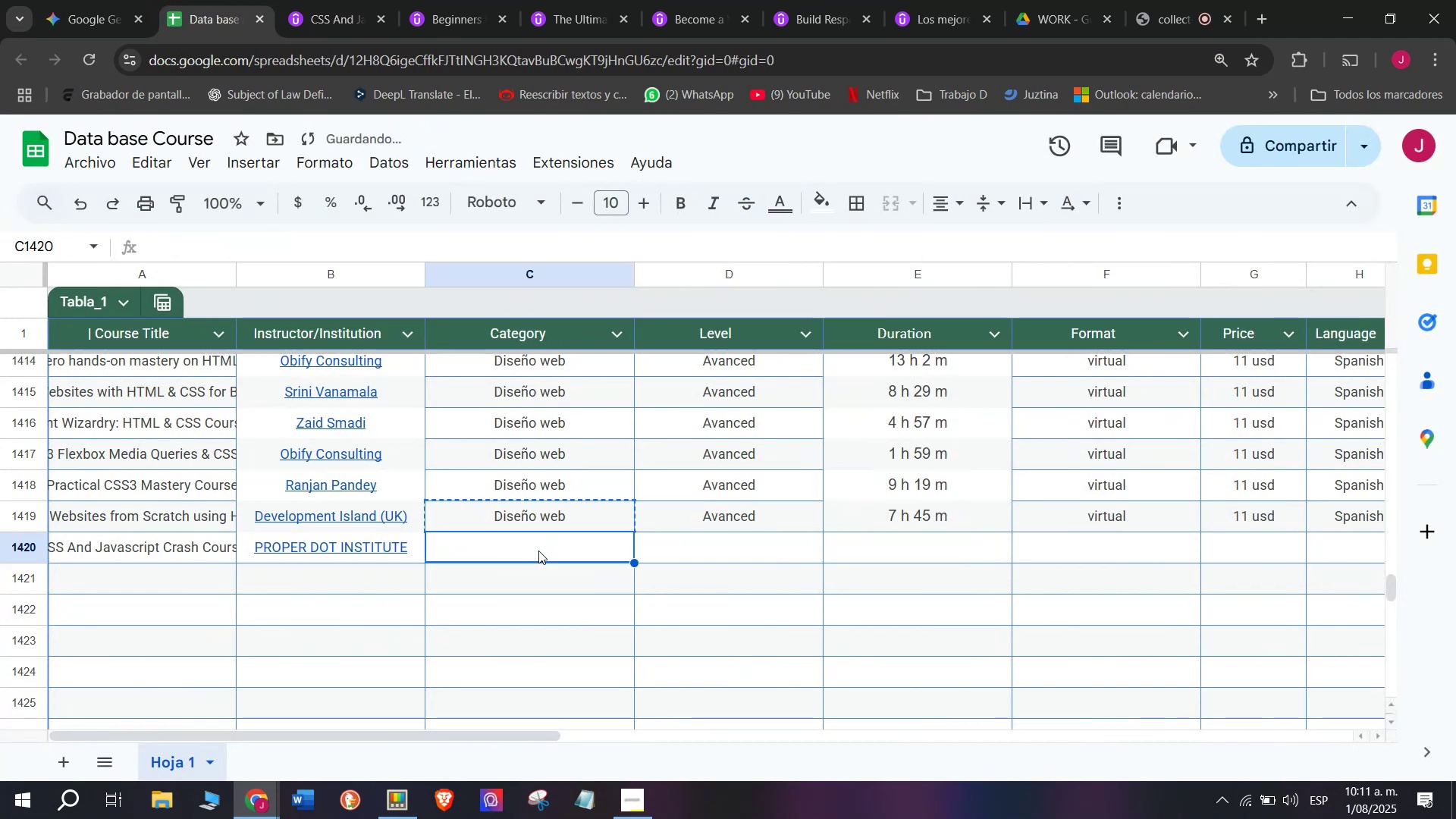 
key(Control+ControlLeft)
 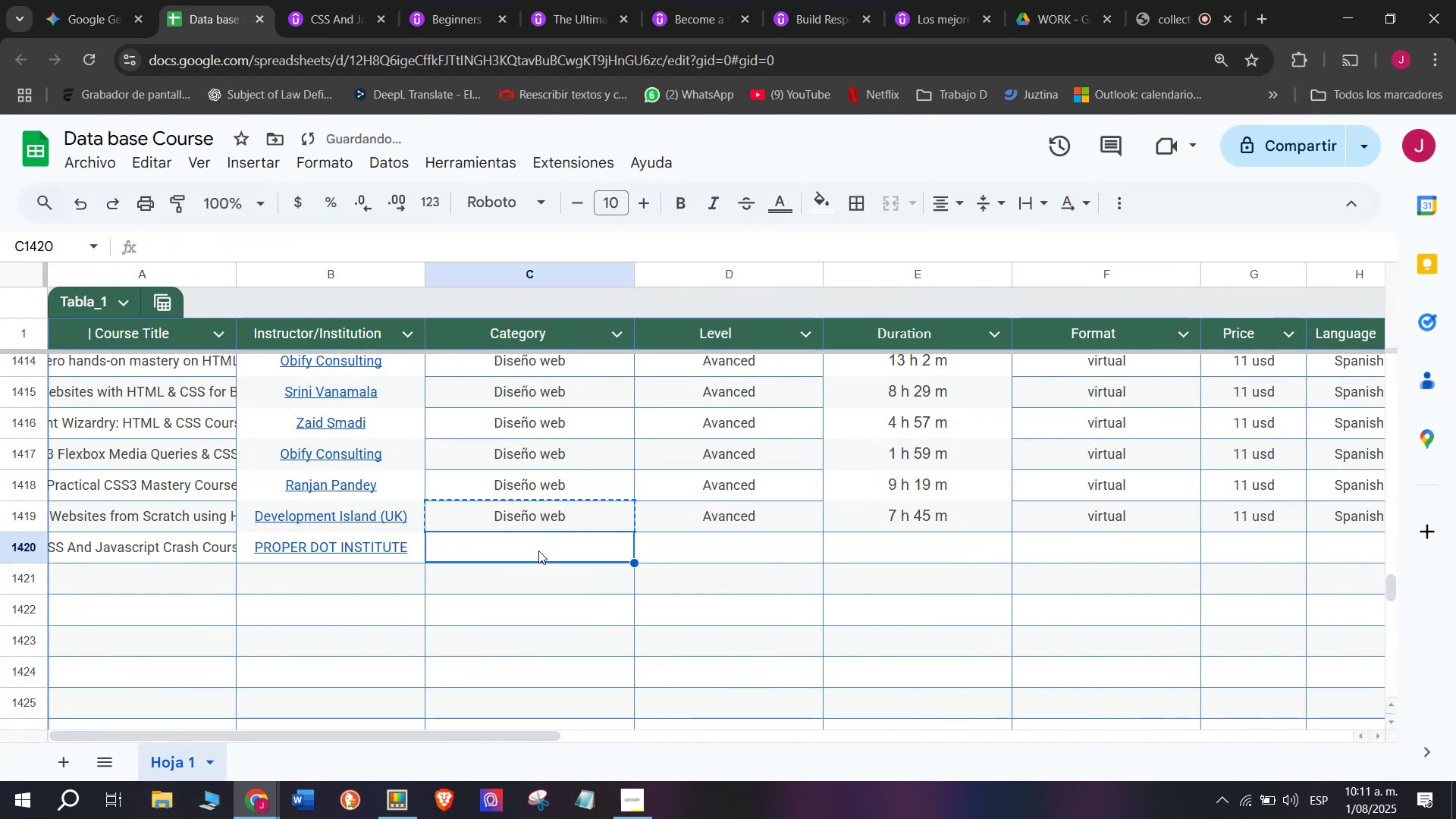 
key(Control+V)
 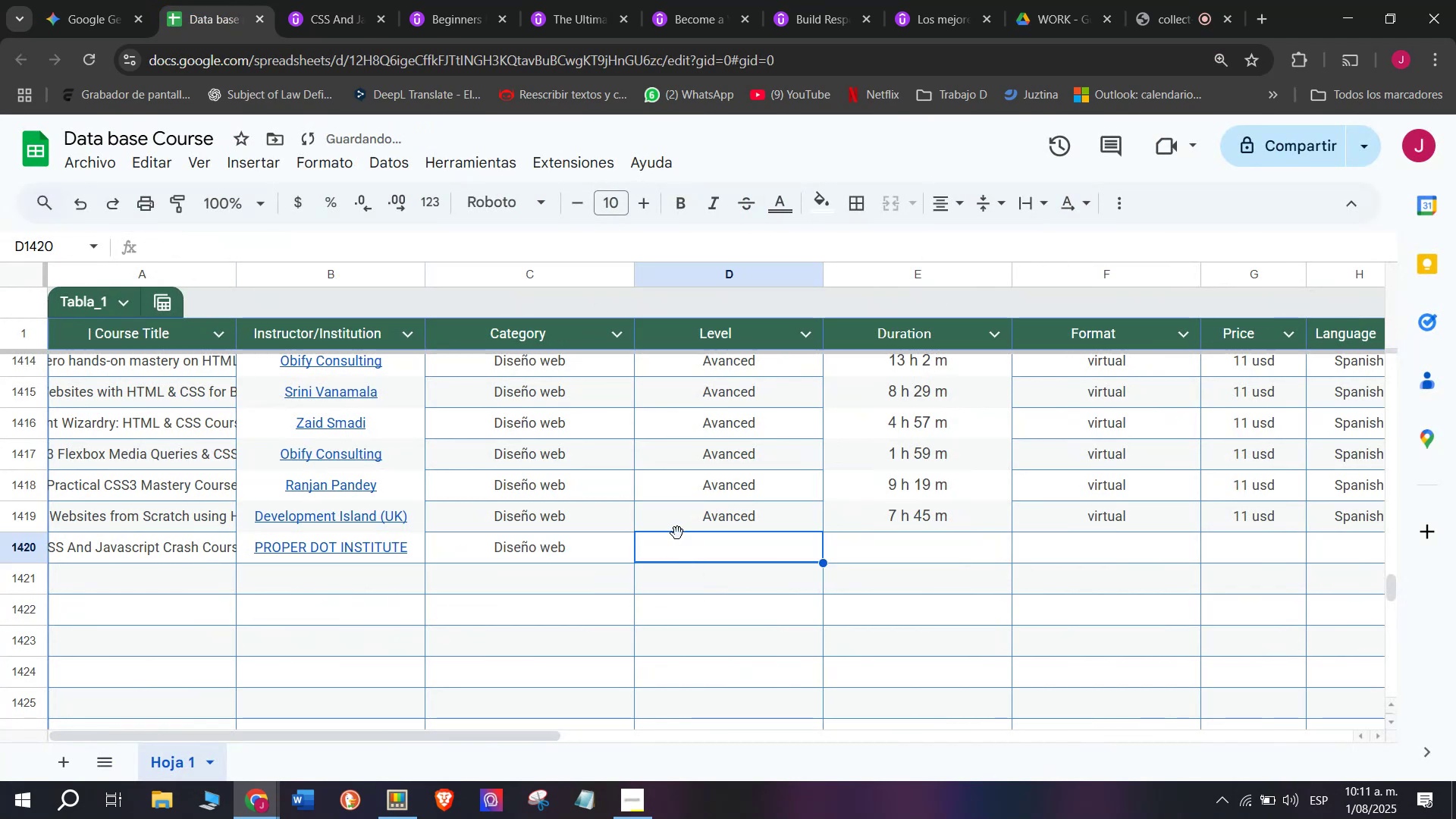 
left_click([692, 520])
 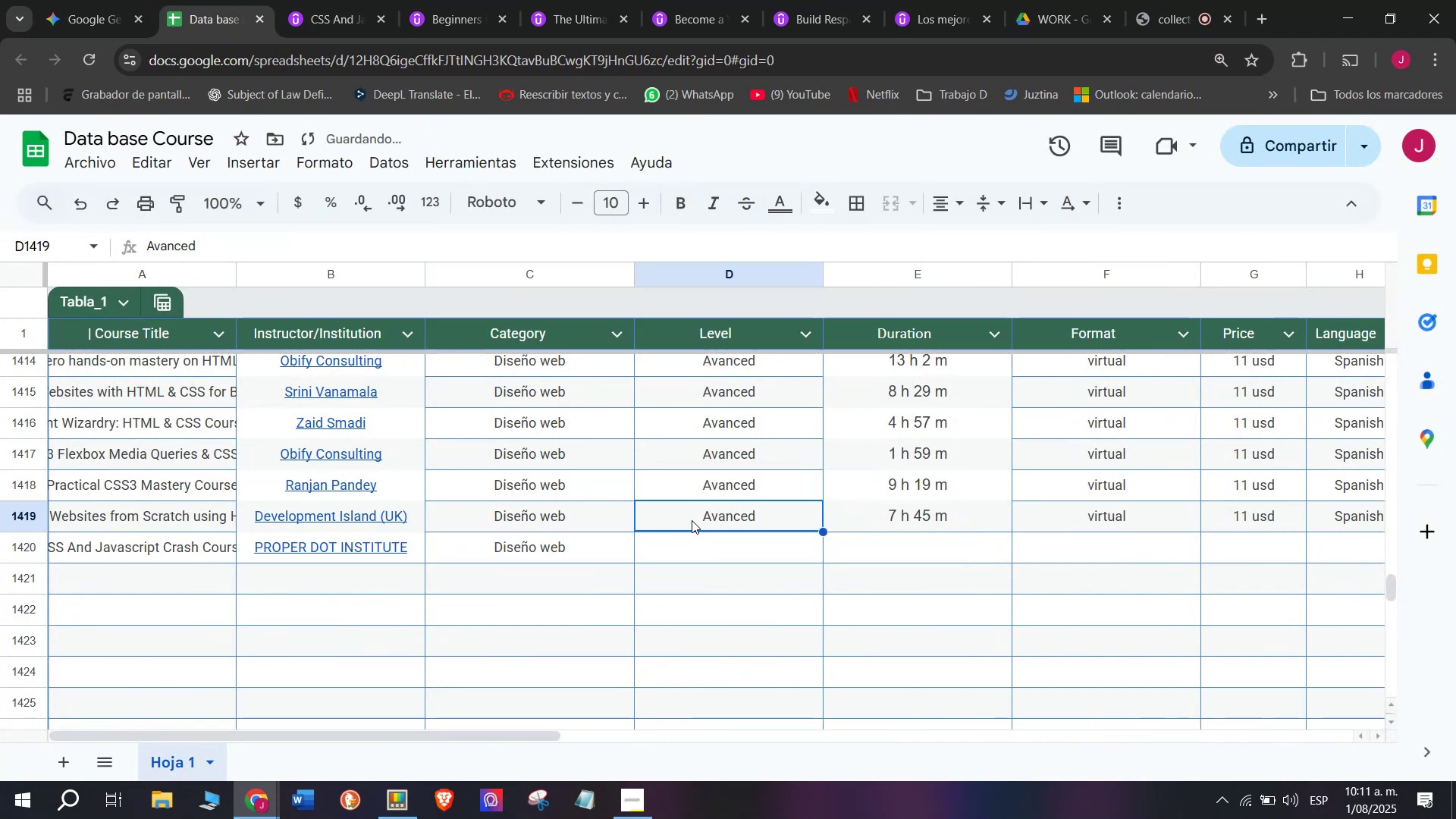 
key(Break)
 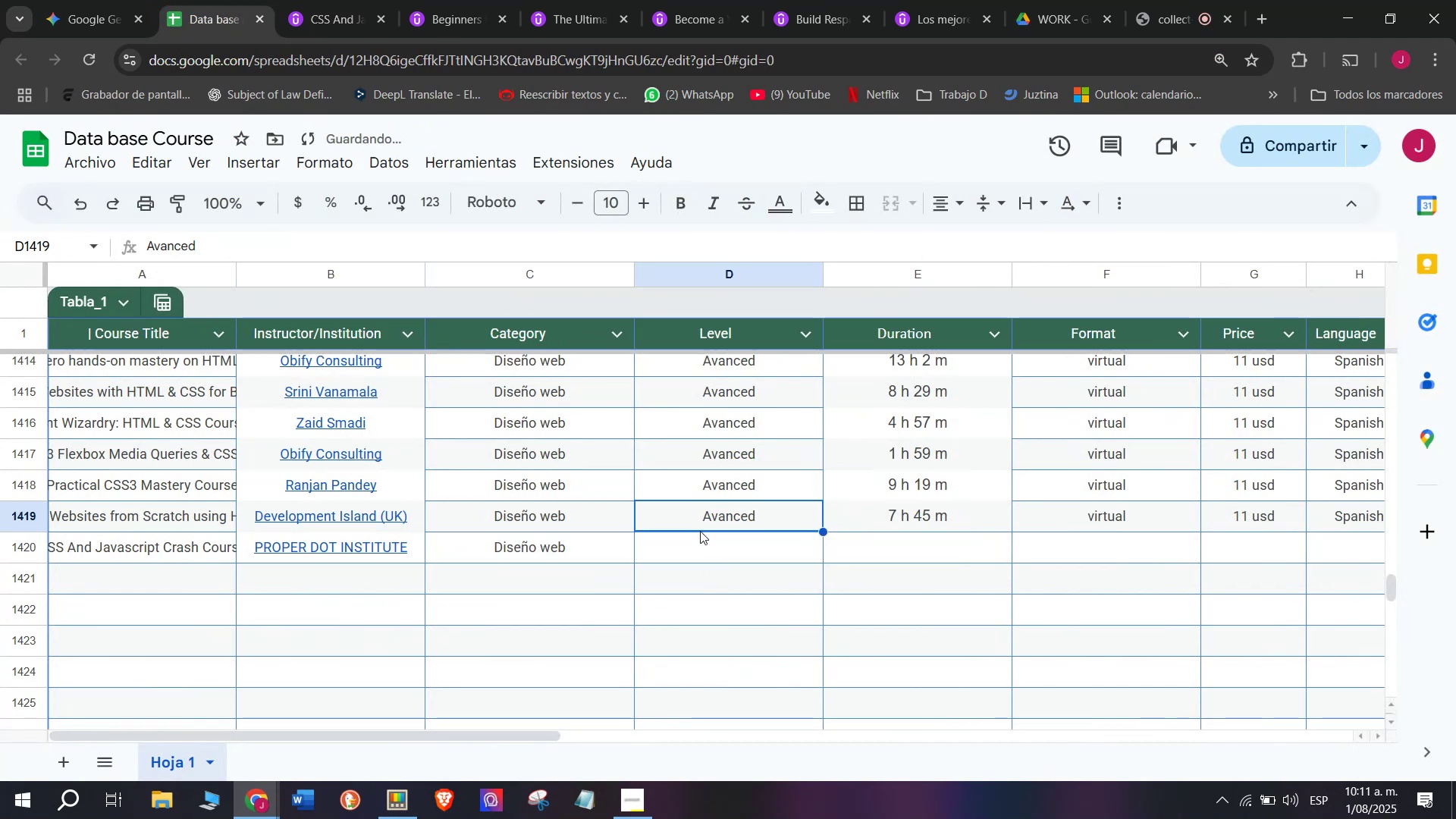 
key(Control+ControlLeft)
 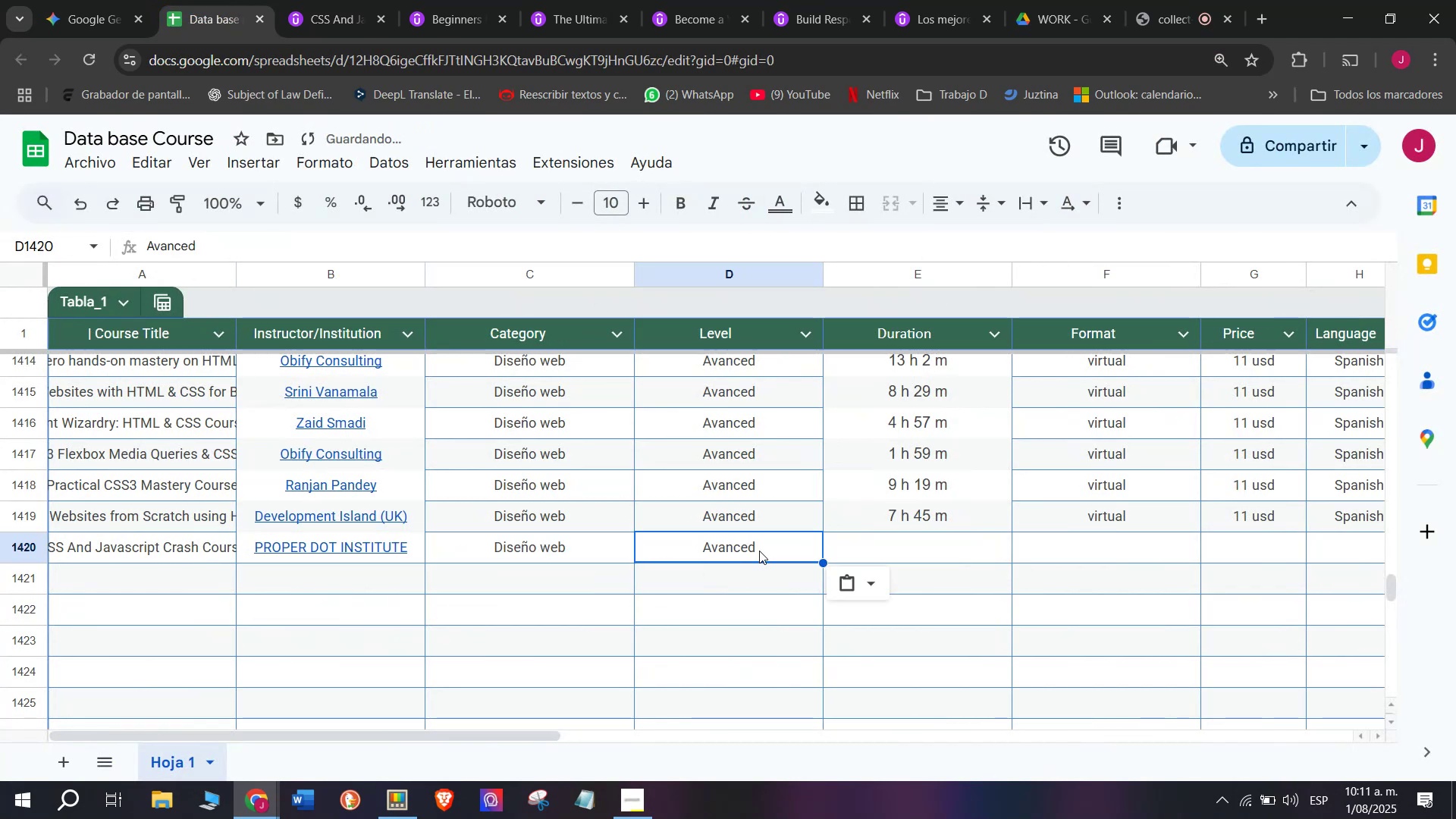 
key(Control+C)
 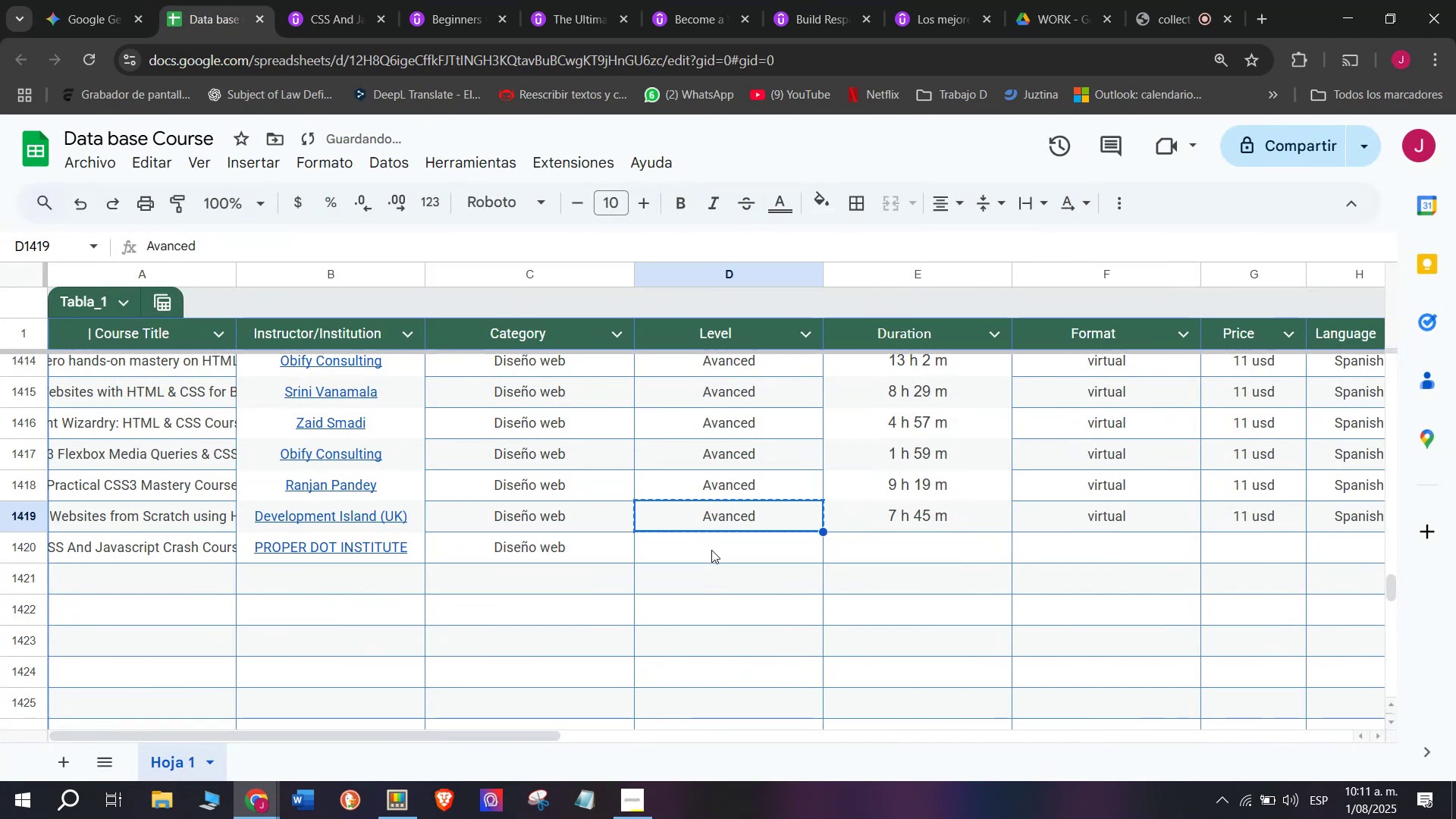 
left_click([711, 550])
 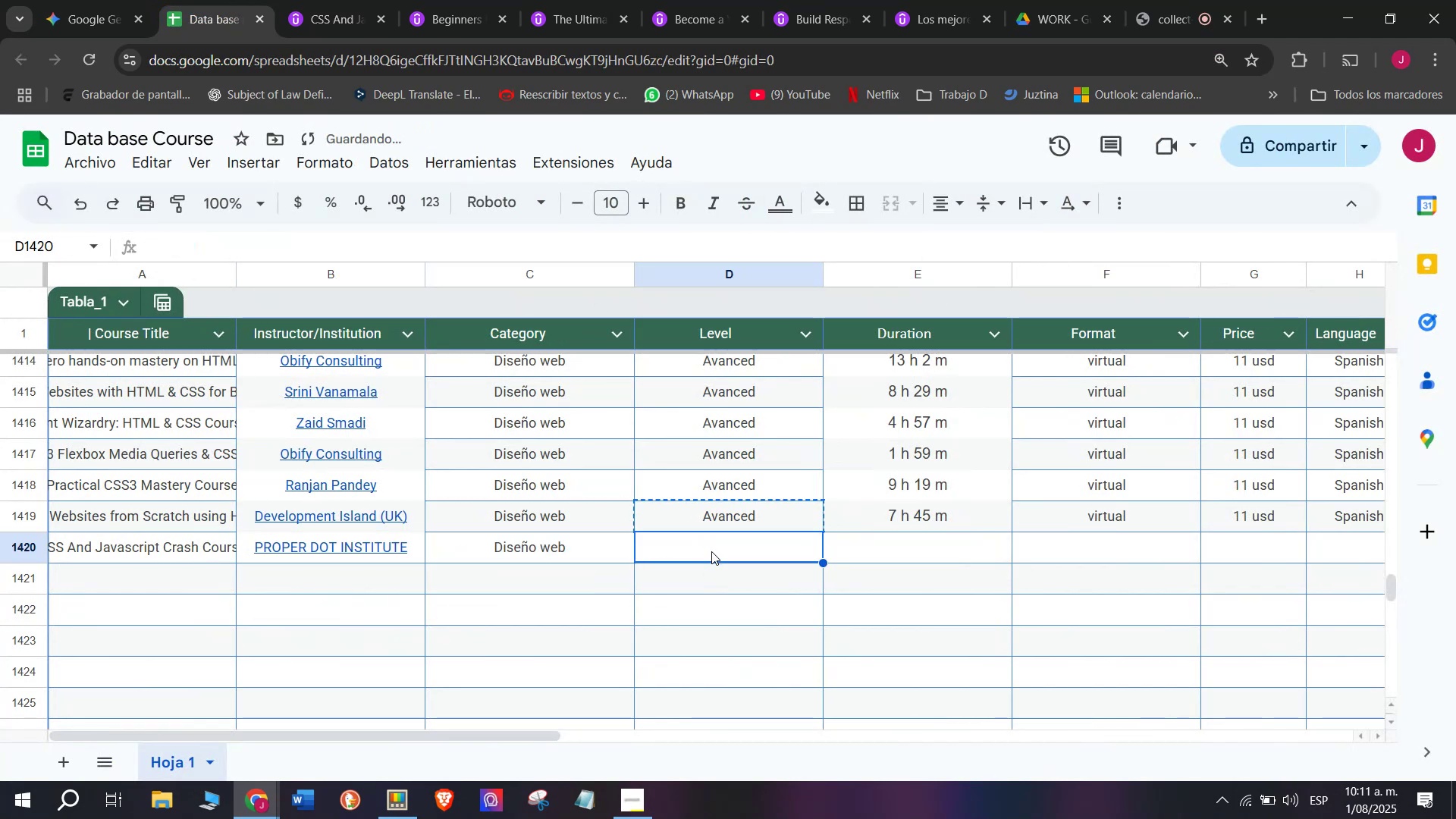 
key(Z)
 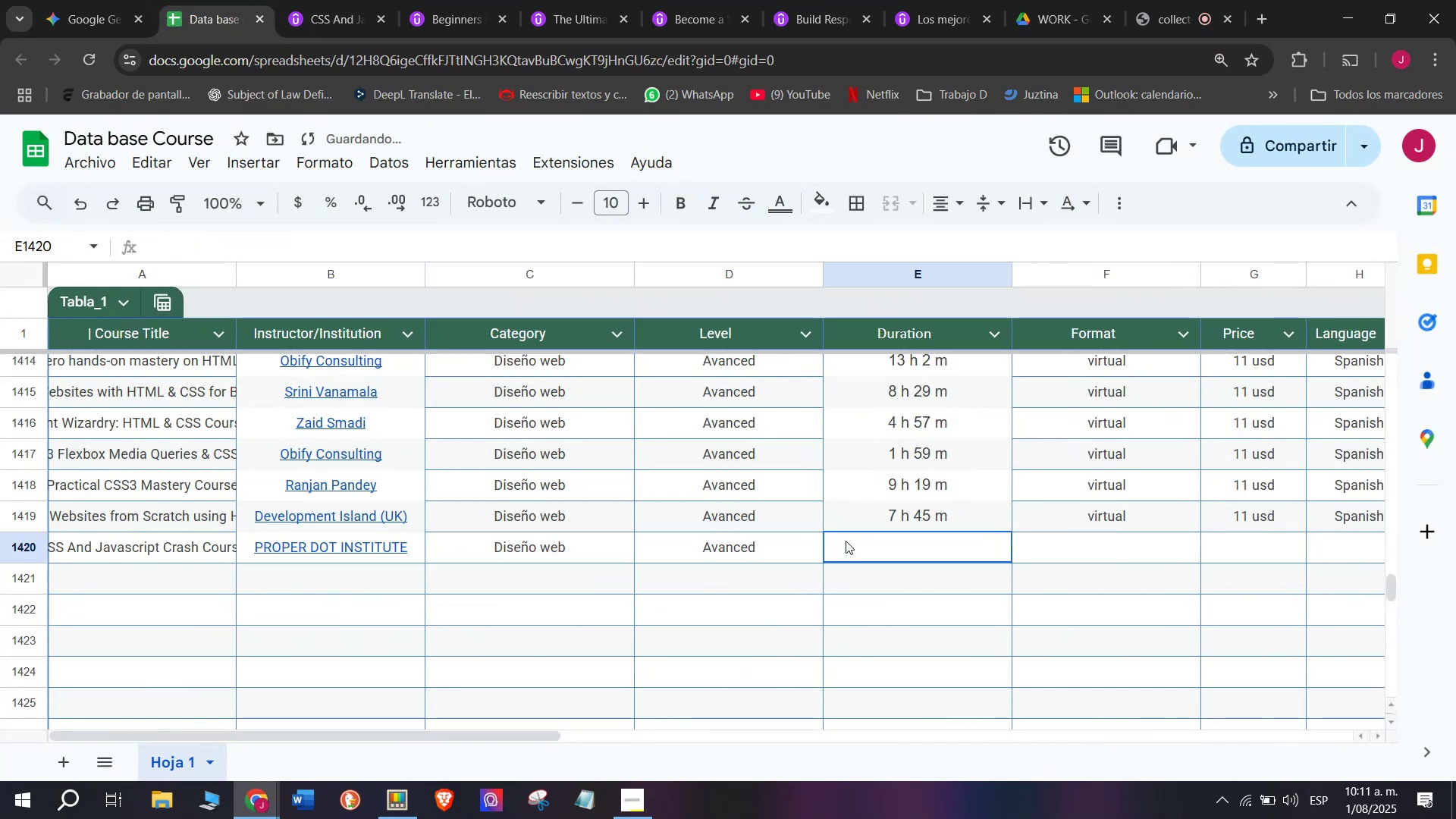 
key(Control+ControlLeft)
 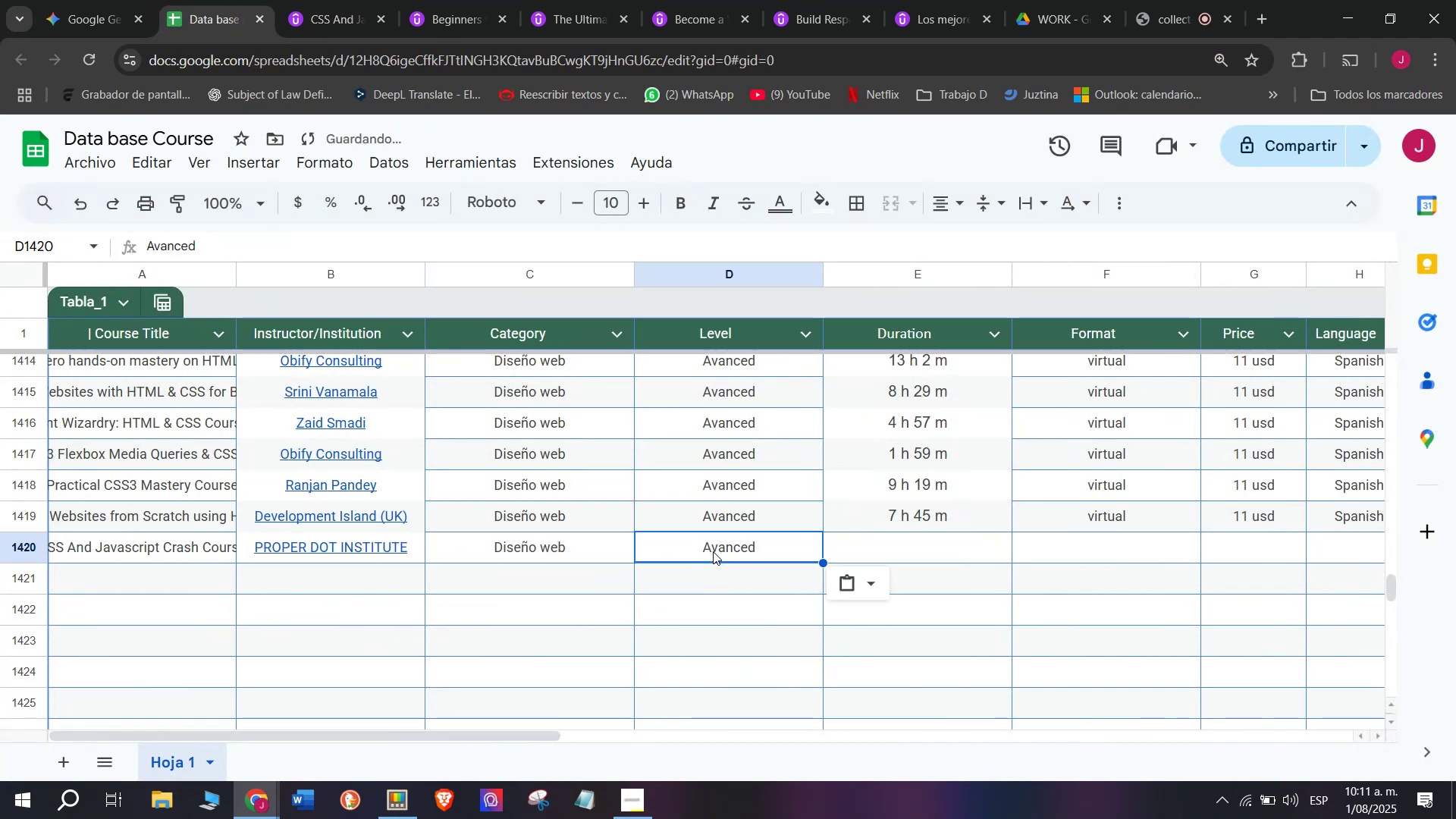 
key(Control+V)
 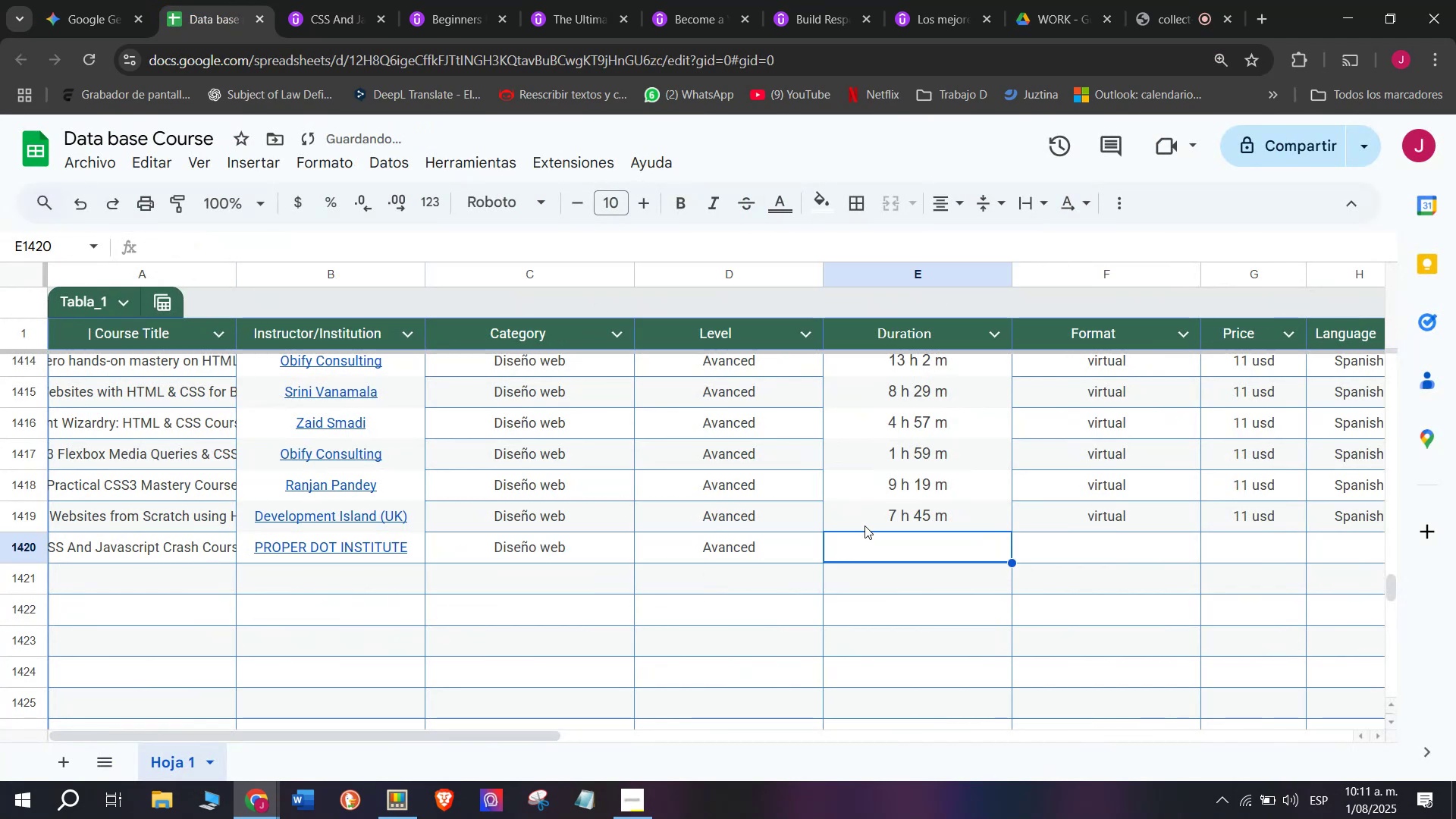 
triple_click([867, 522])
 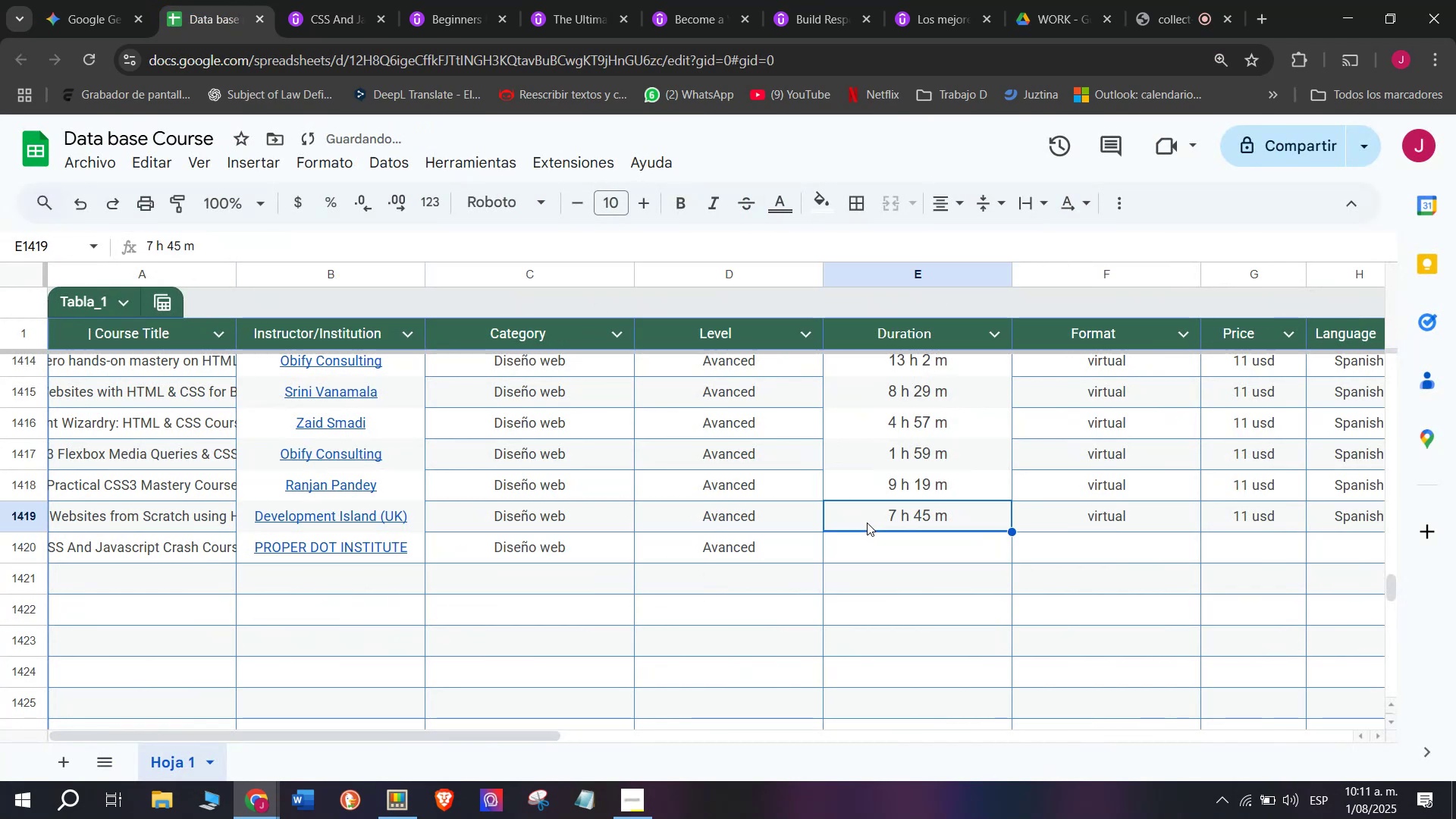 
key(Break)
 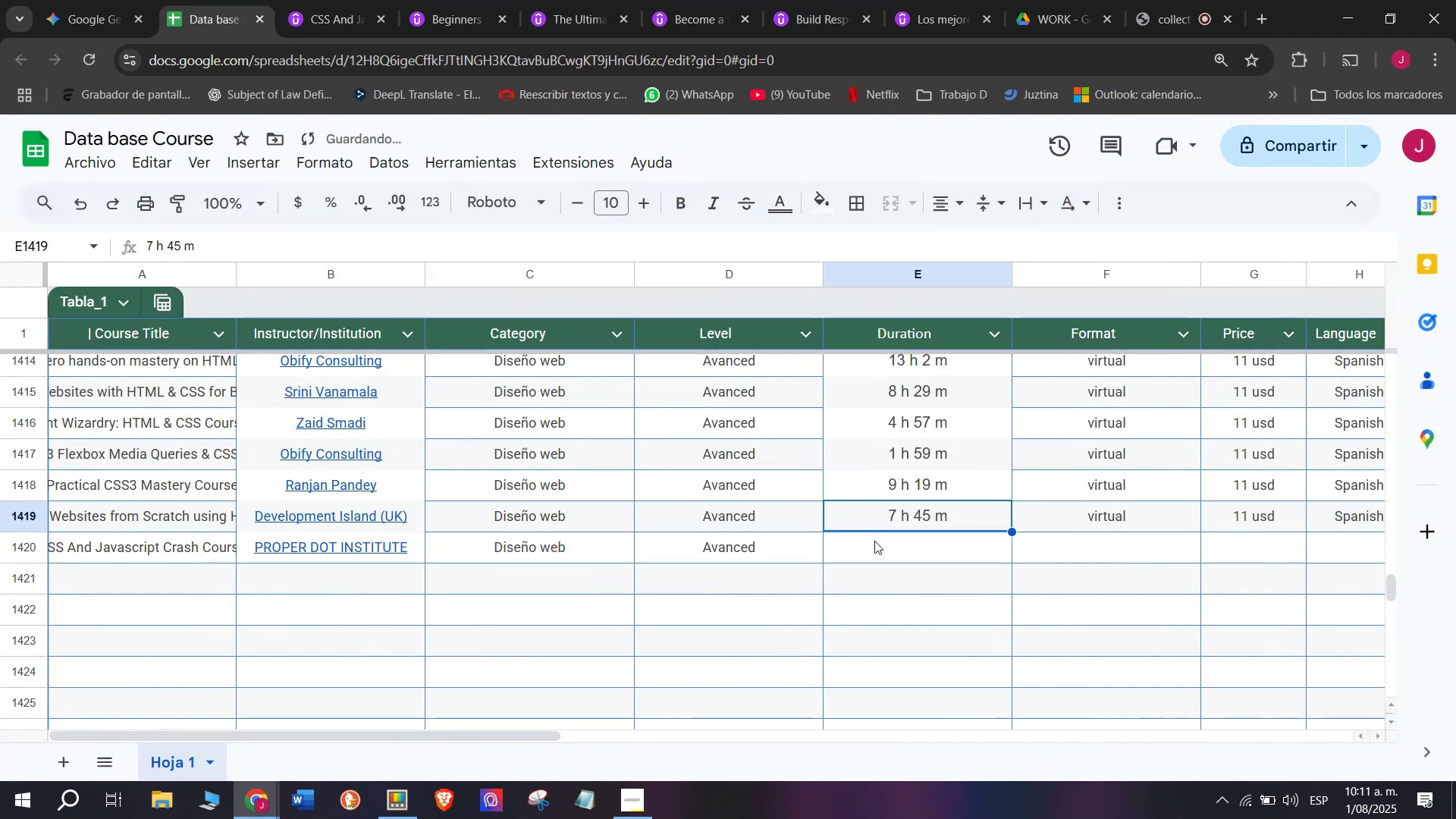 
key(Control+ControlLeft)
 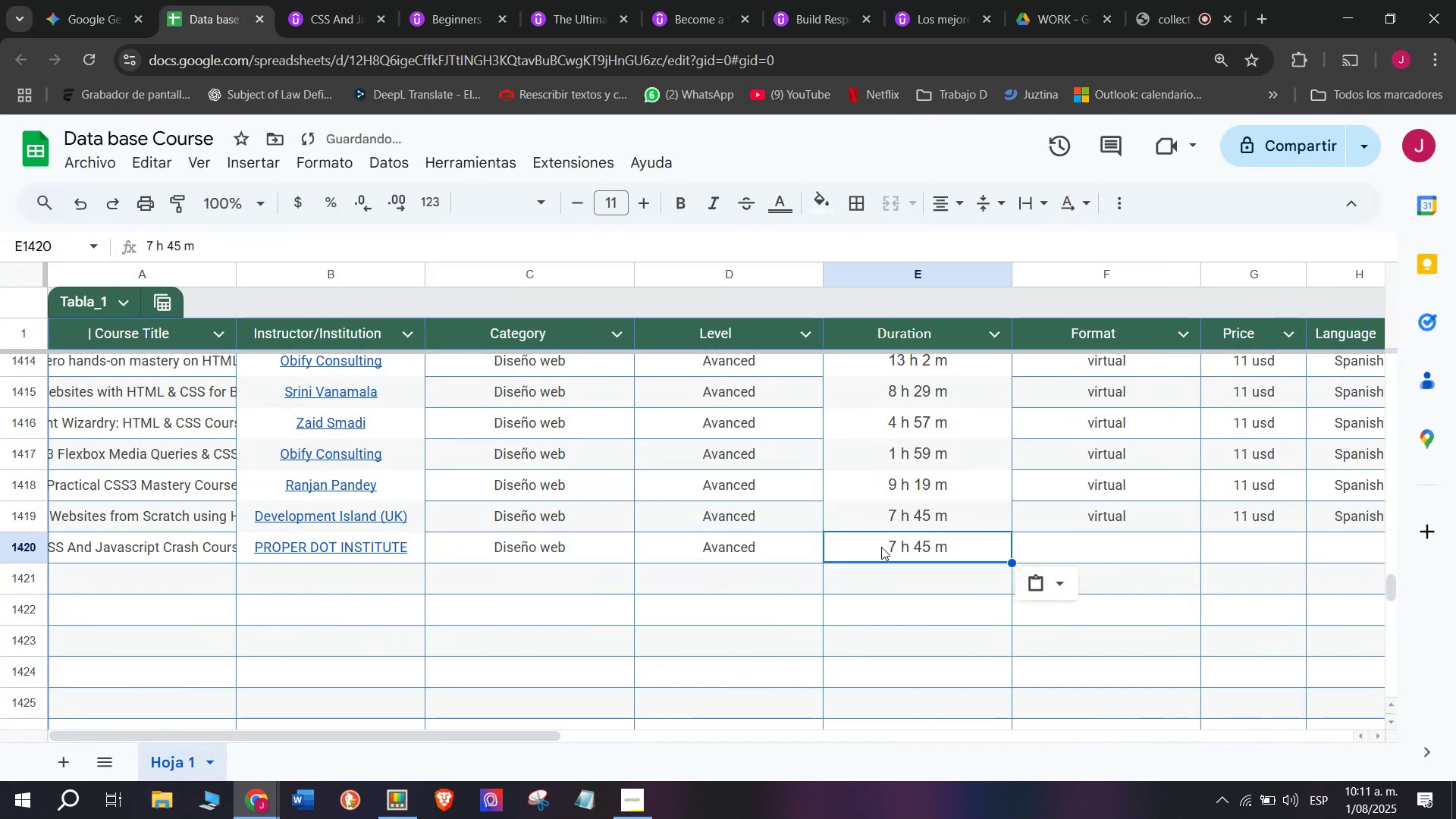 
key(Control+C)
 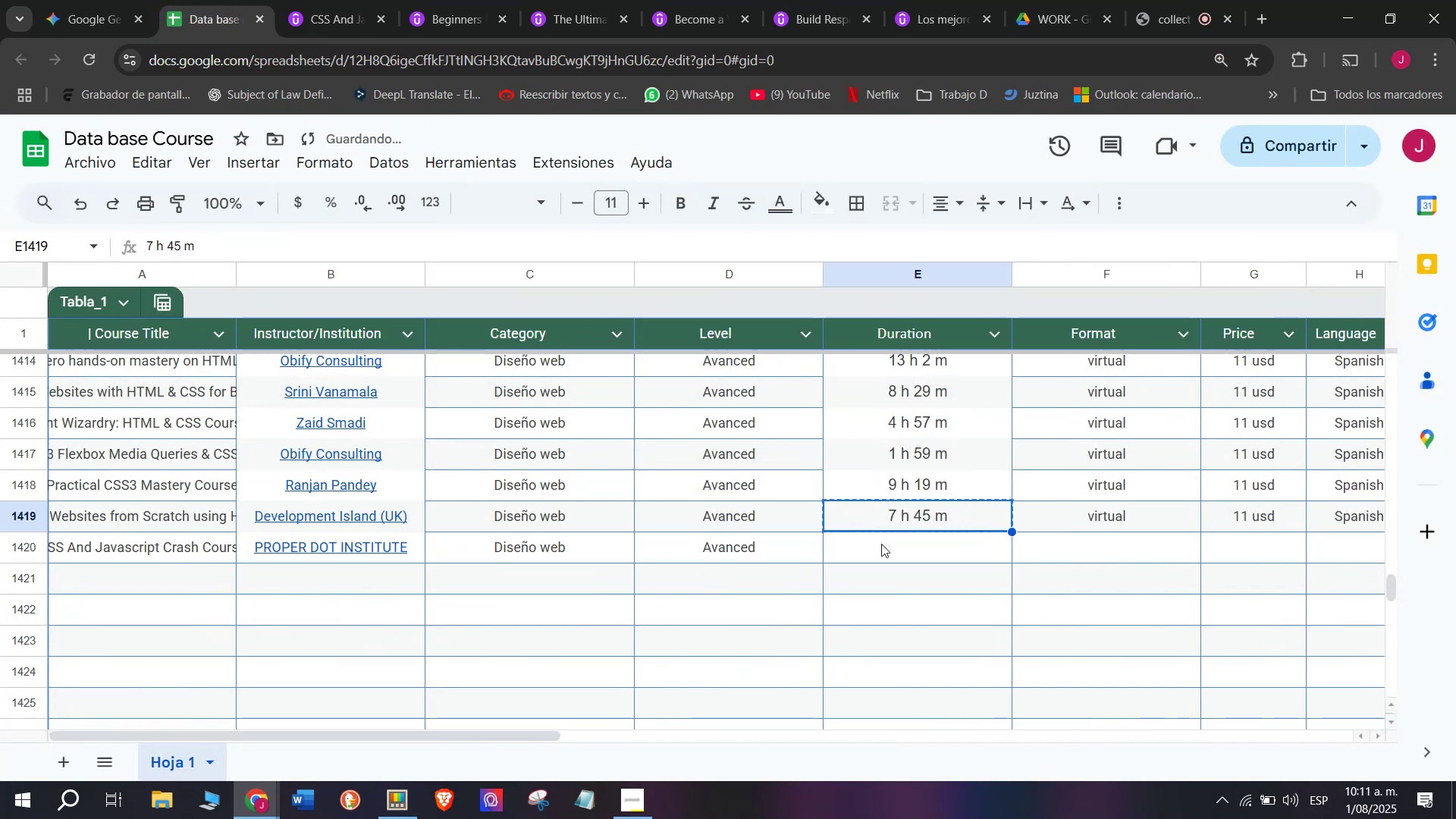 
triple_click([881, 547])
 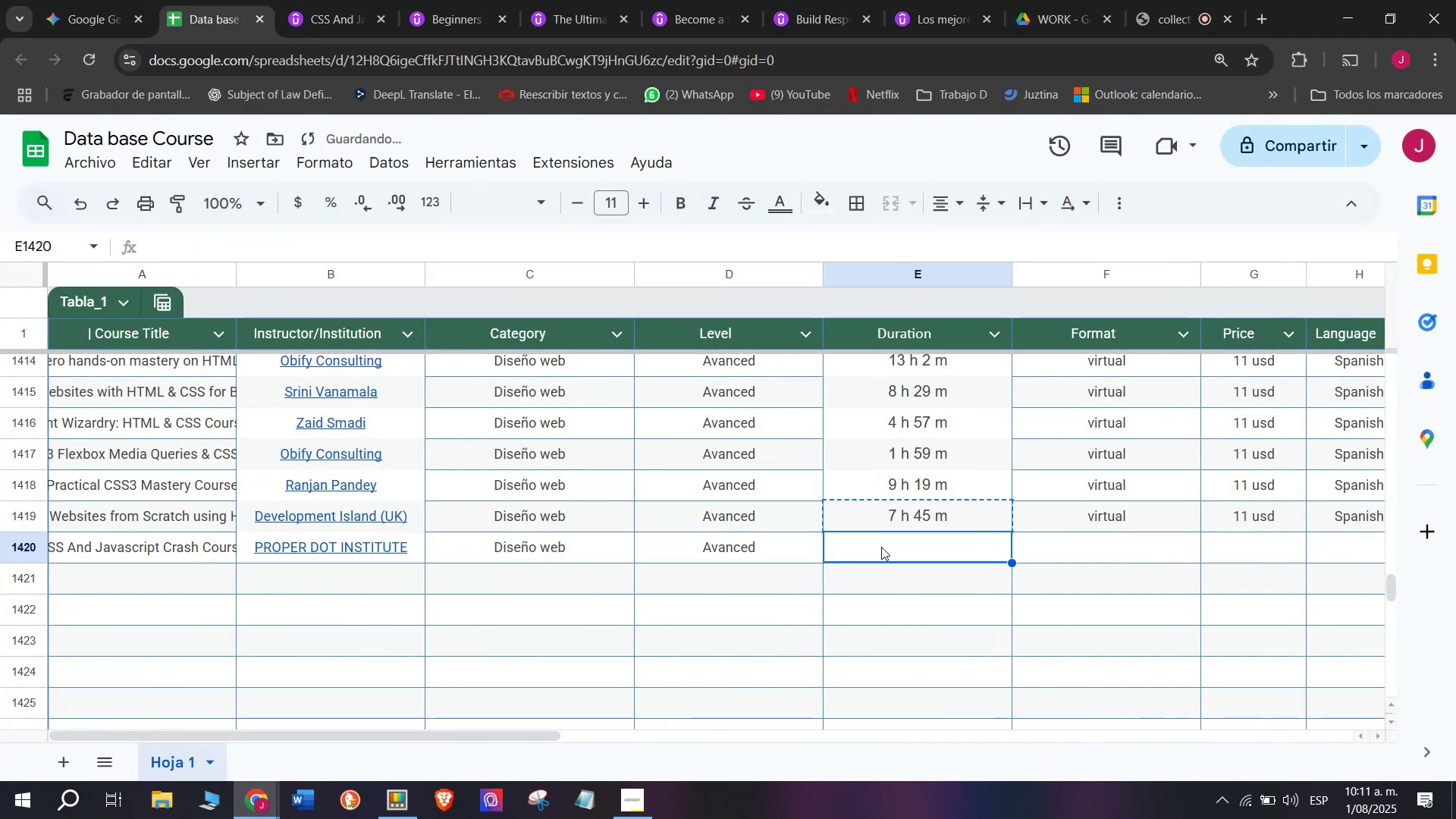 
key(Z)
 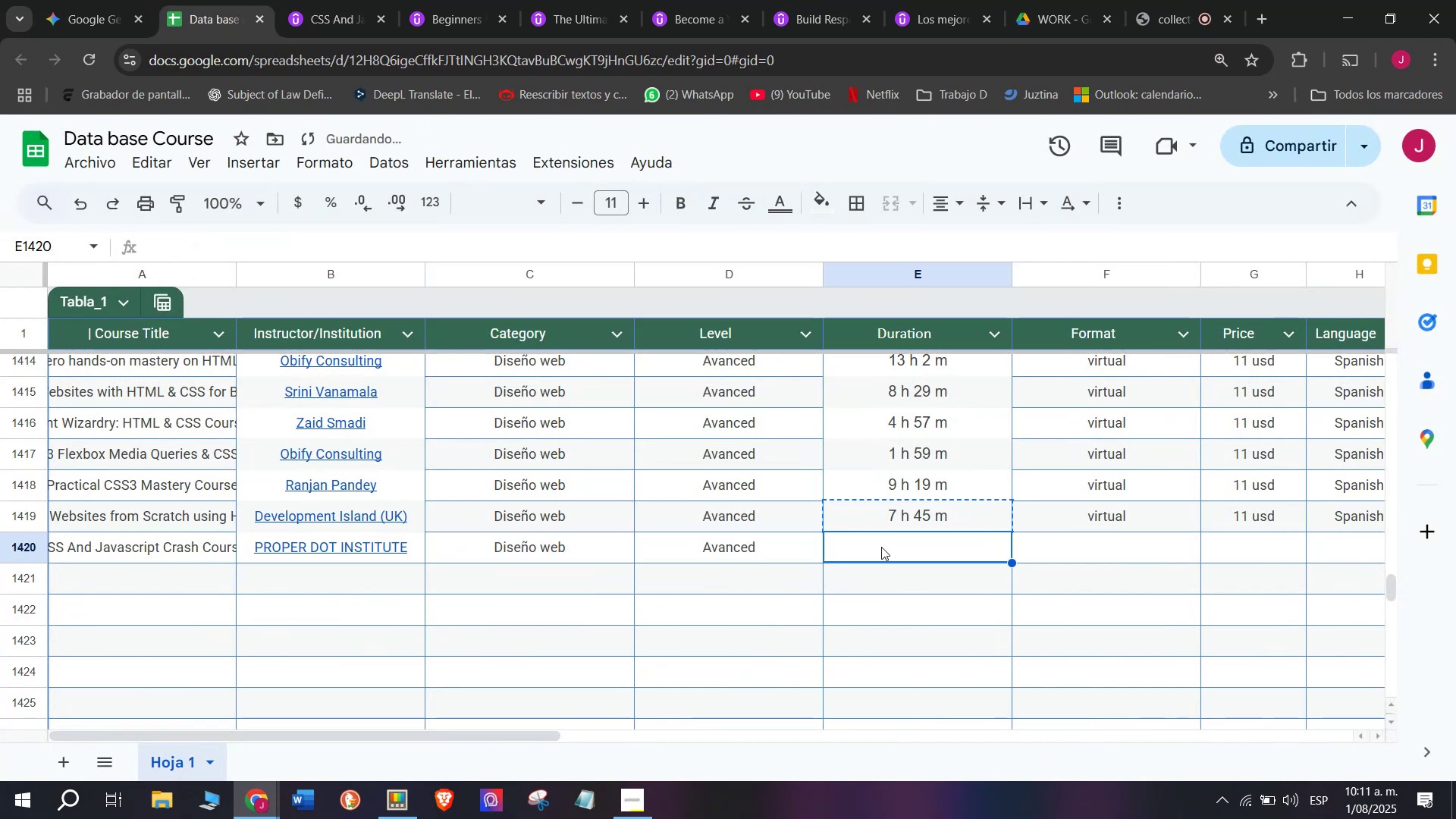 
key(Control+ControlLeft)
 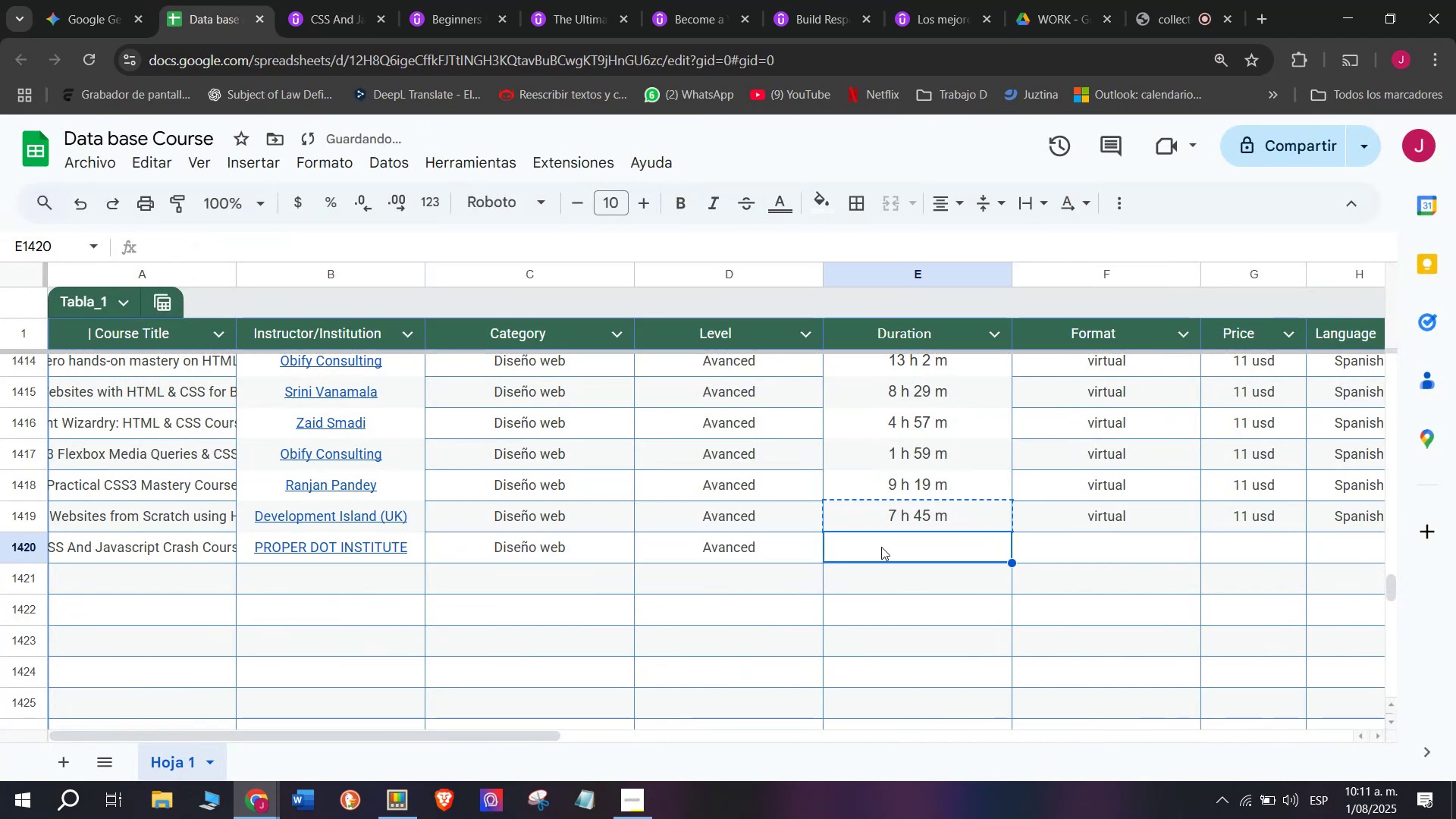 
key(Control+V)
 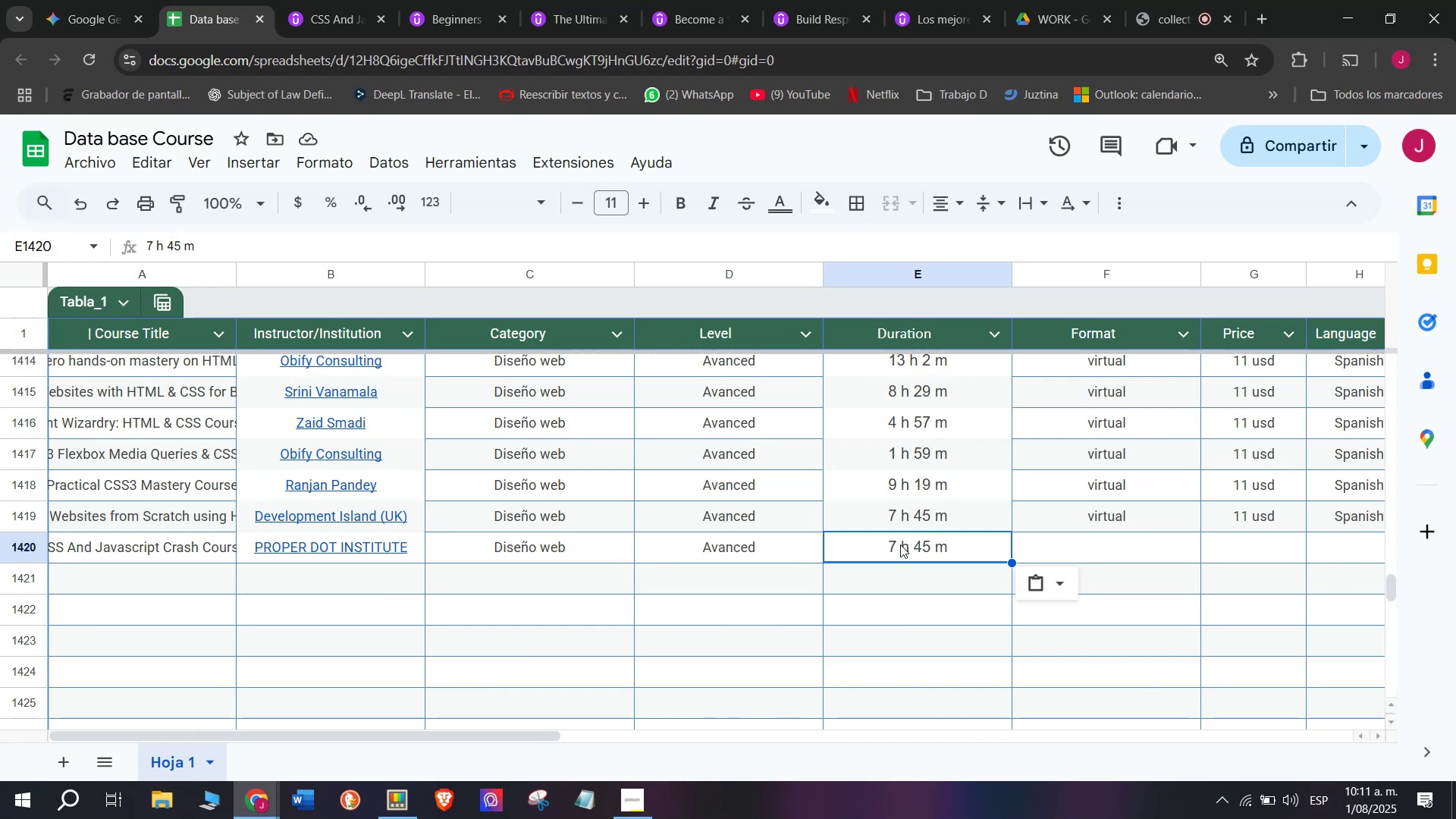 
wait(22.07)
 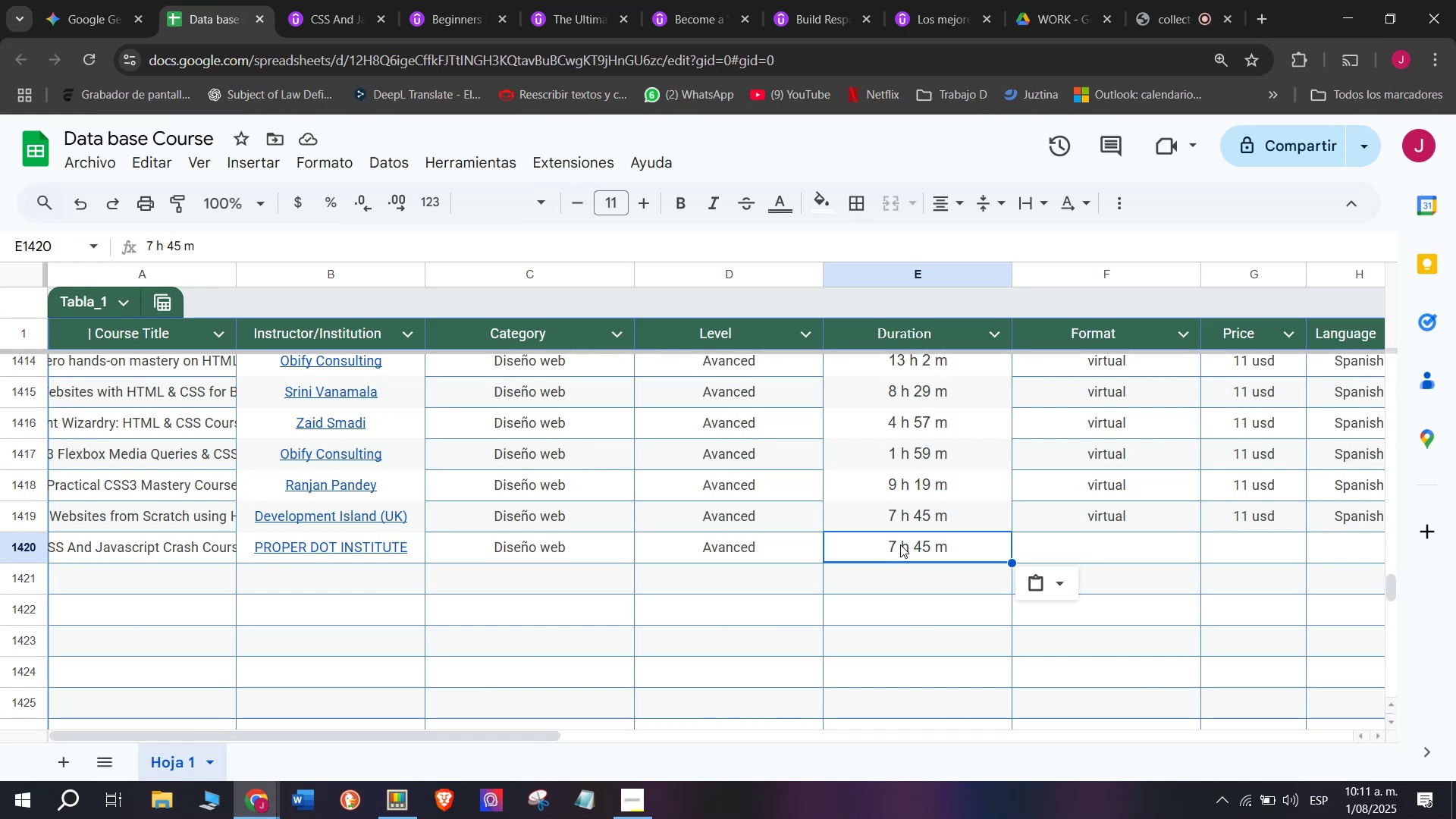 
left_click([360, 0])
 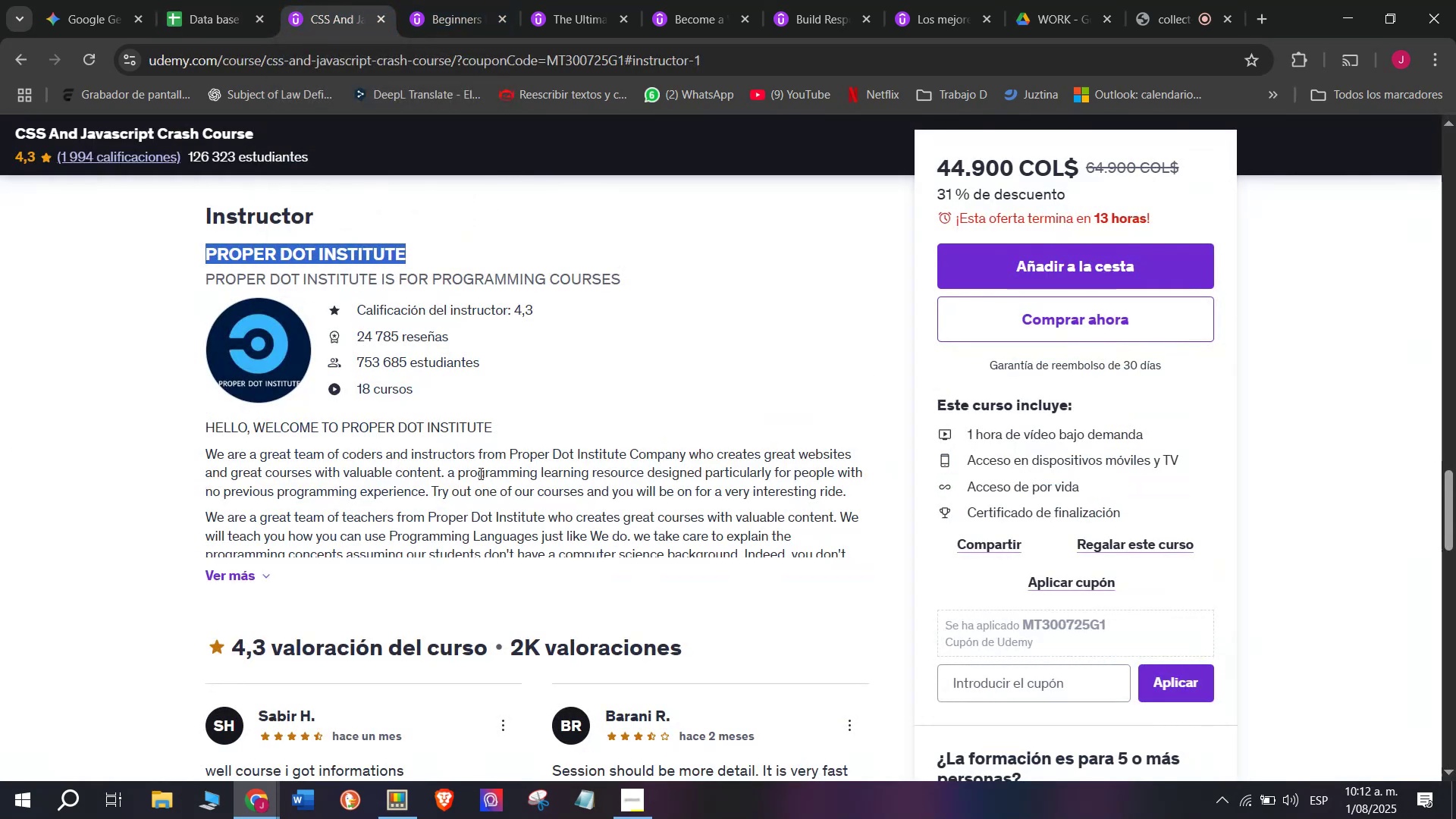 
scroll: coordinate [370, 534], scroll_direction: up, amount: 8.0
 